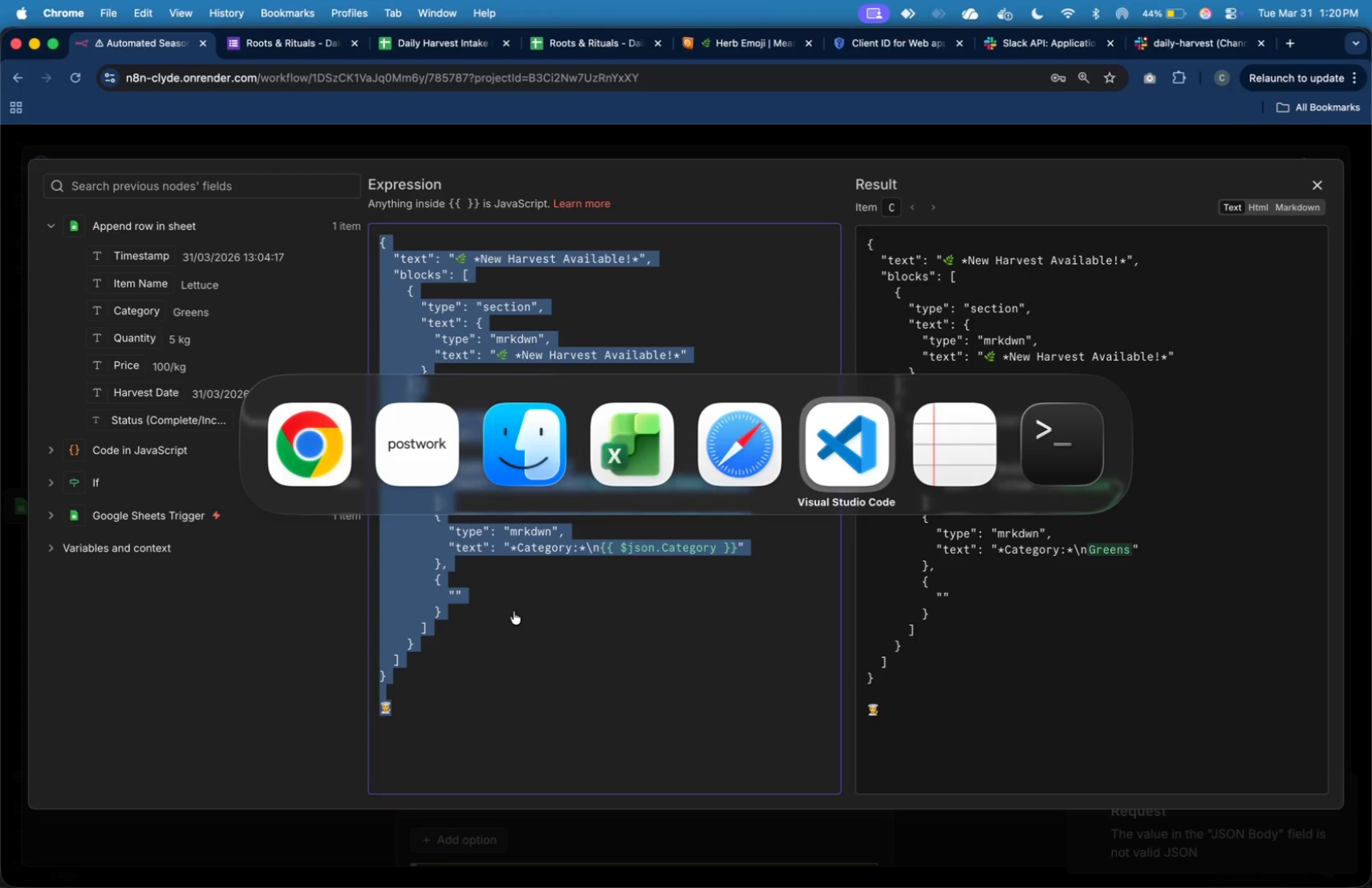 
key(Meta+Tab)
 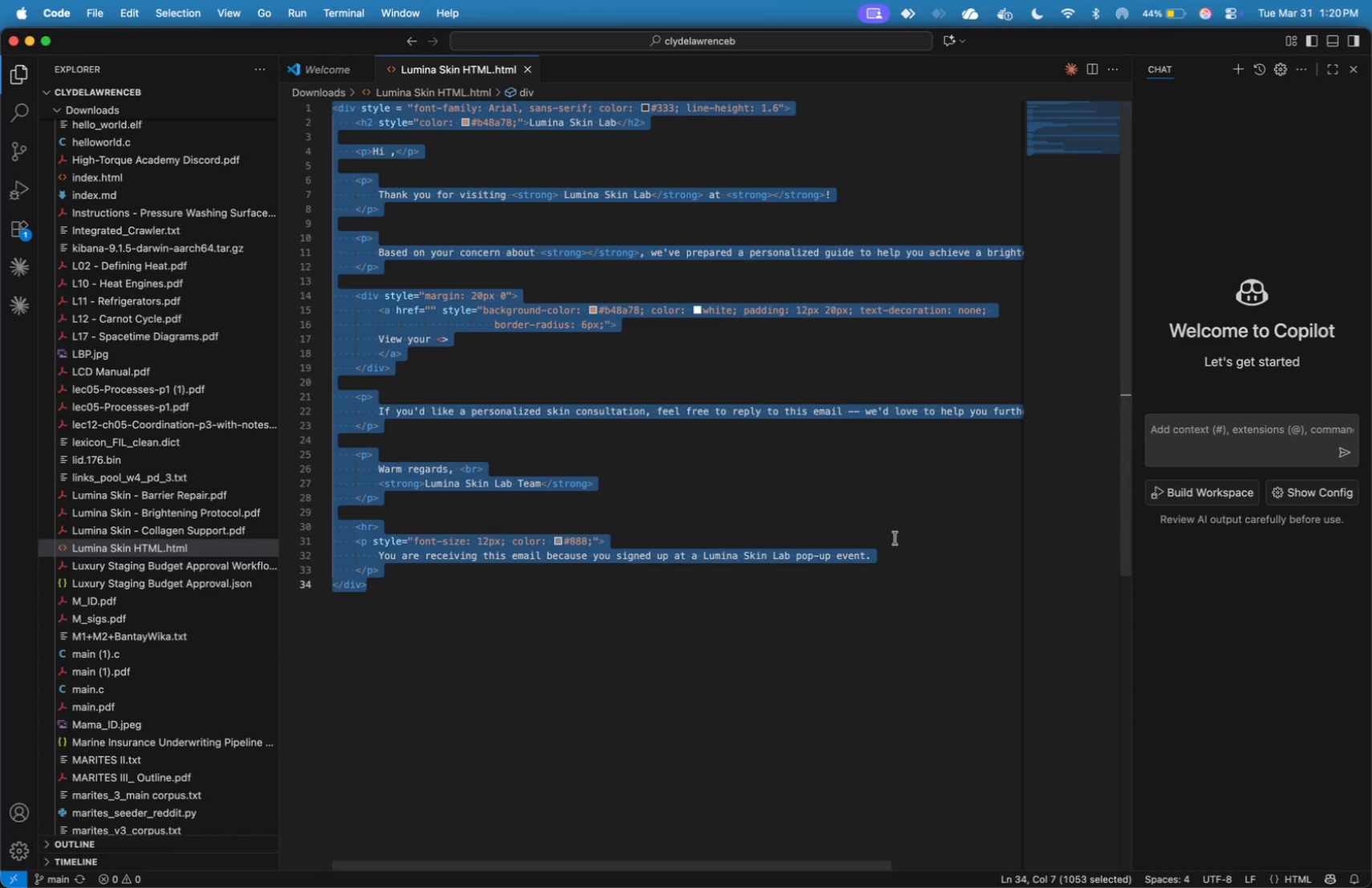 
left_click([893, 502])
 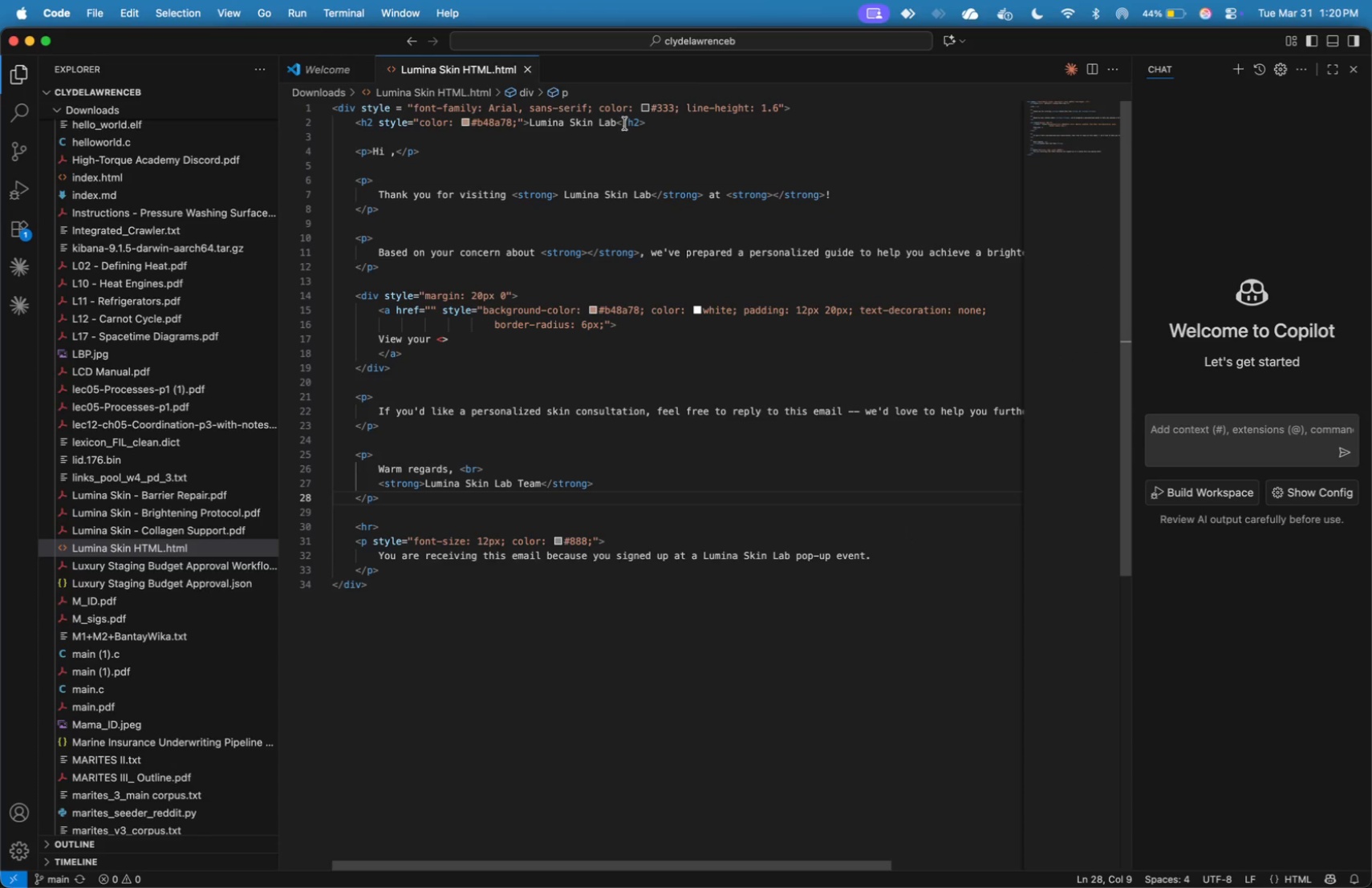 
key(Meta+N)
 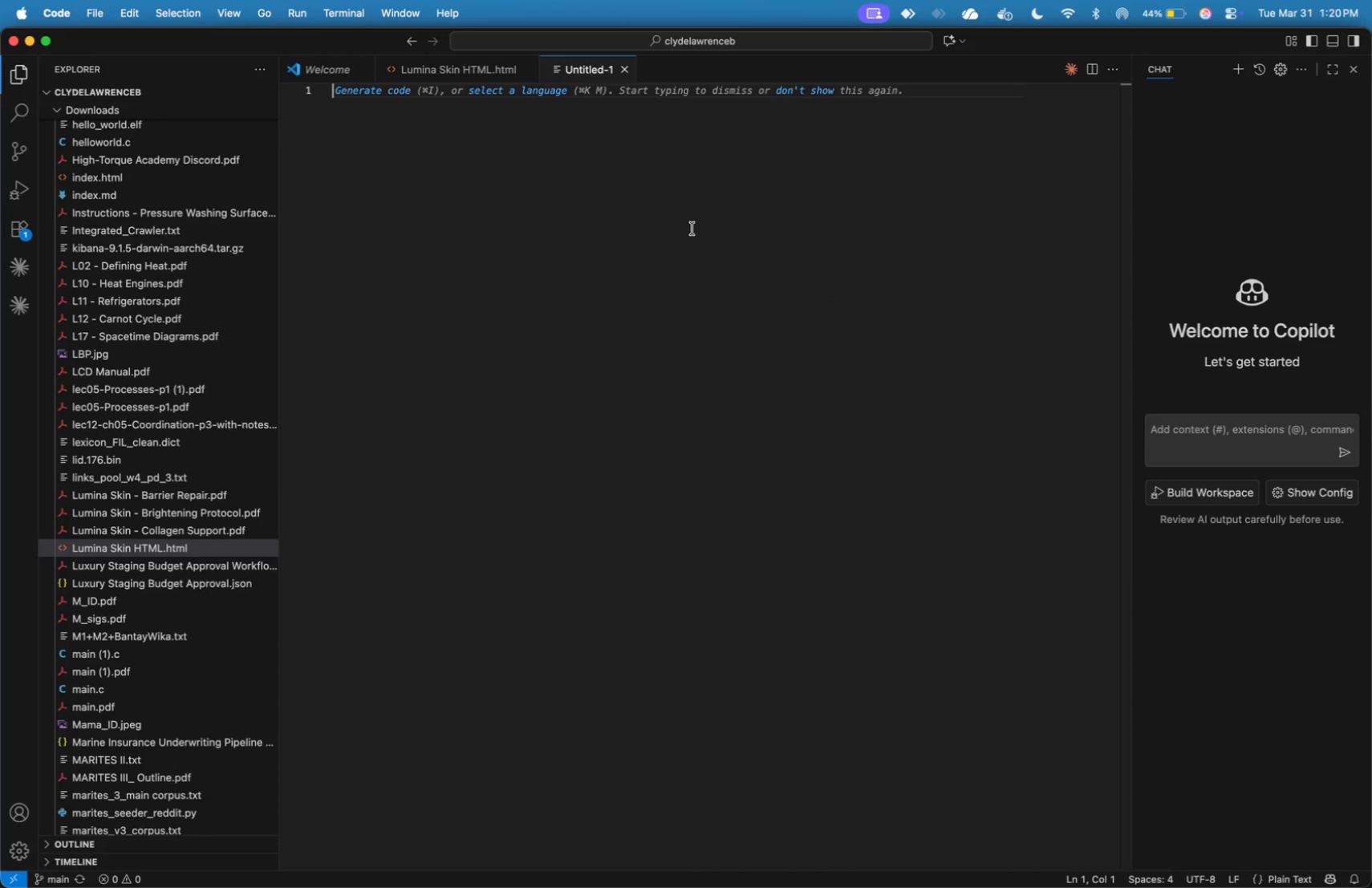 
left_click([692, 229])
 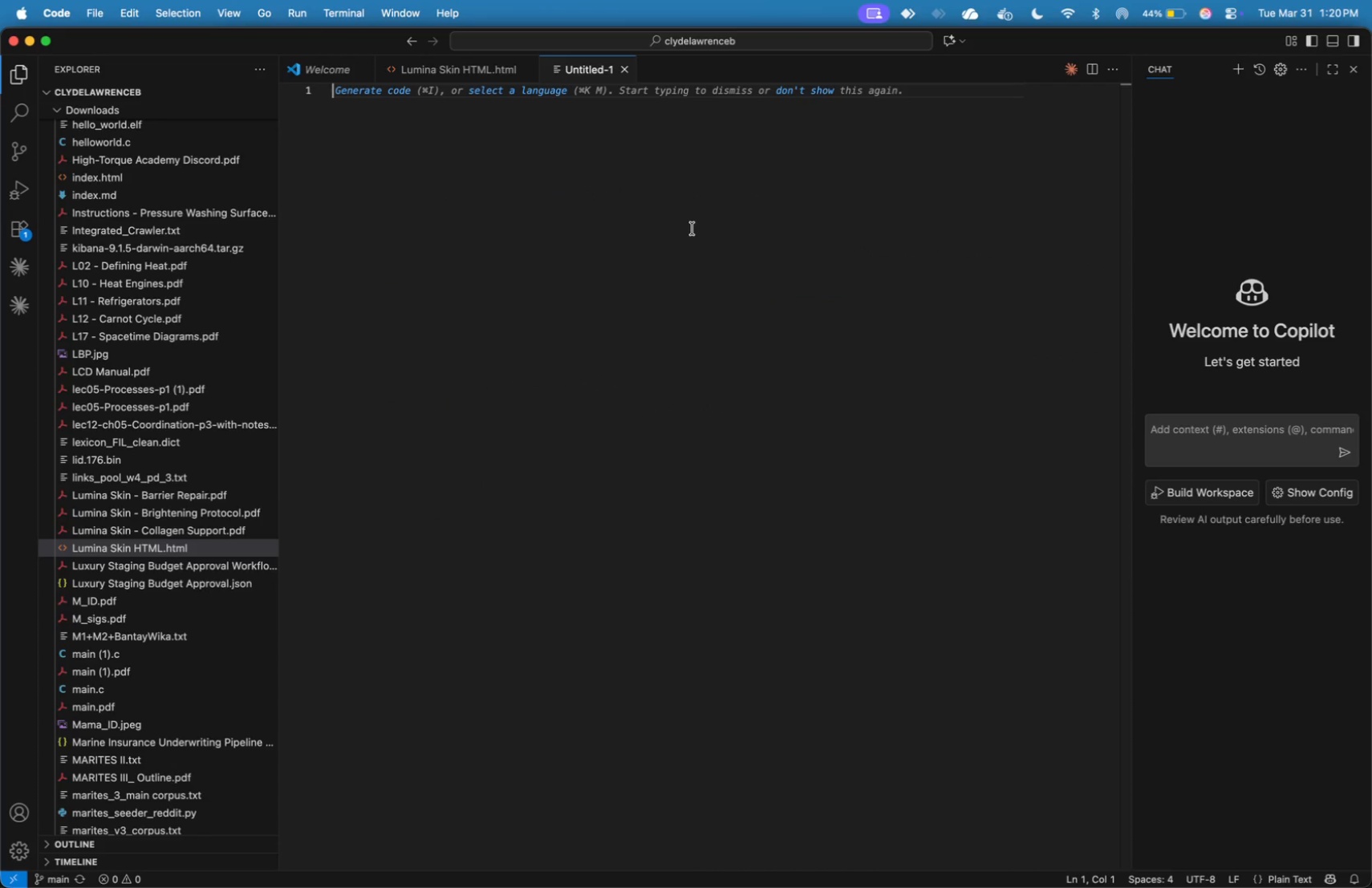 
key(Meta+V)
 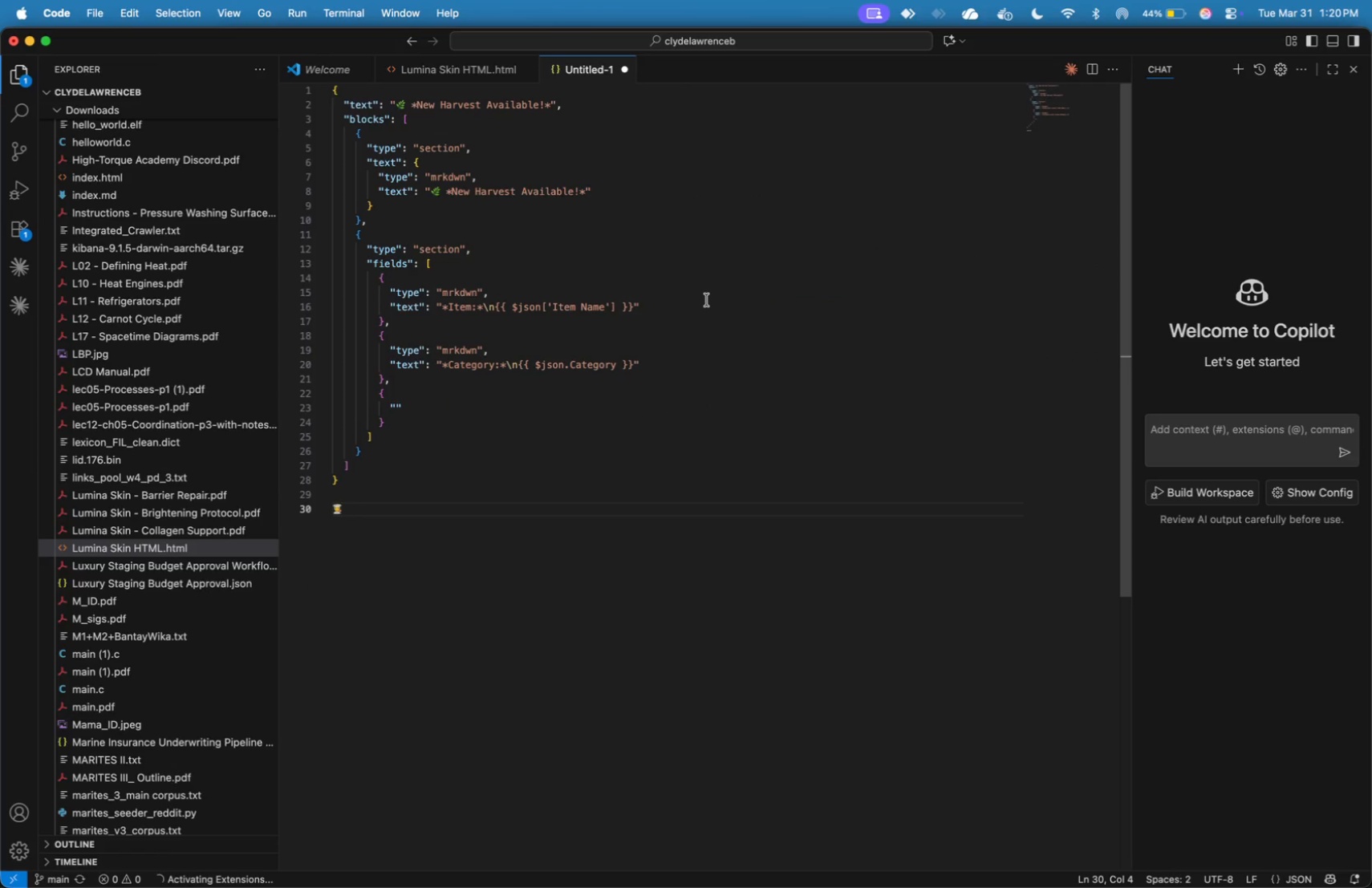 
key(Meta+S)
 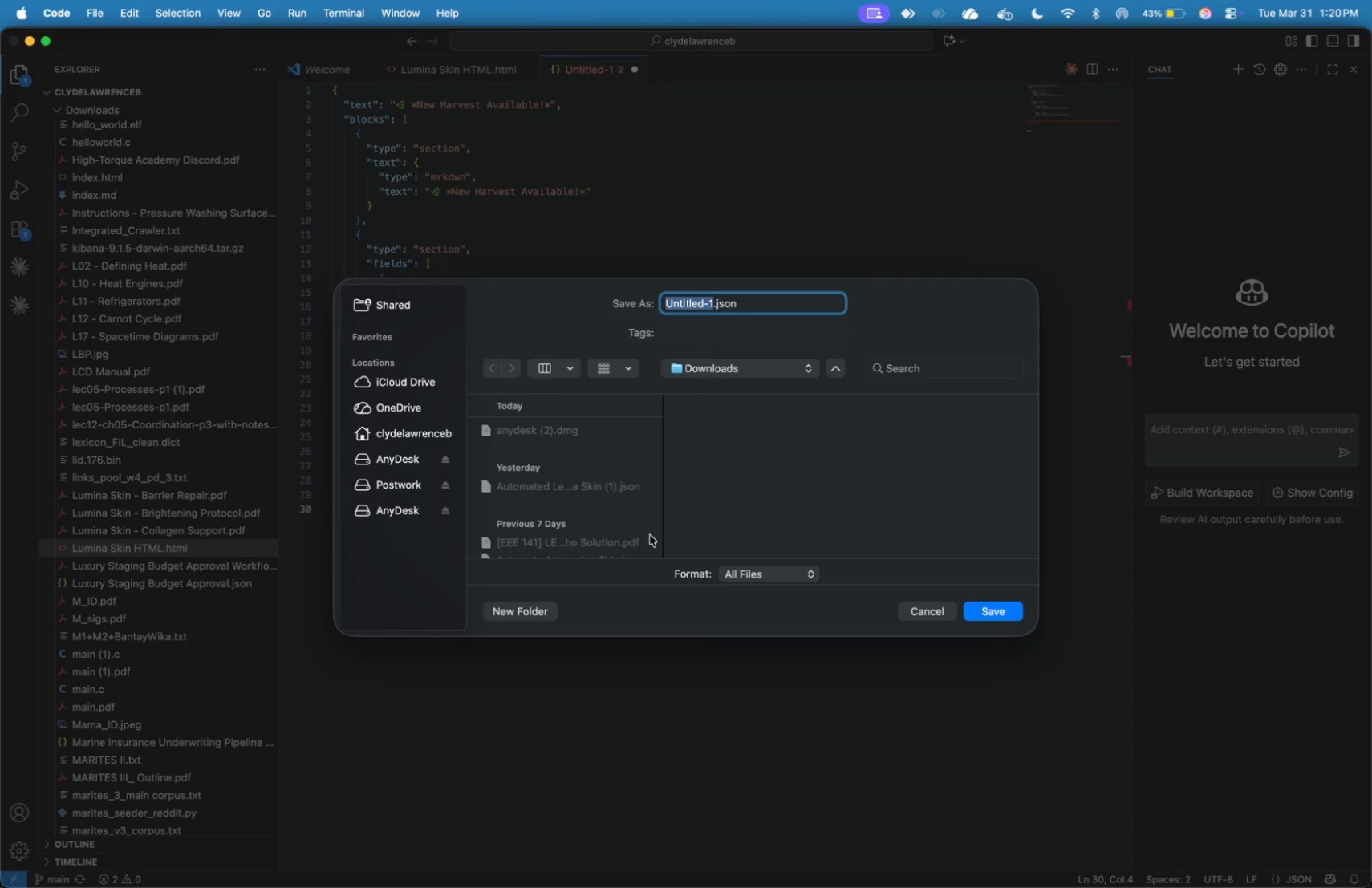 
wait(5.2)
 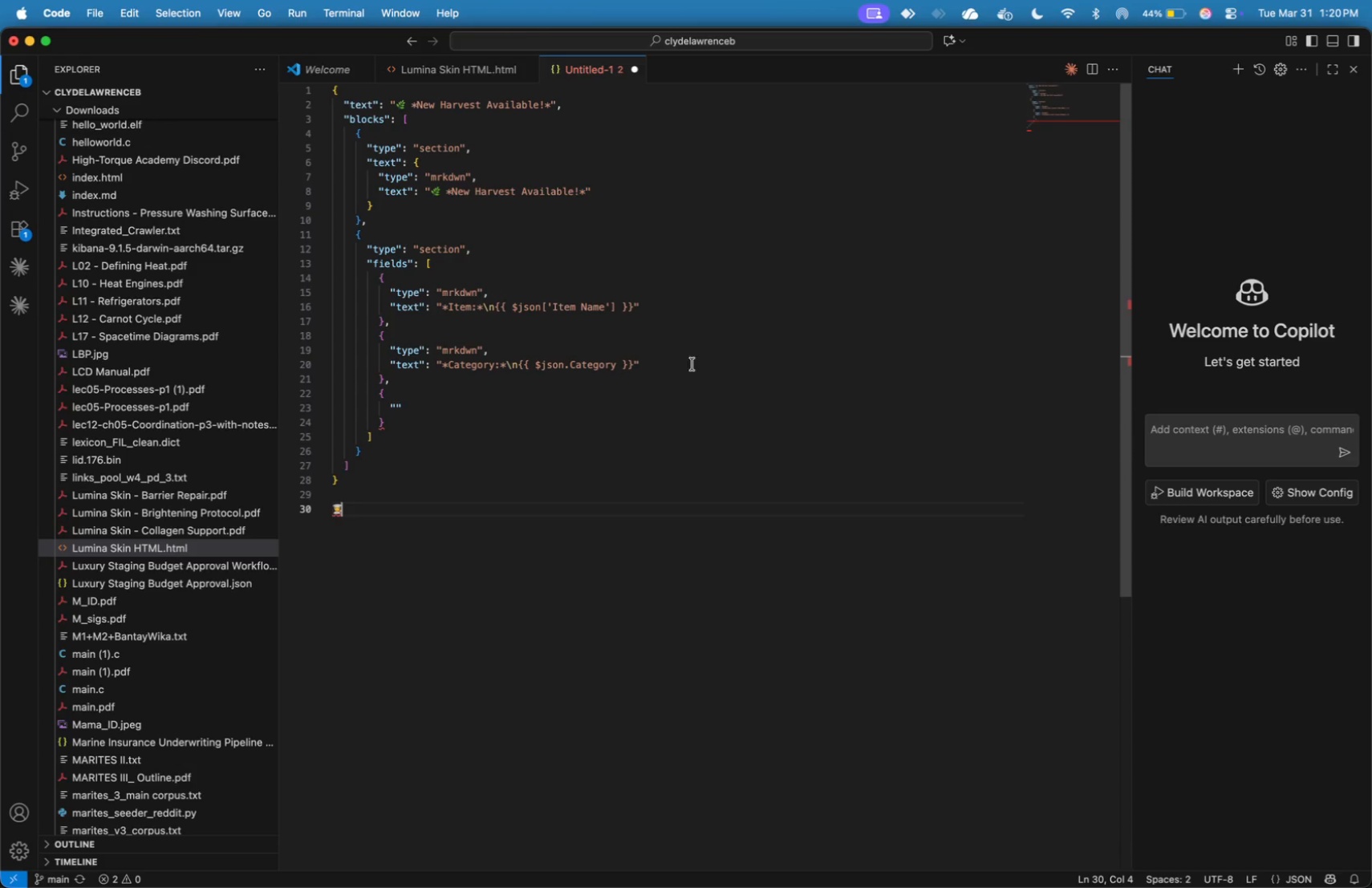 
type(roots)
 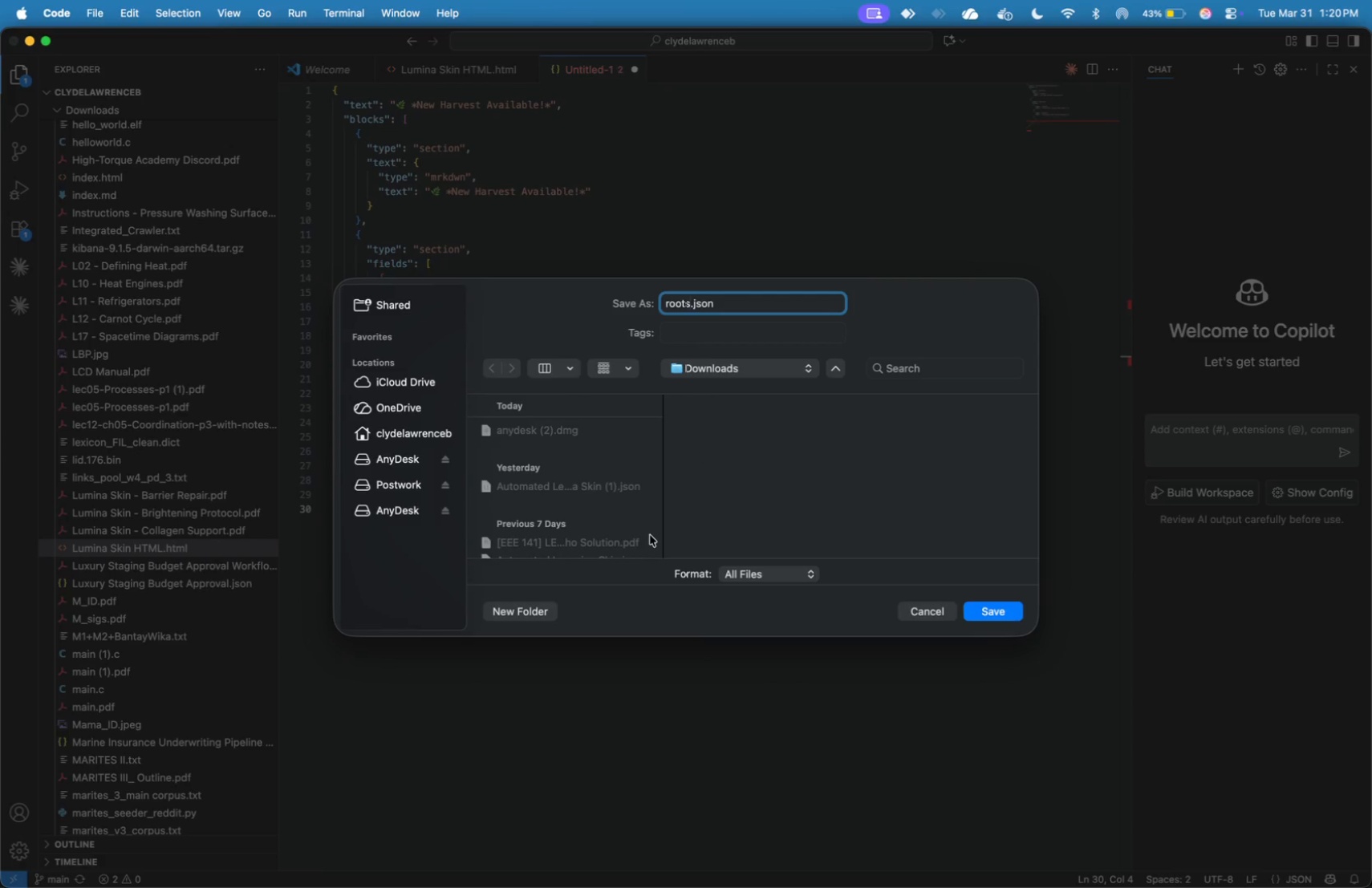 
key(Enter)
 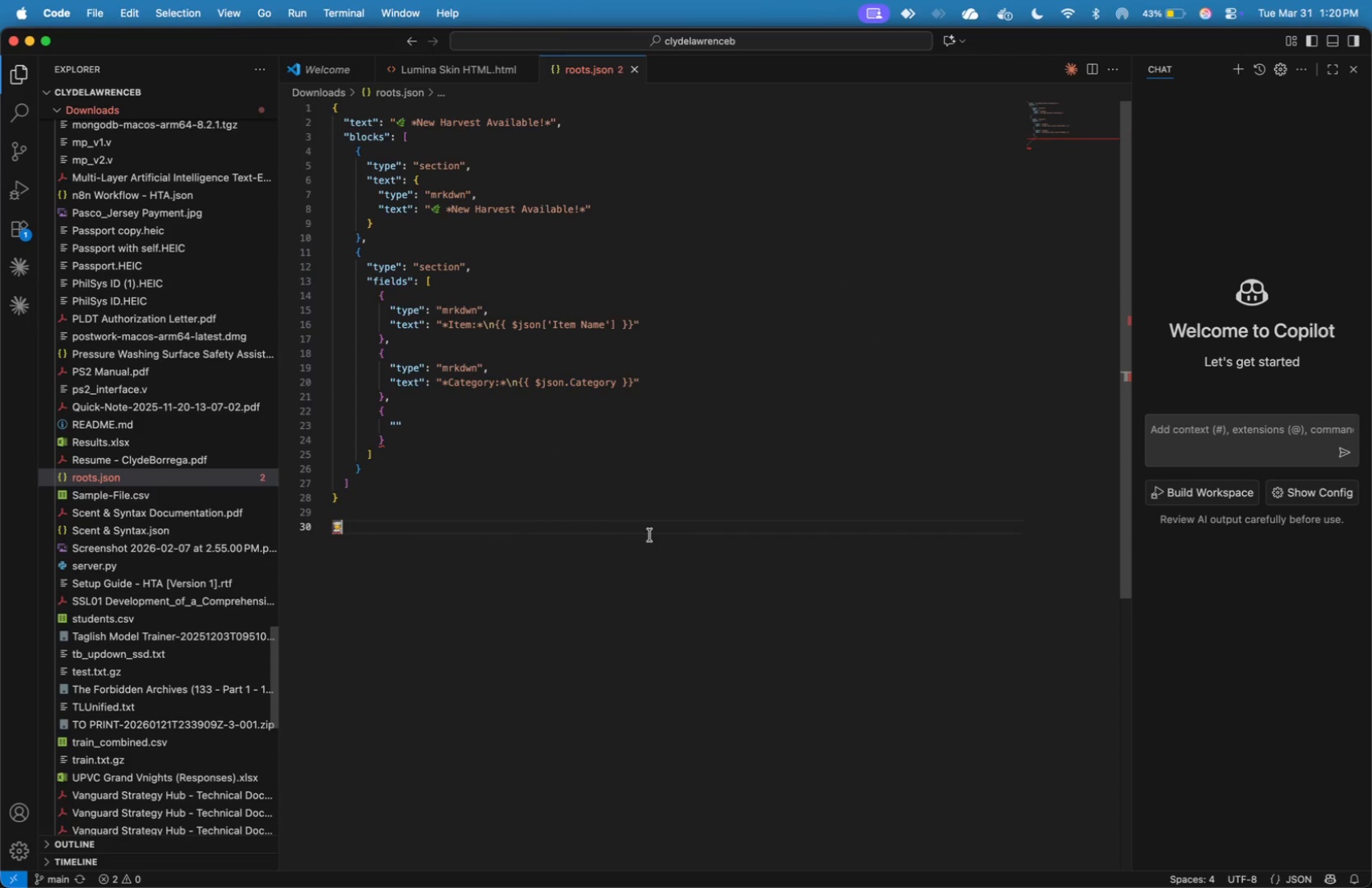 
left_click([640, 509])
 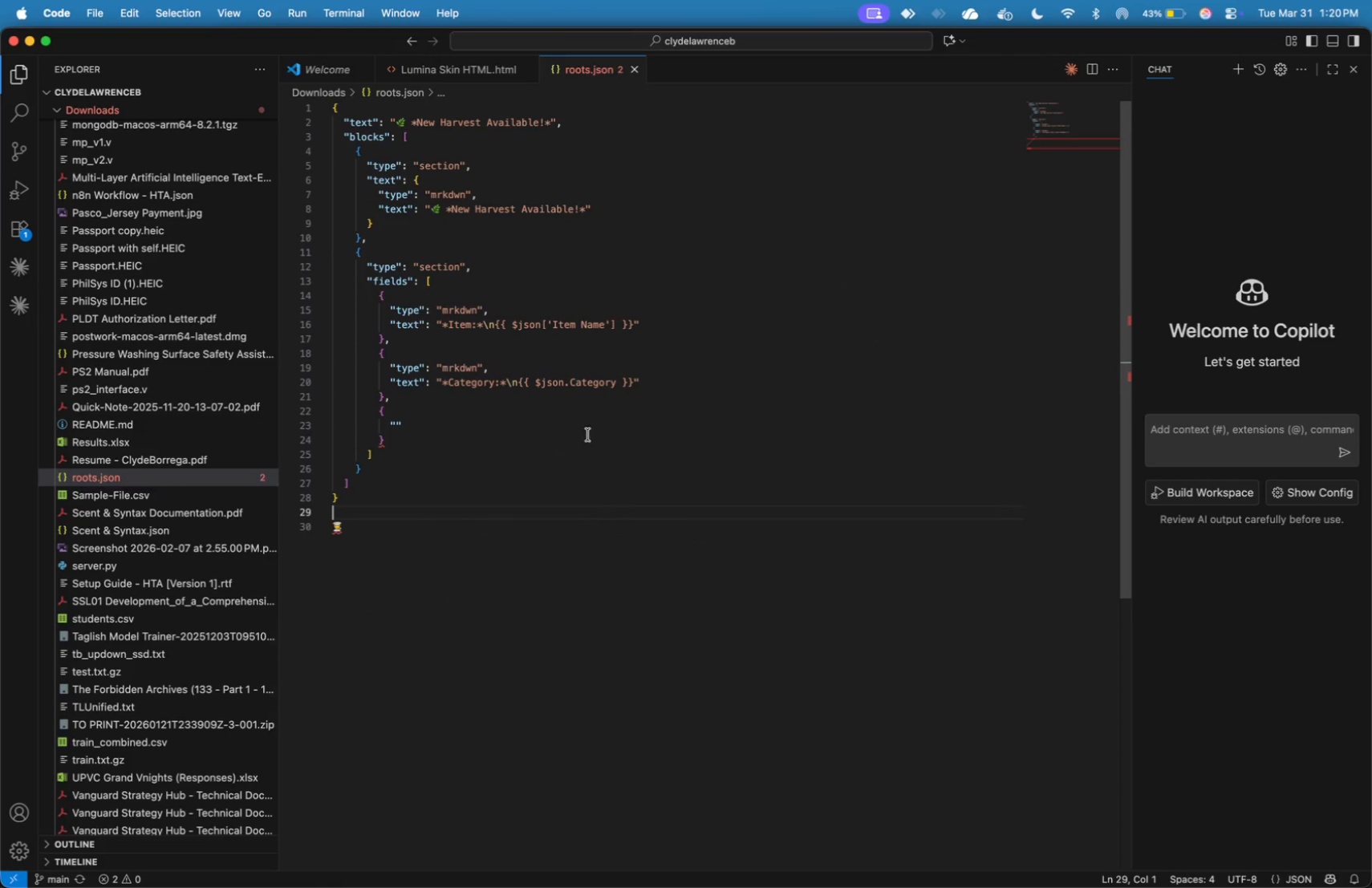 
left_click([588, 435])
 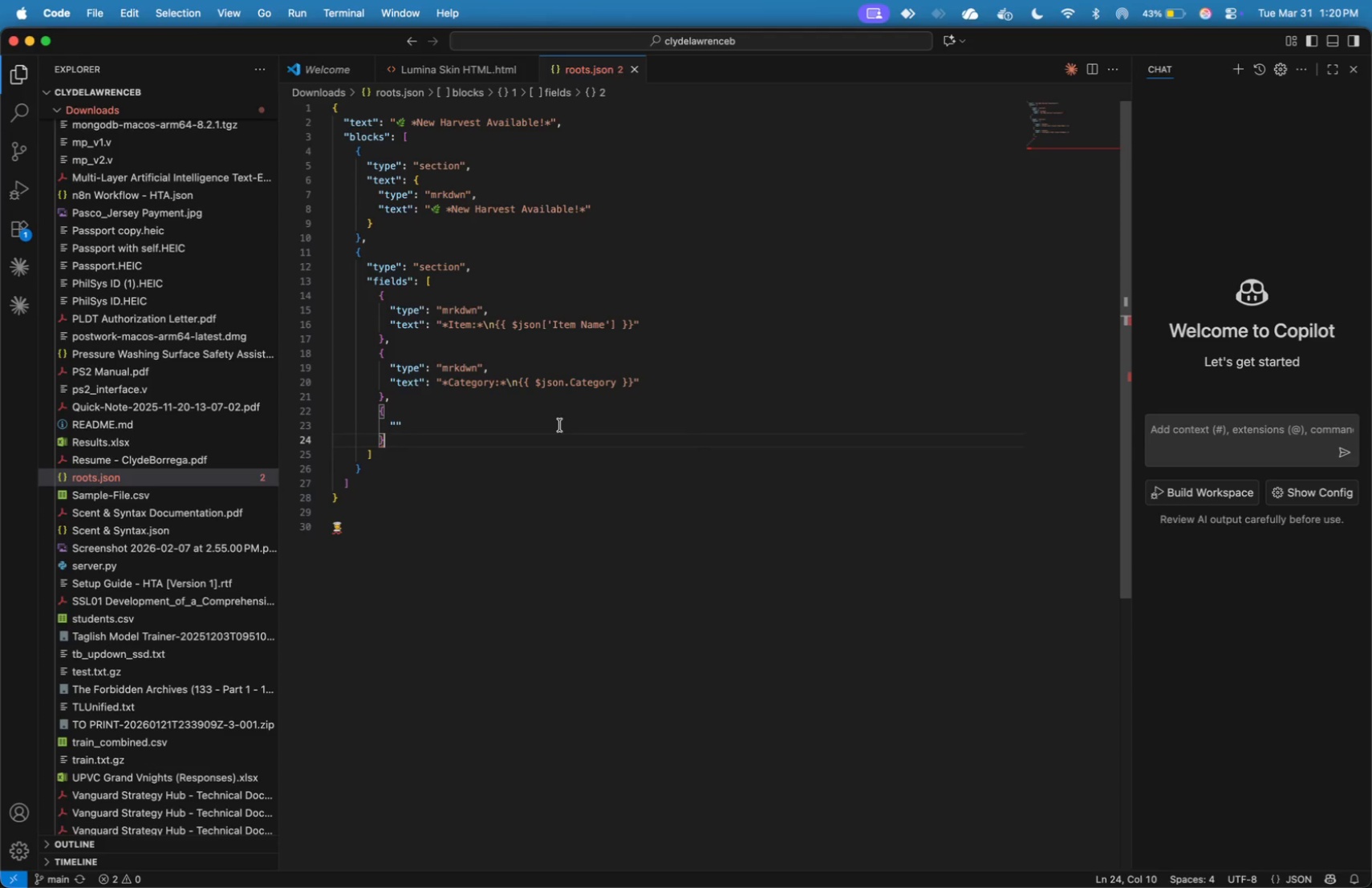 
left_click([560, 425])
 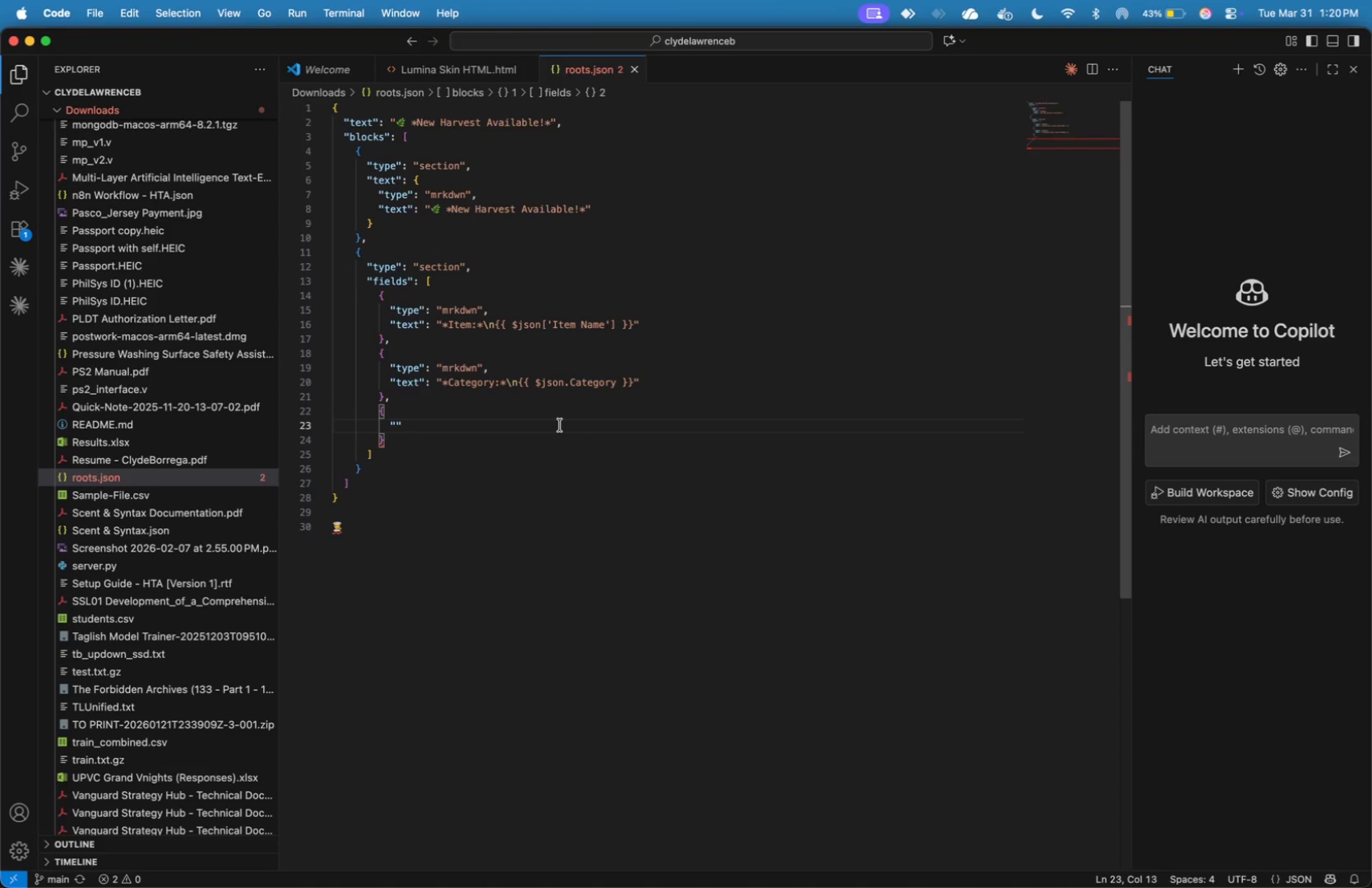 
key(ArrowLeft)
 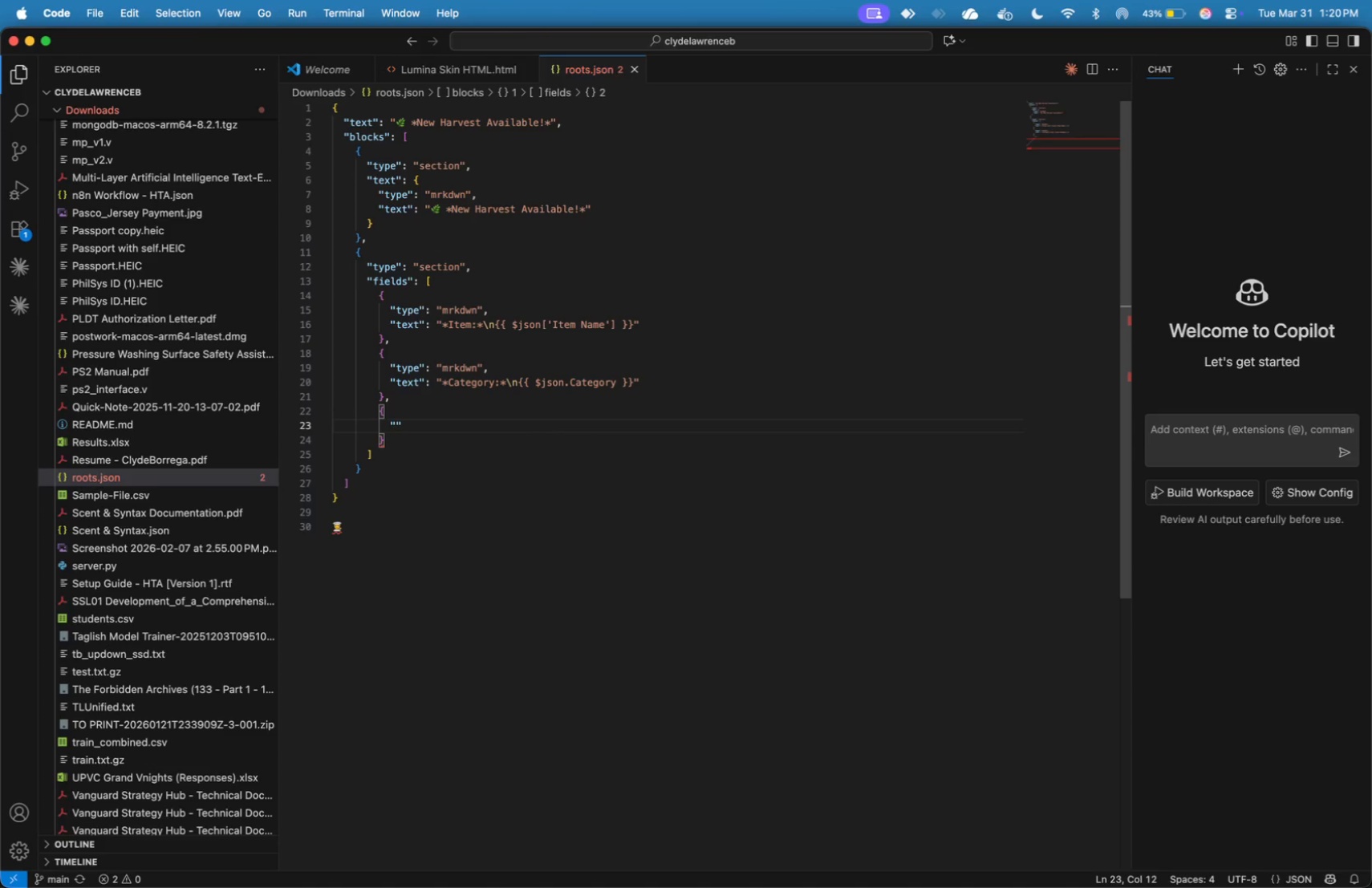 
type(tt)
key(Backspace)
type(ype)
 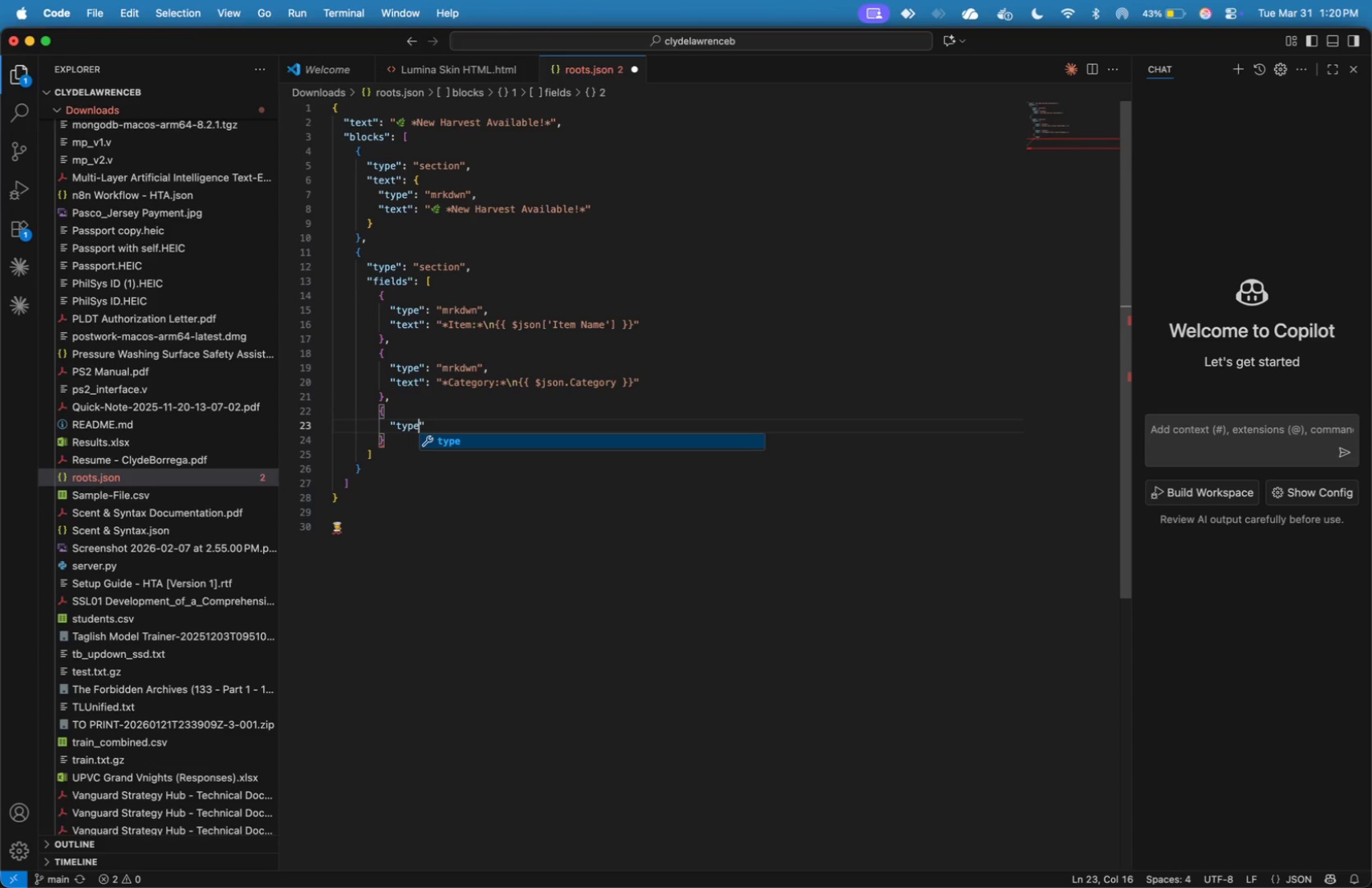 
key(ArrowRight)
 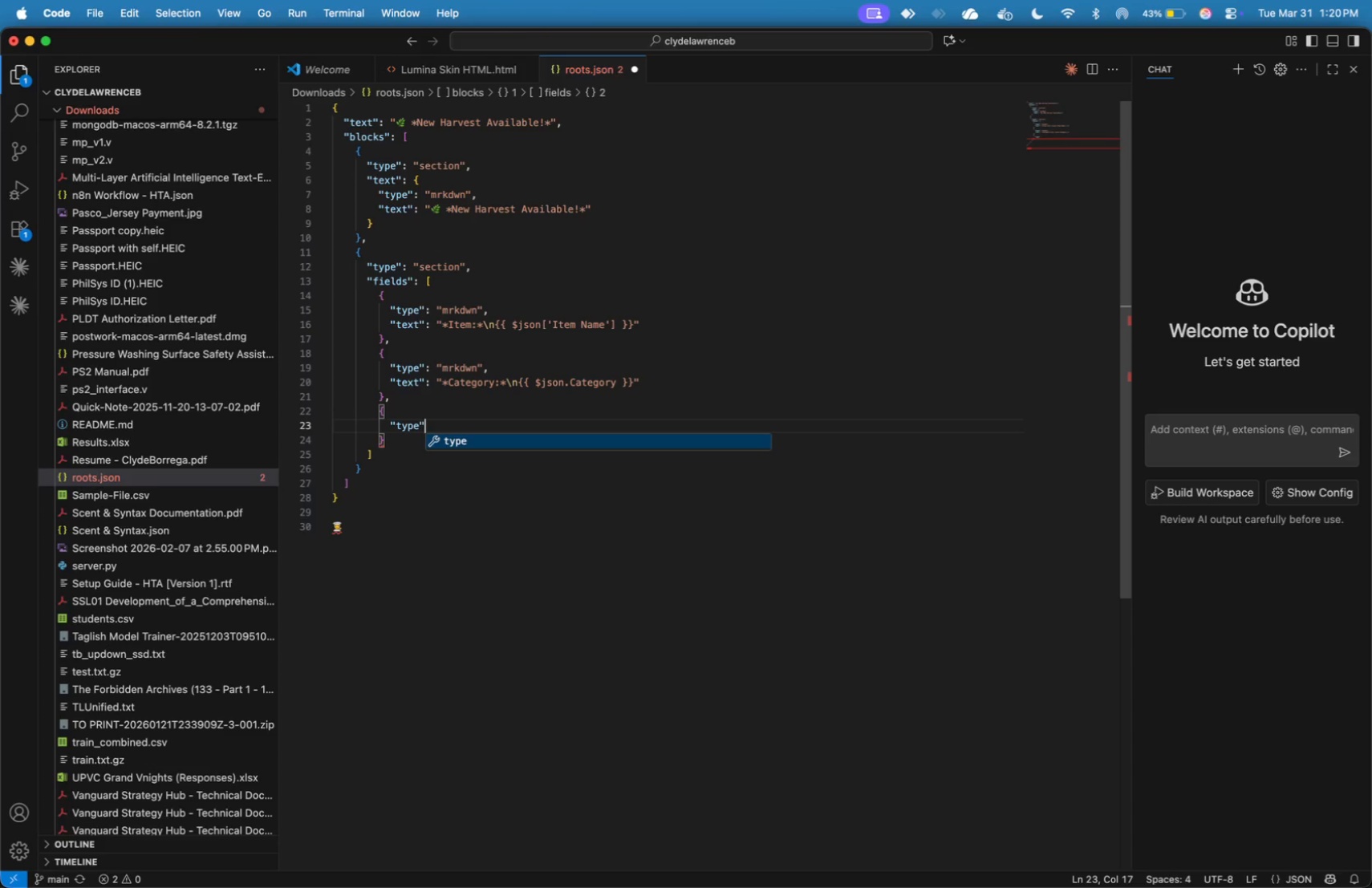 
type(: "mrkw)
key(Backspace)
type(dwn)
 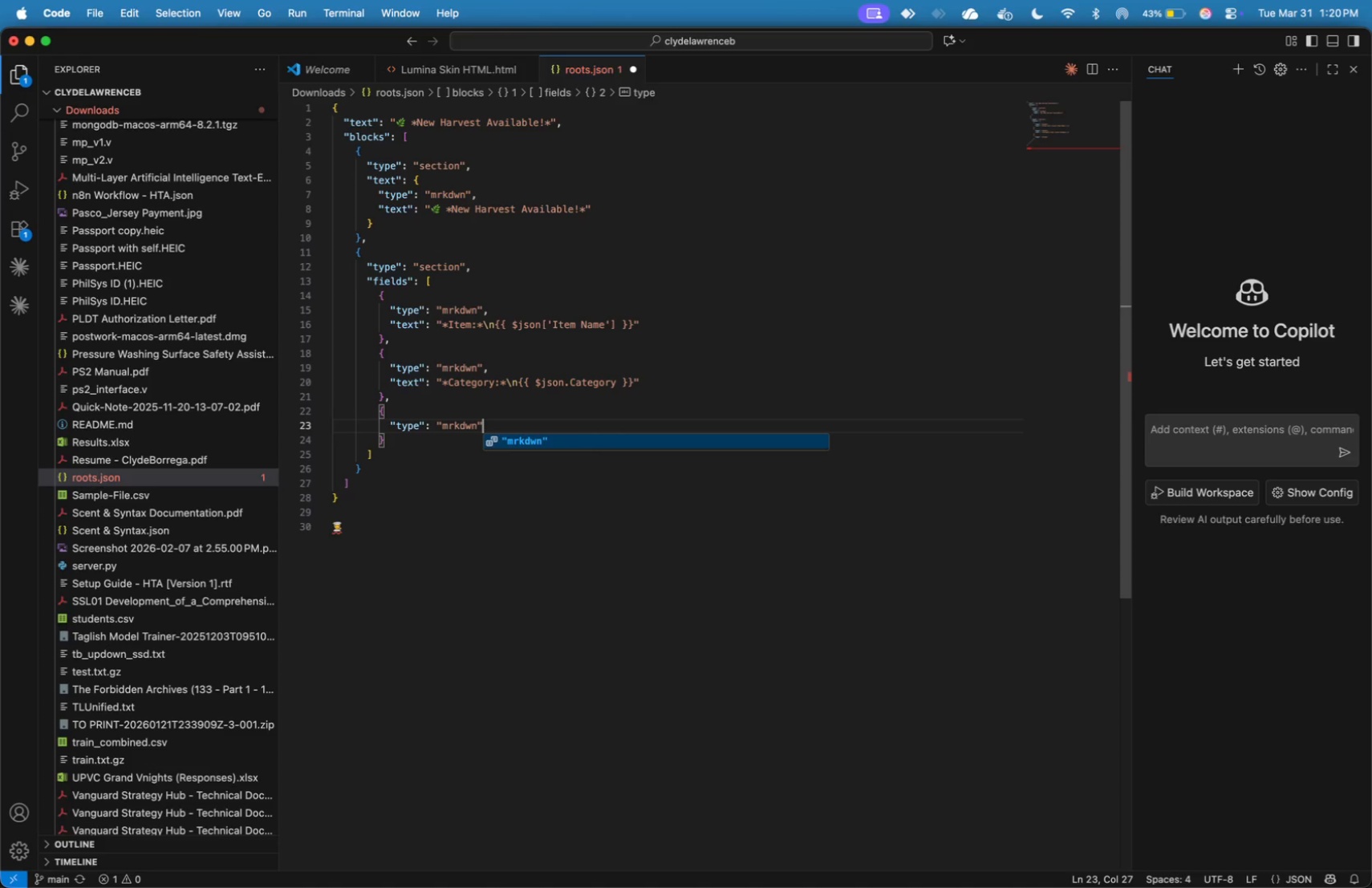 
key(ArrowRight)
 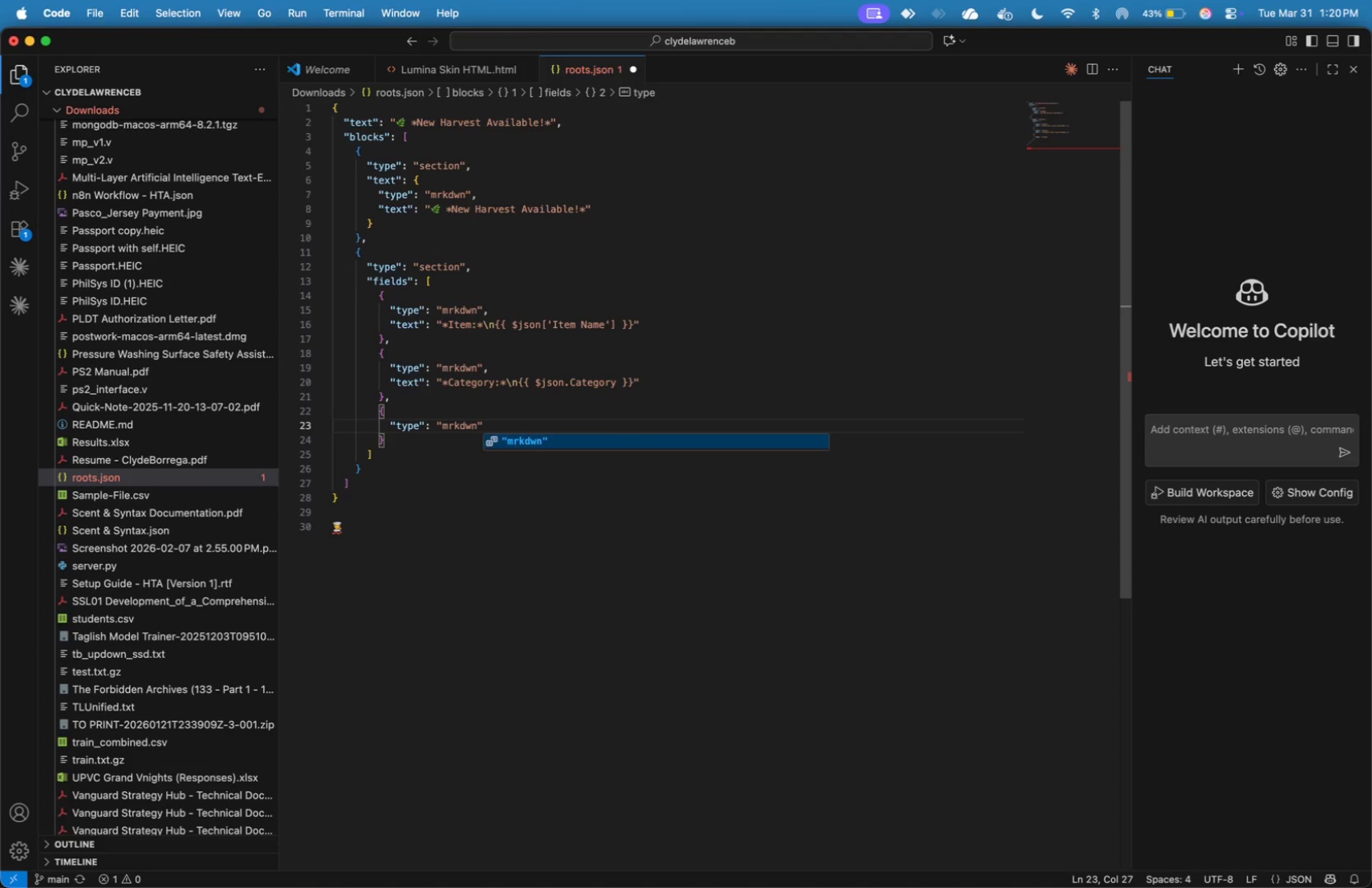 
key(Comma)
 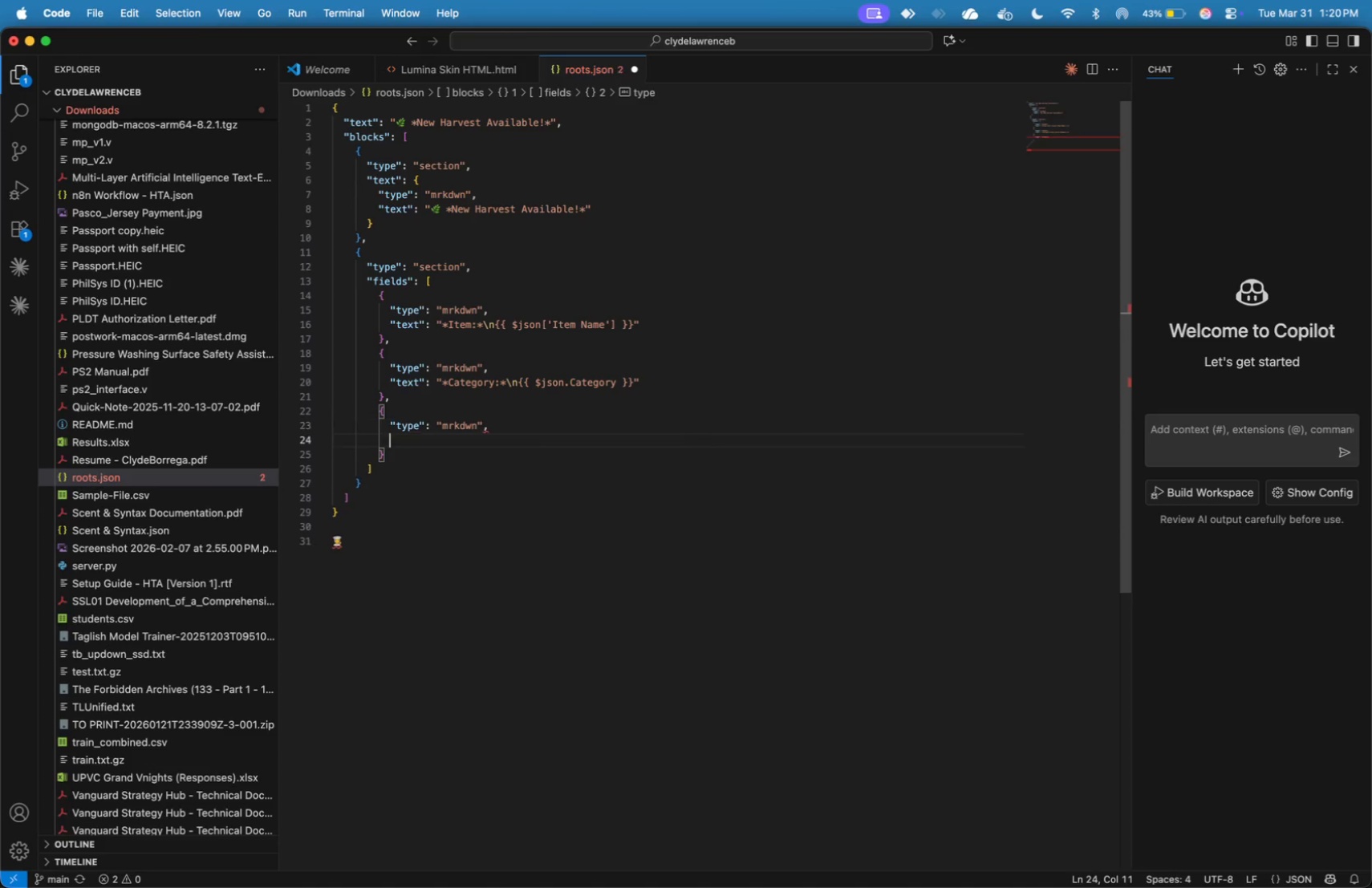 
key(Enter)
 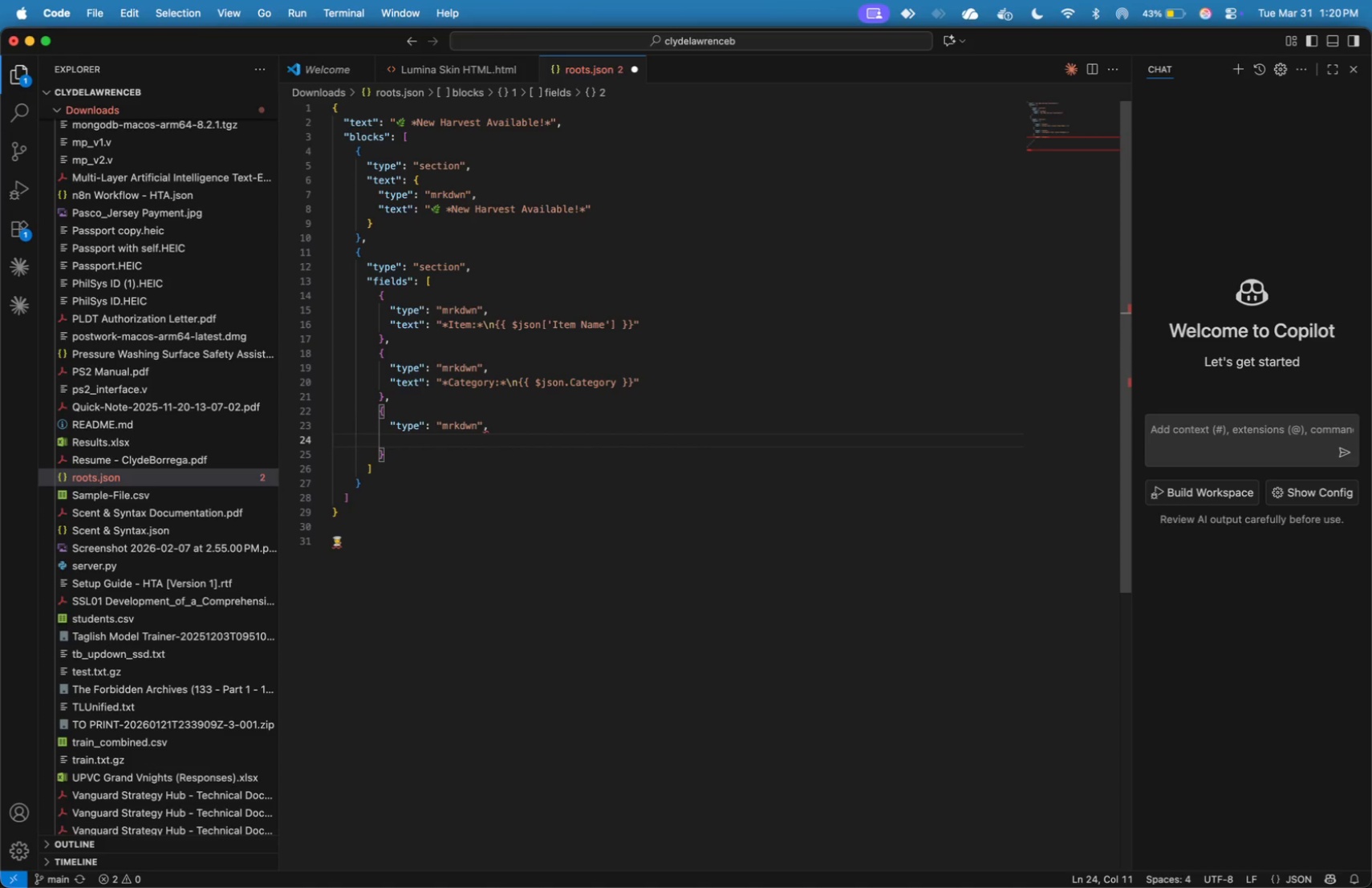 
key(ArrowDown)
 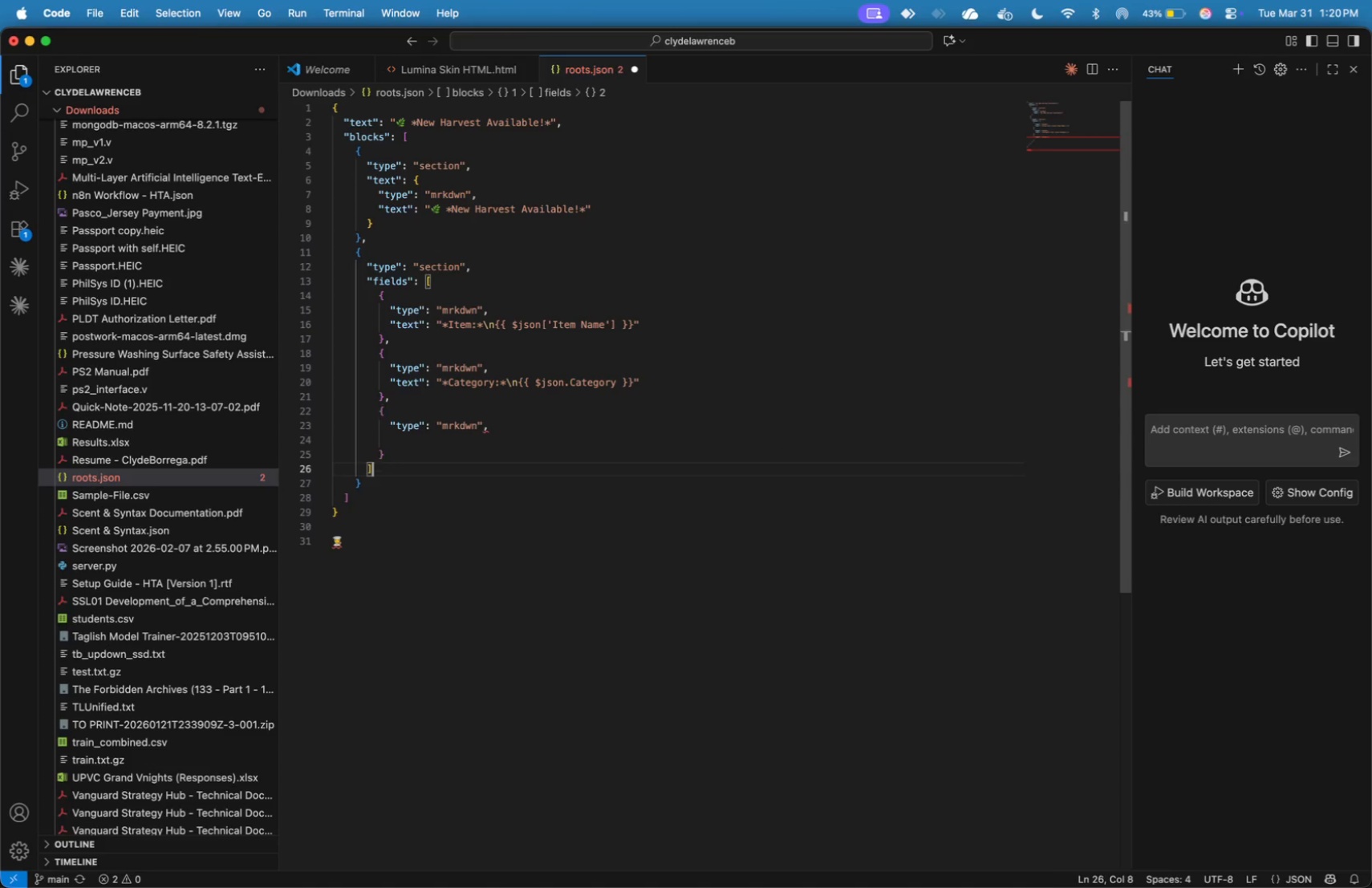 
key(ArrowDown)
 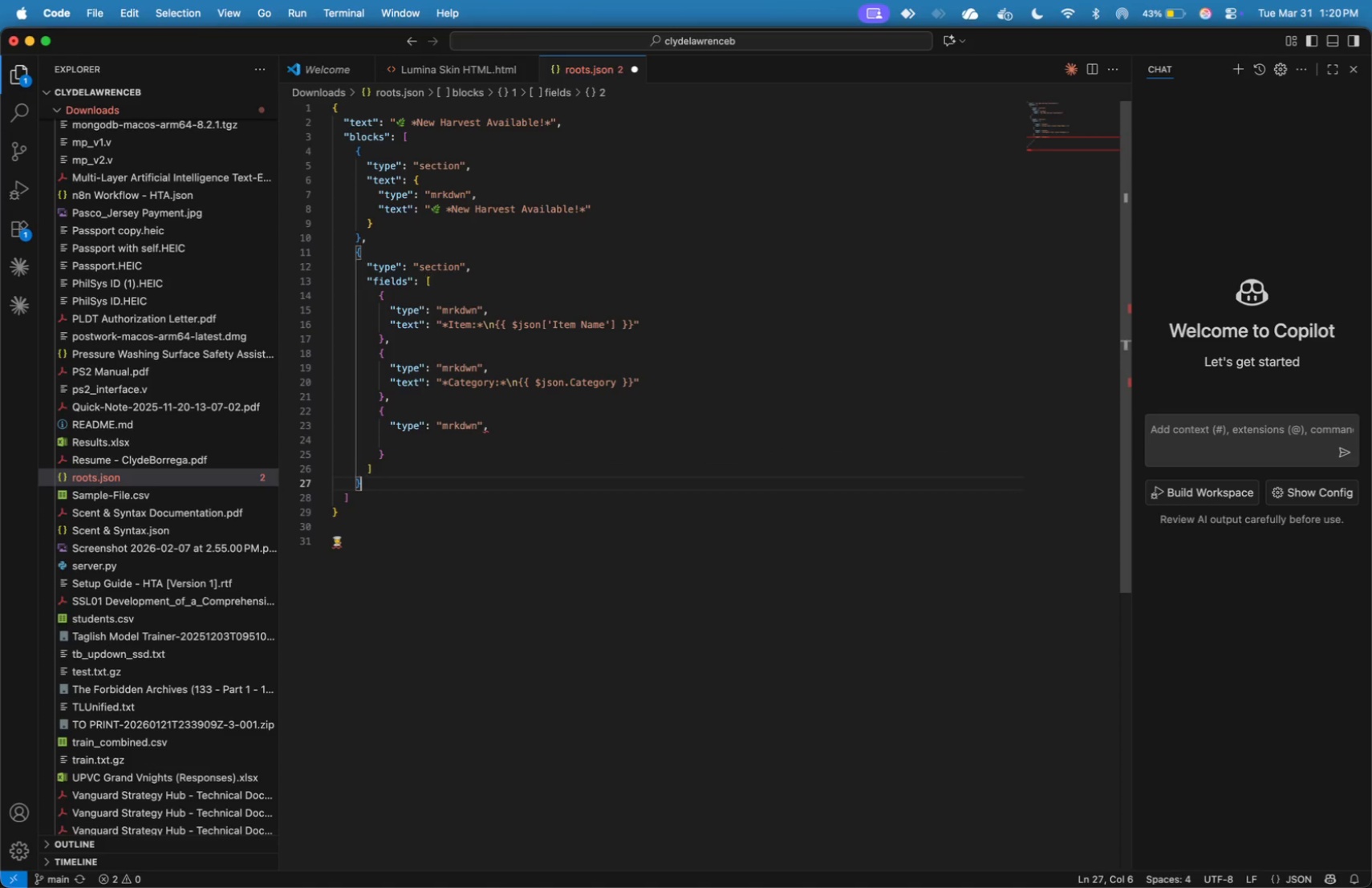 
key(ArrowDown)
 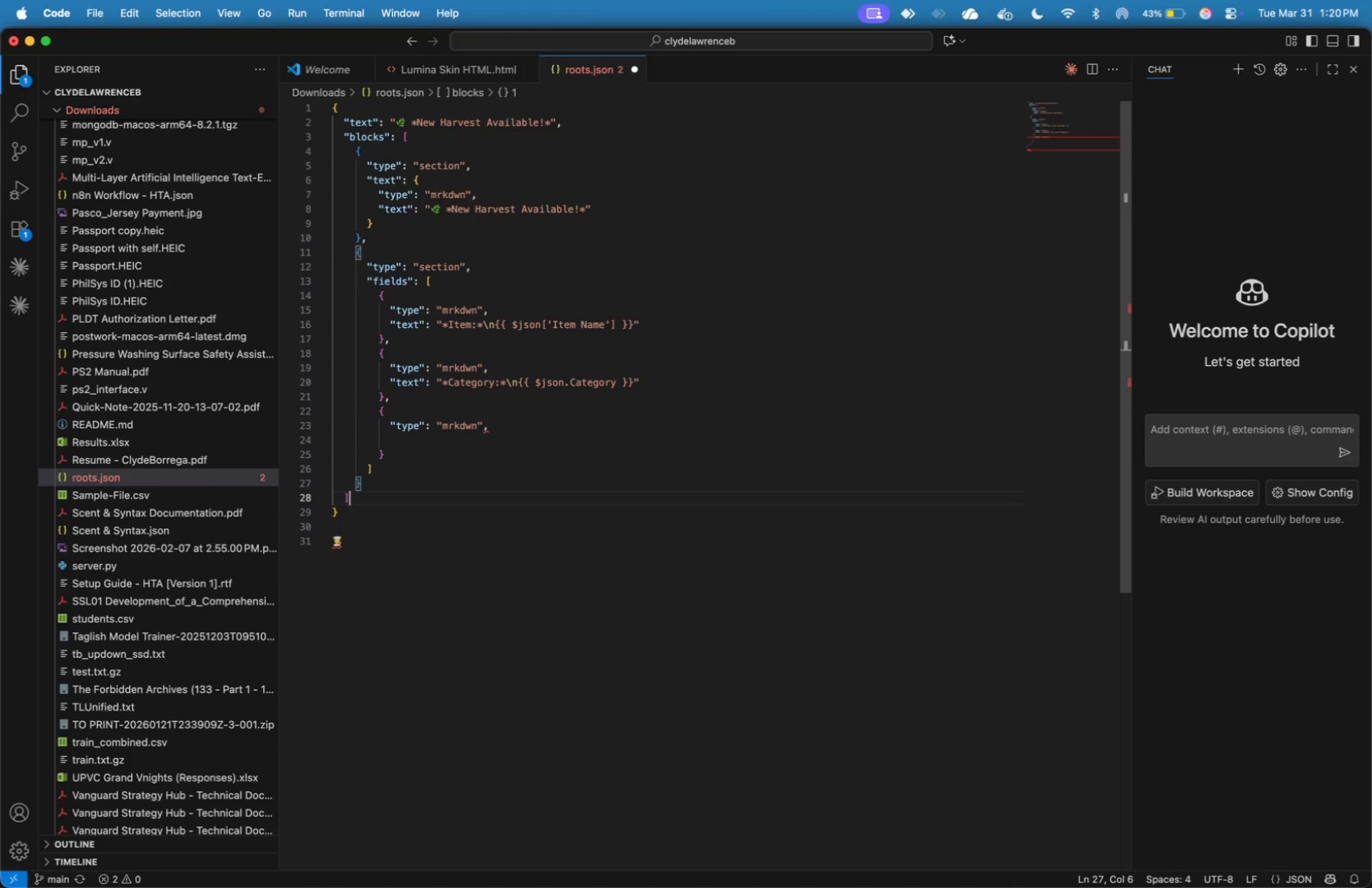 
key(ArrowDown)
 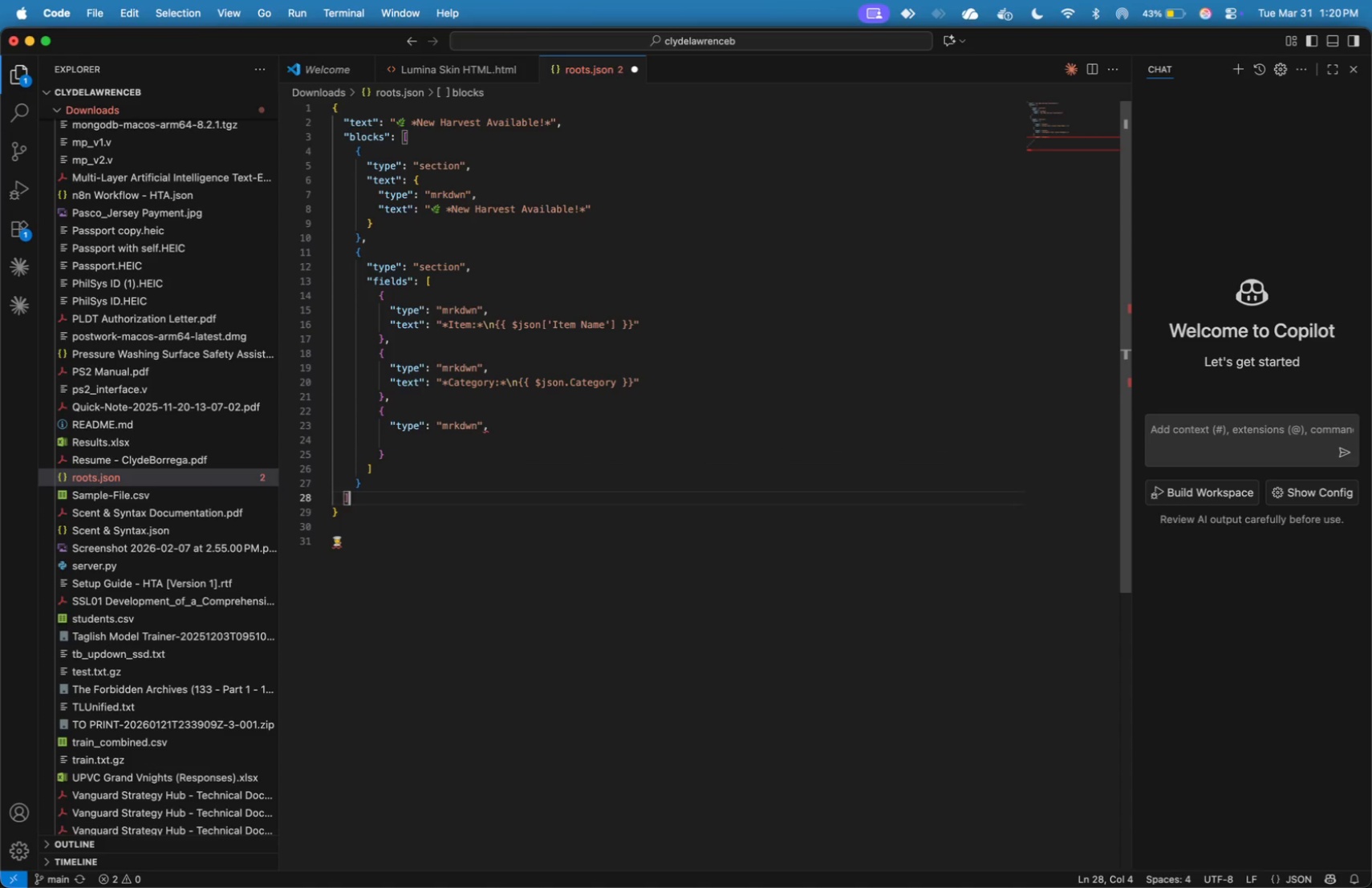 
key(ArrowDown)
 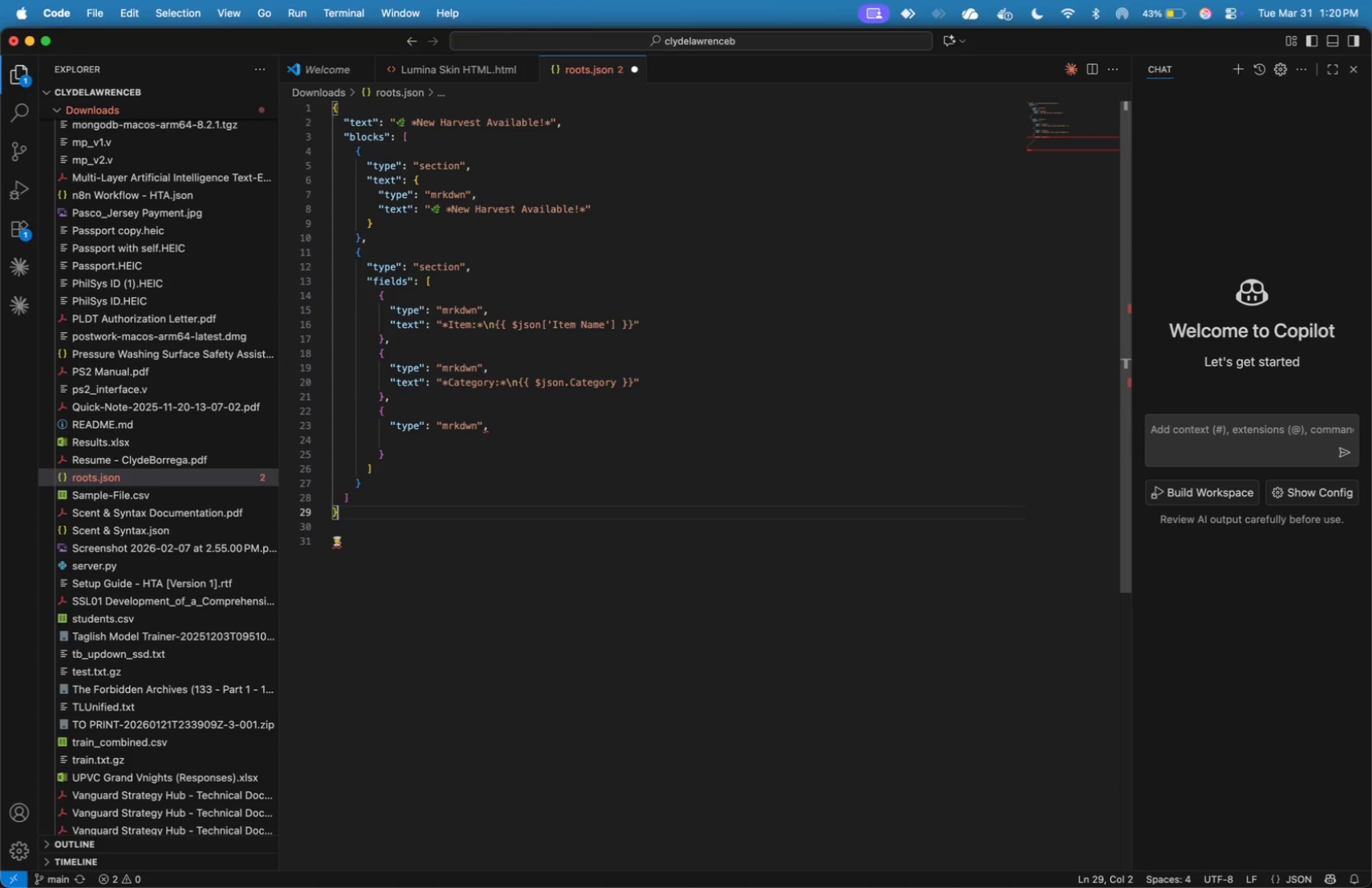 
key(ArrowUp)
 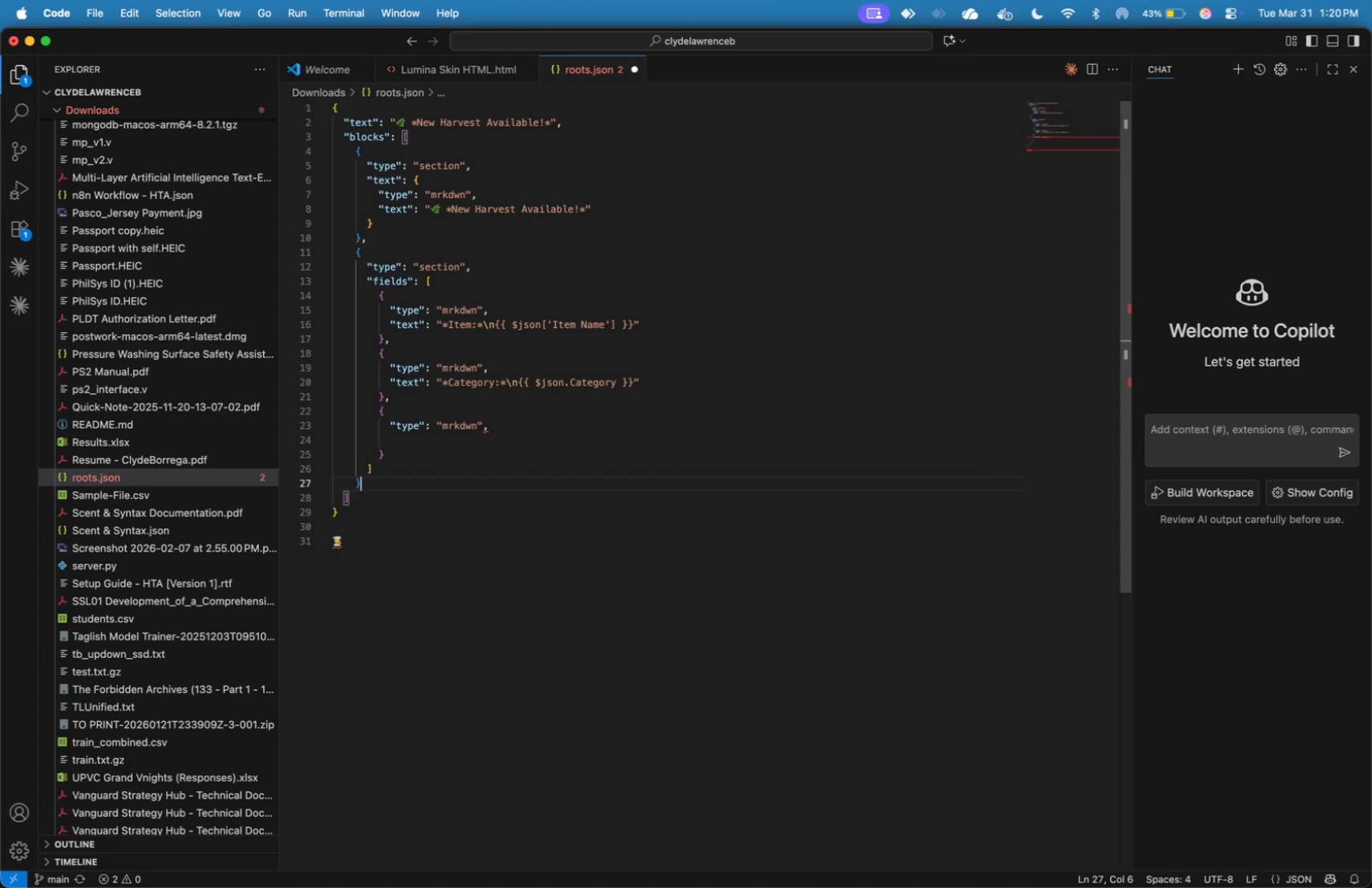 
key(ArrowUp)
 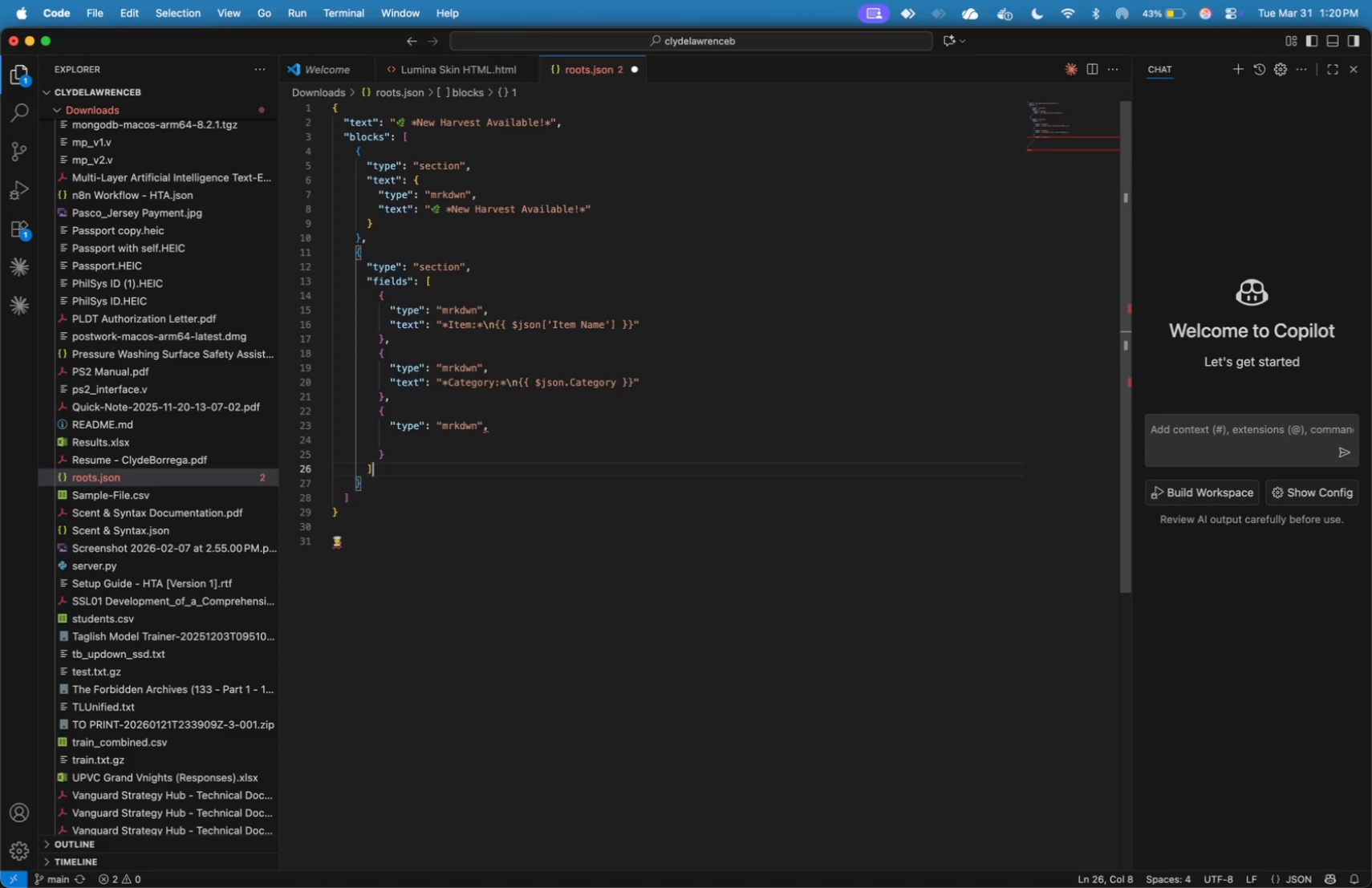 
key(ArrowUp)
 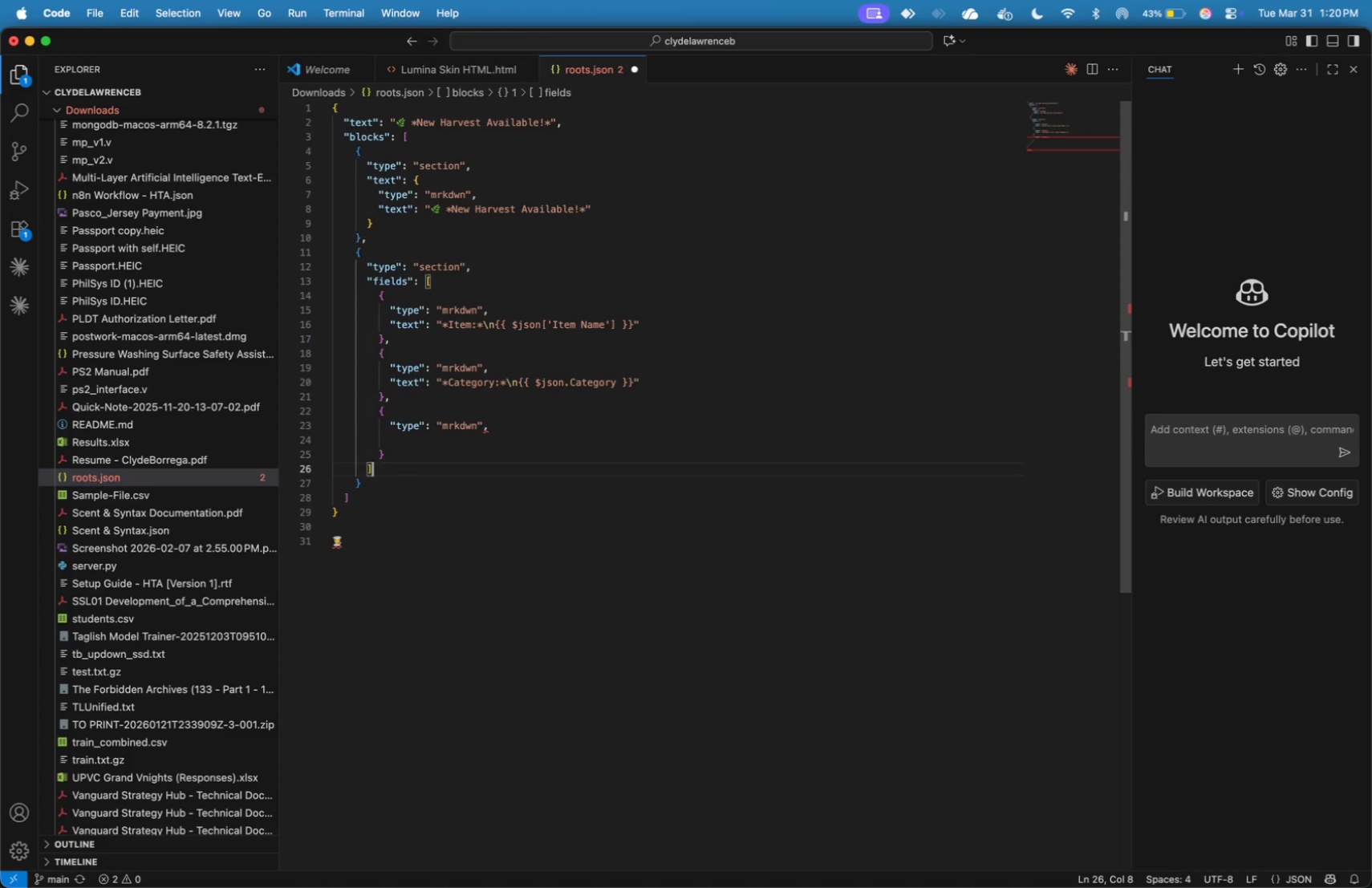 
key(ArrowUp)
 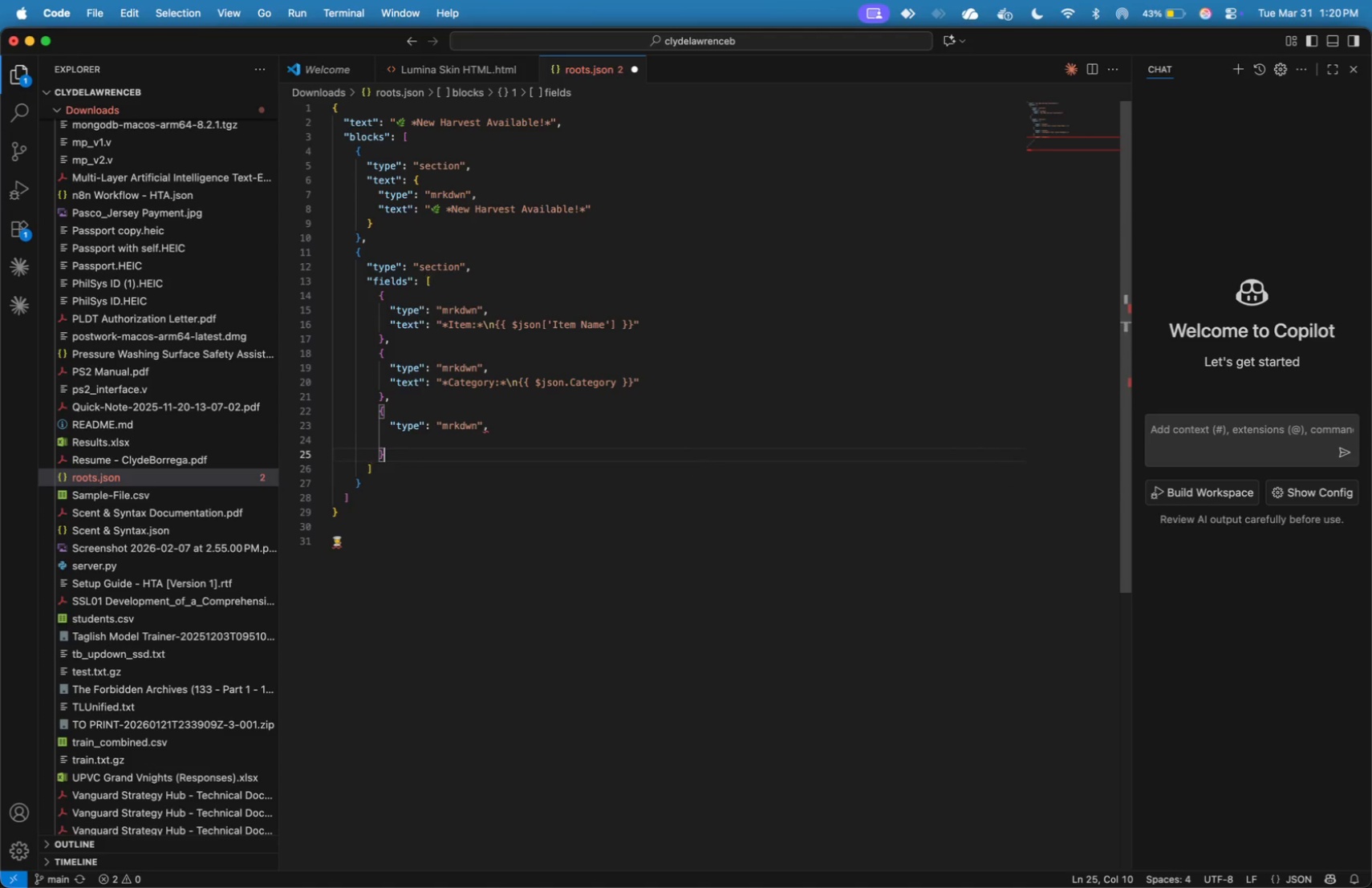 
key(ArrowUp)
 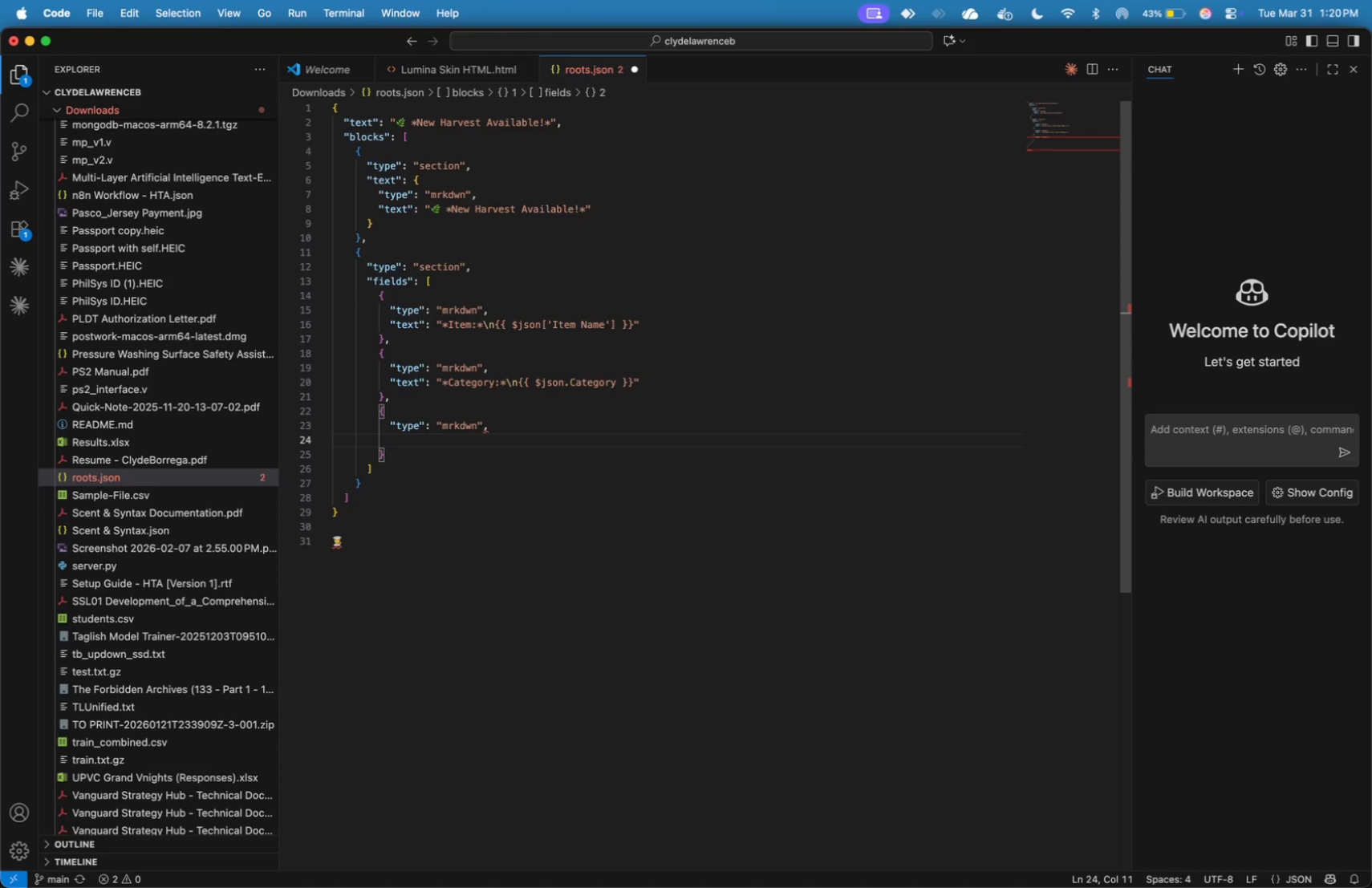 
type("text)
 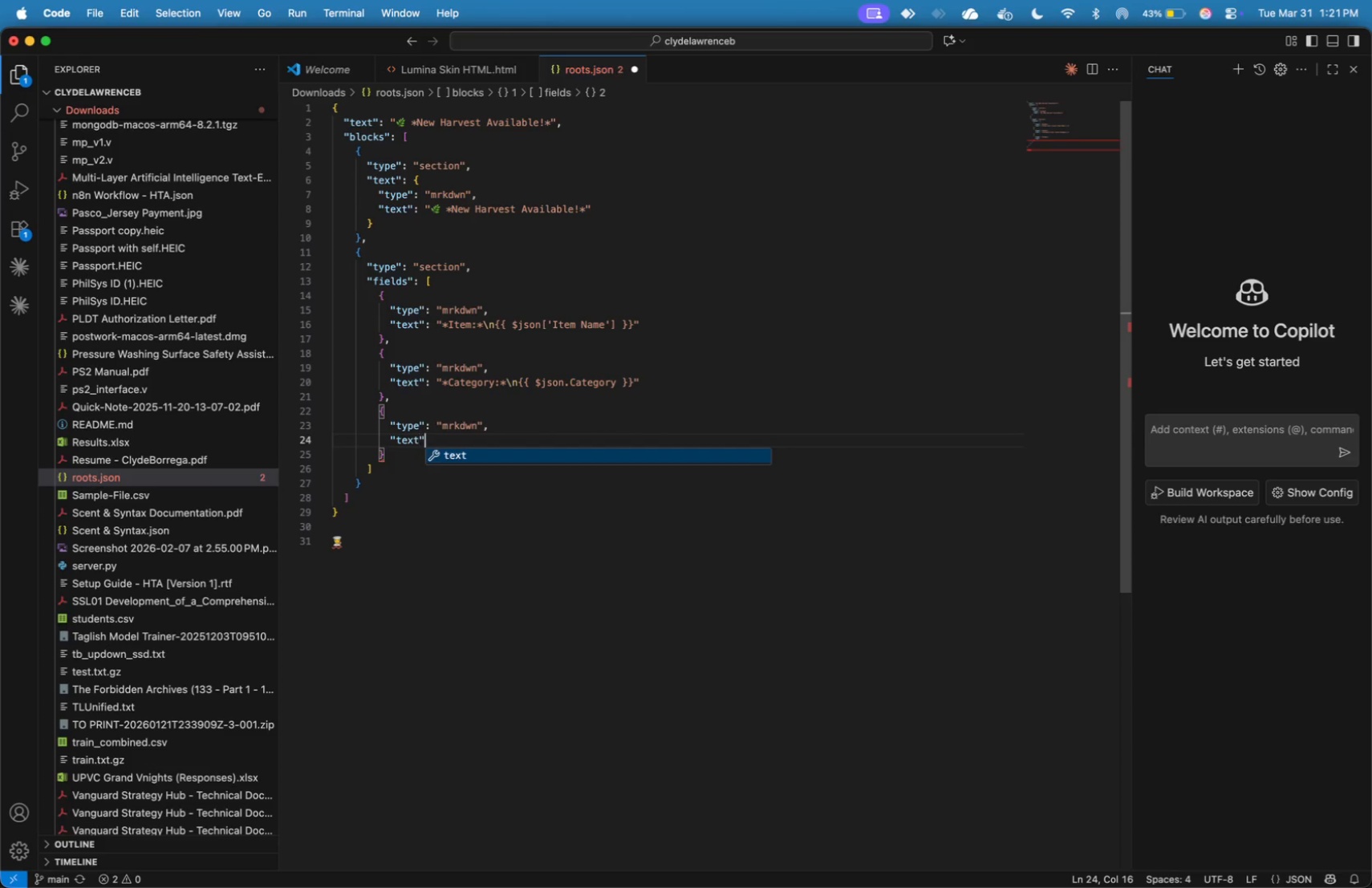 
key(ArrowRight)
 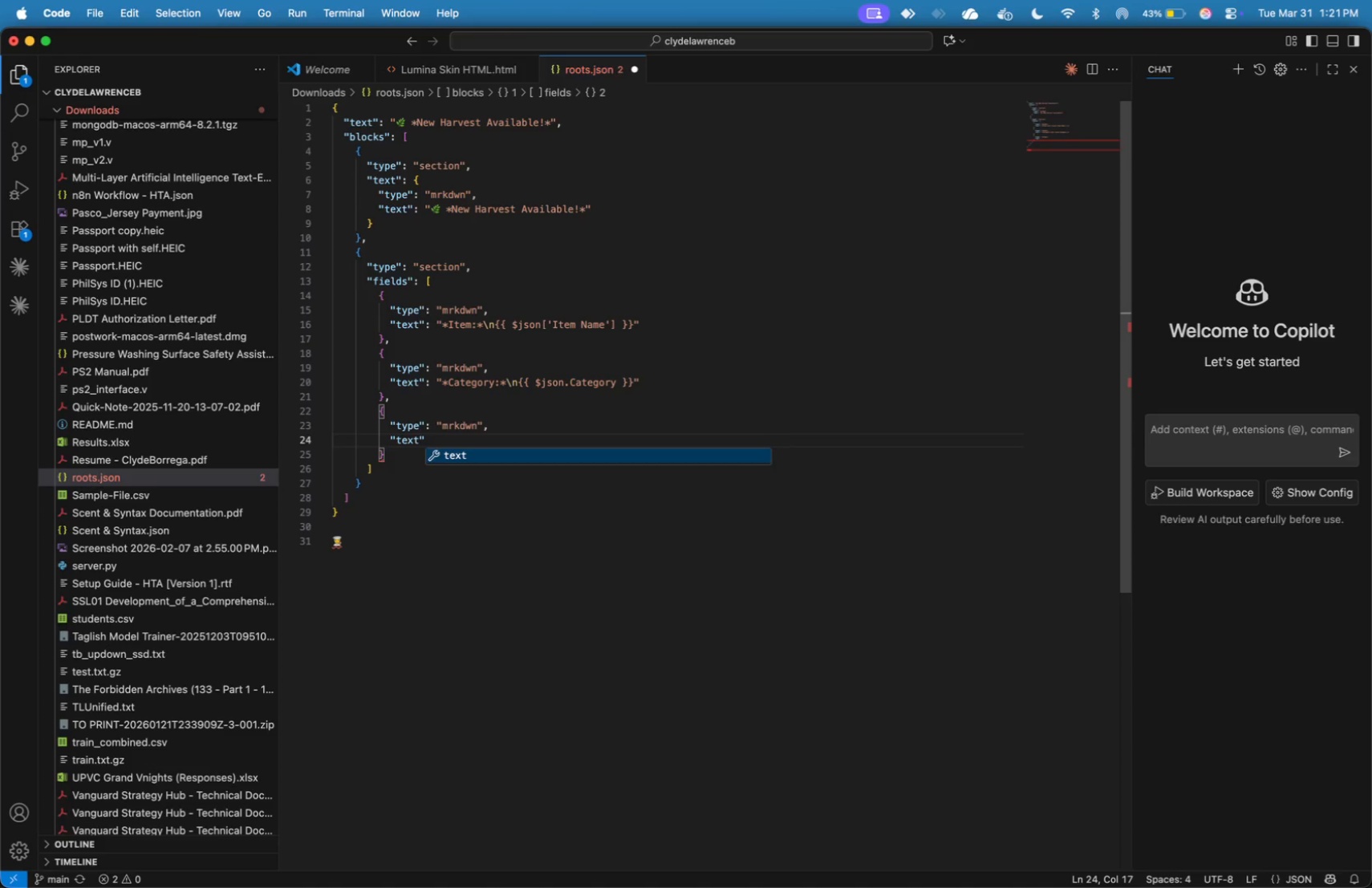 
key(Shift+Semicolon)
 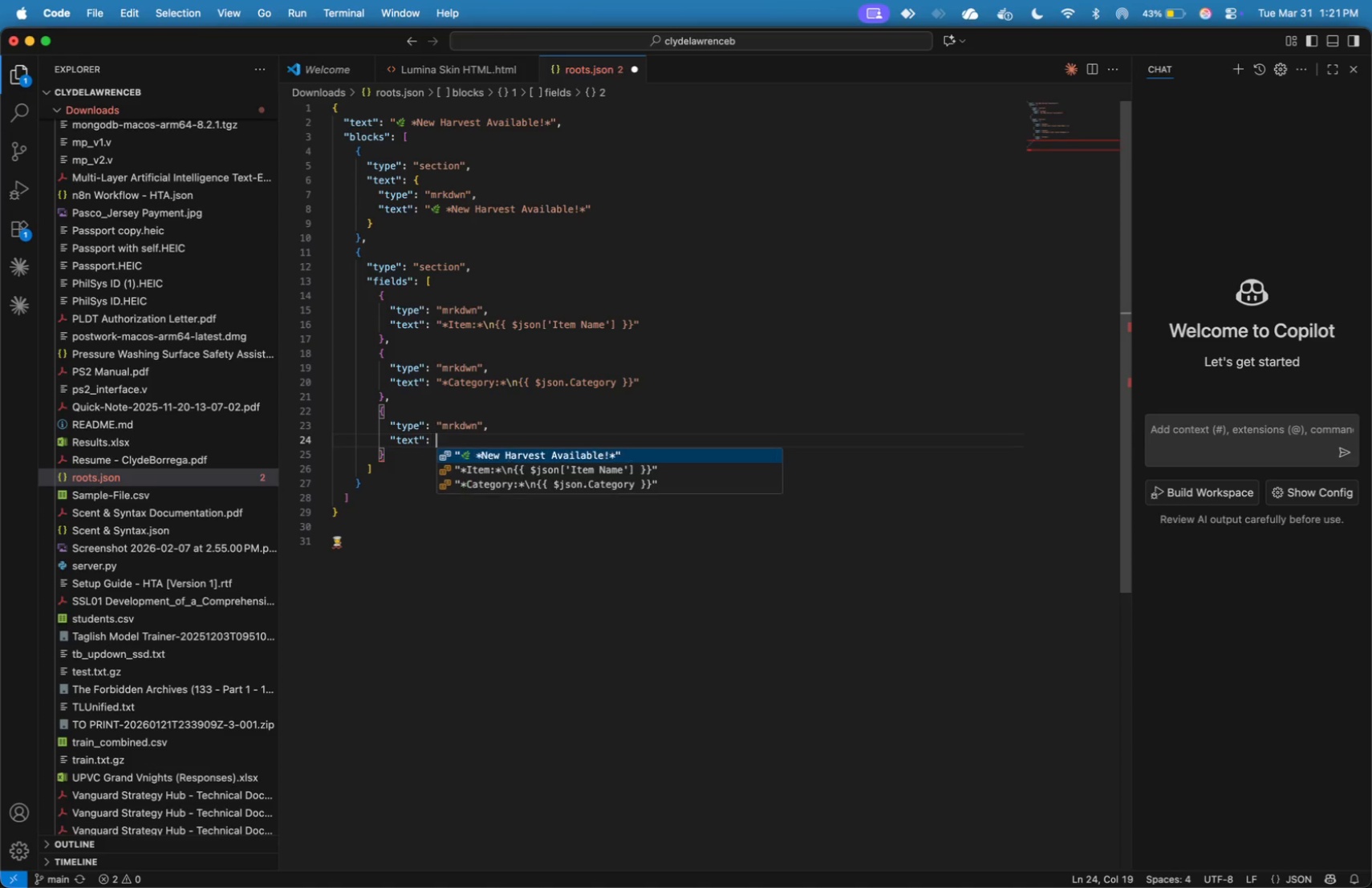 
key(Shift+Space)
 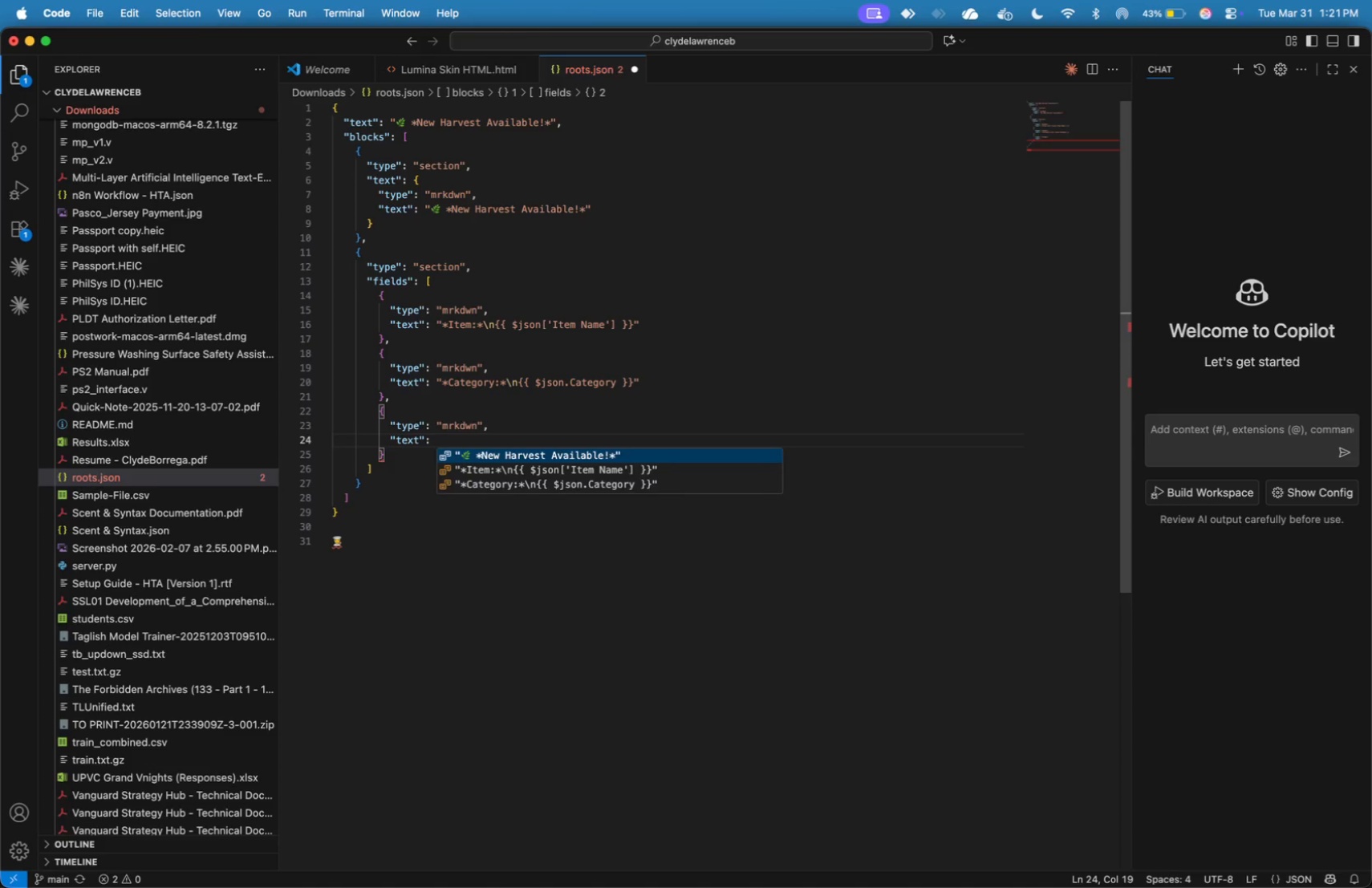 
key(Shift+Quote)
 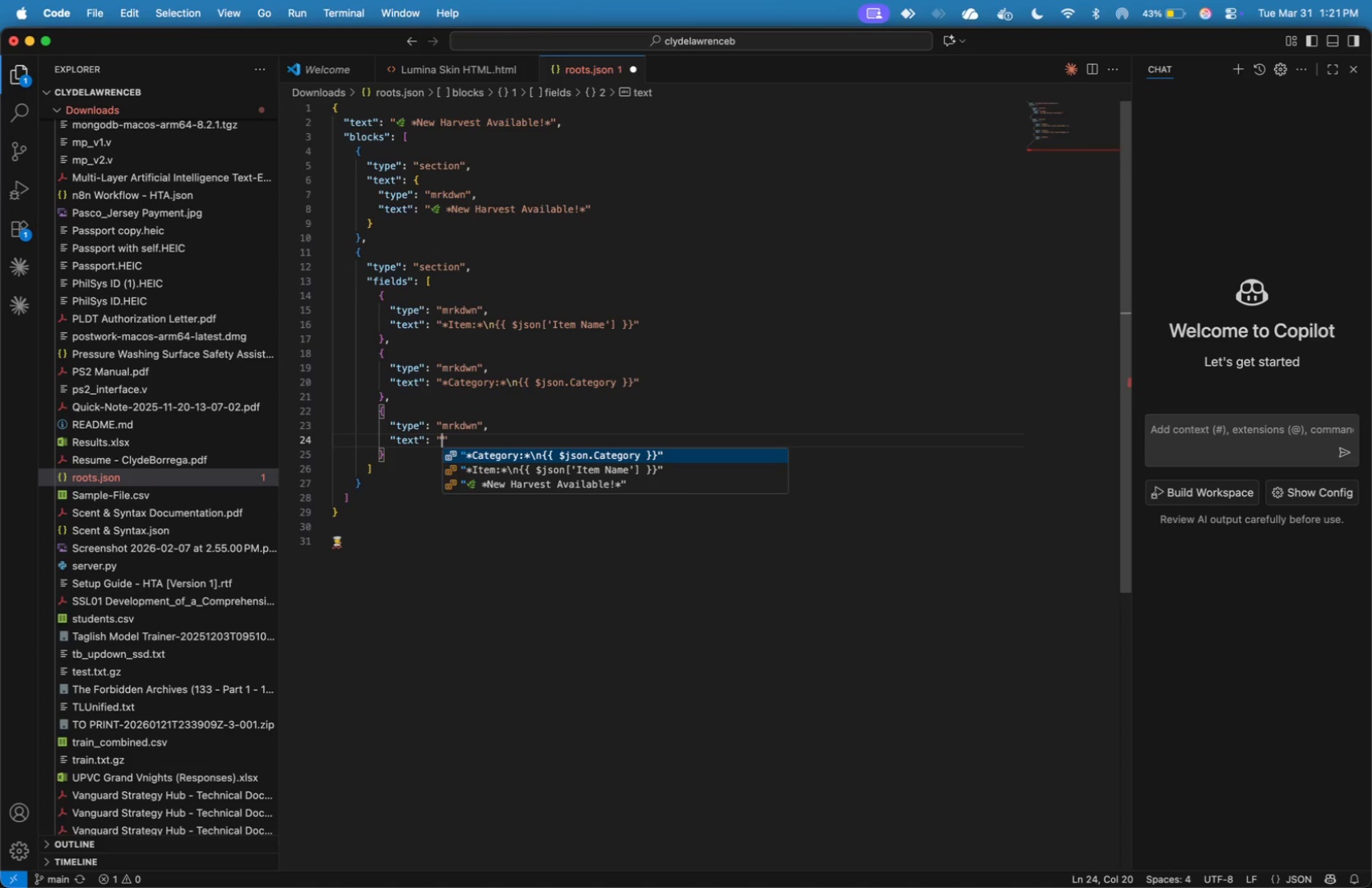 
key(Meta+Tab)
 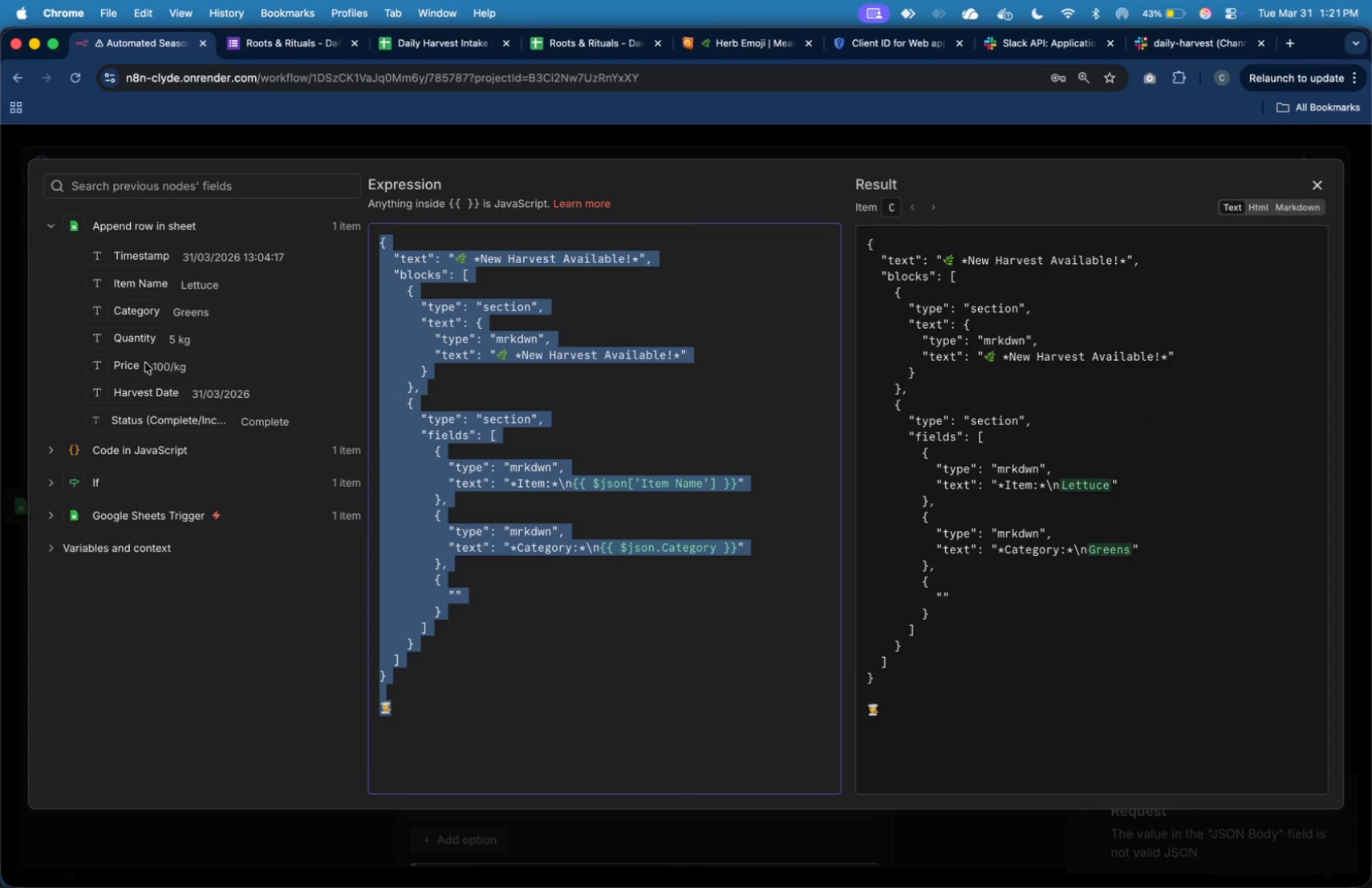 
wait(8.66)
 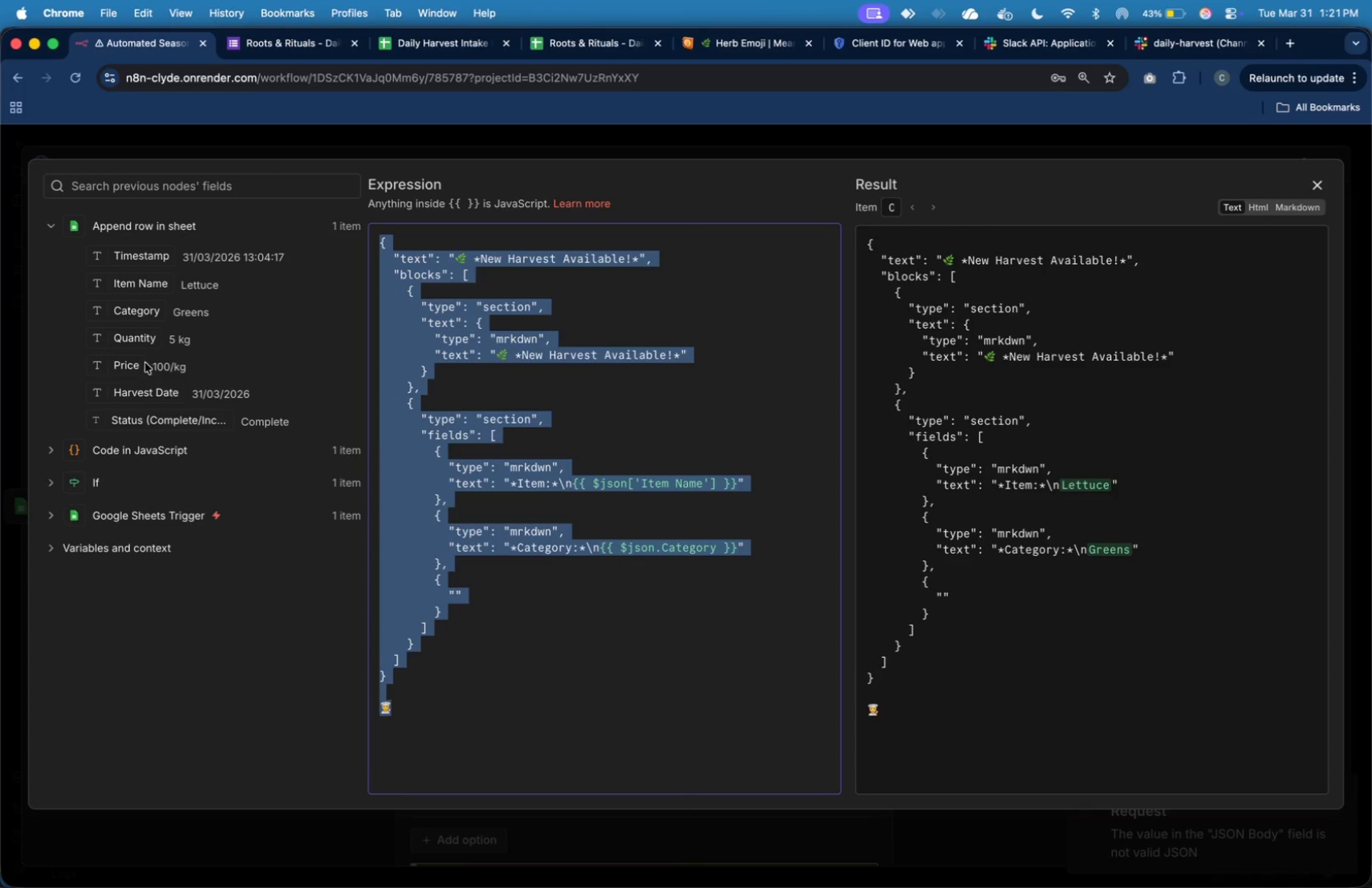 
left_click_drag(start_coordinate=[133, 345], to_coordinate=[488, 567])
 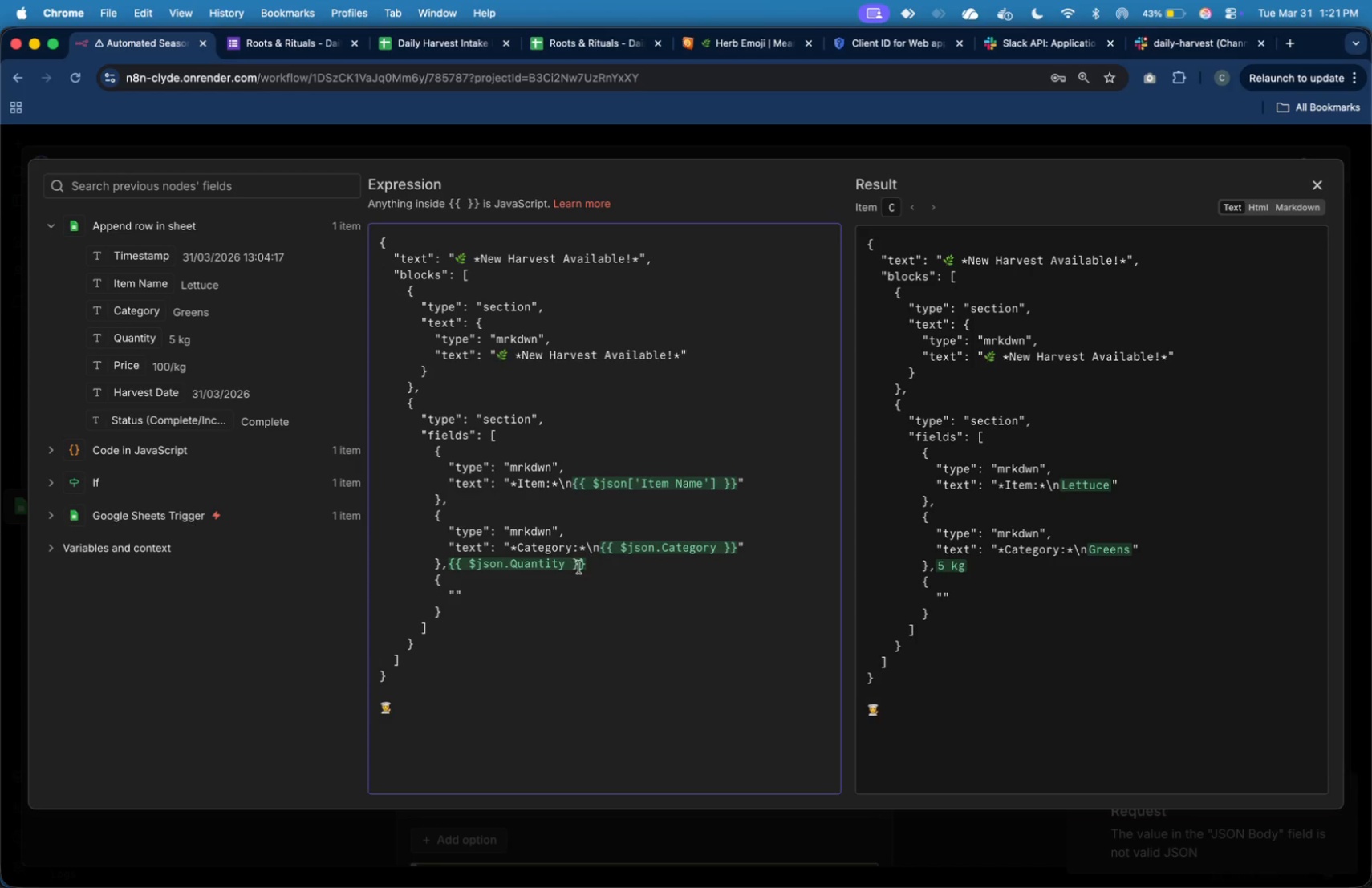 
left_click_drag(start_coordinate=[591, 567], to_coordinate=[451, 566])
 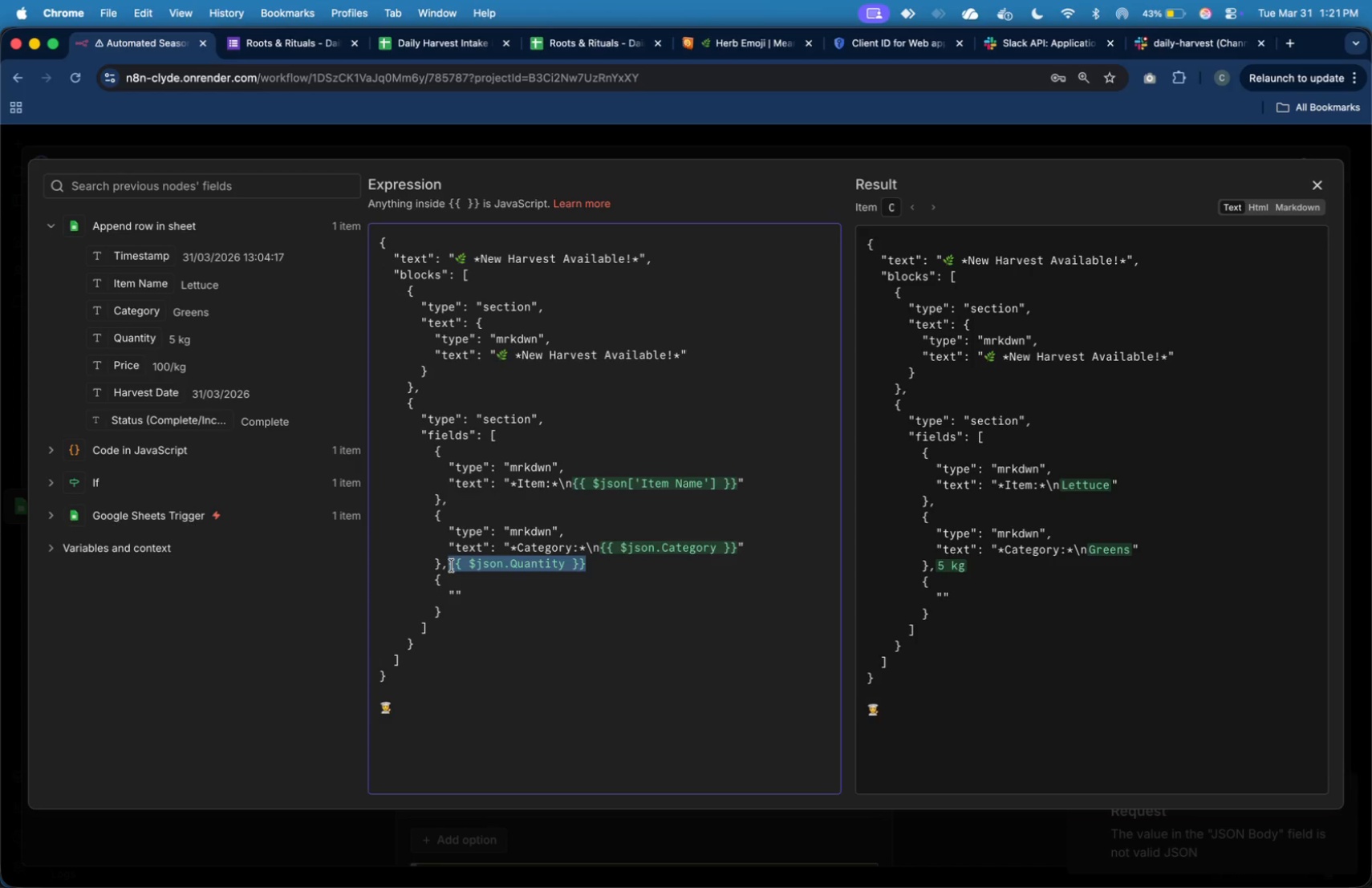 
key(Meta+C)
 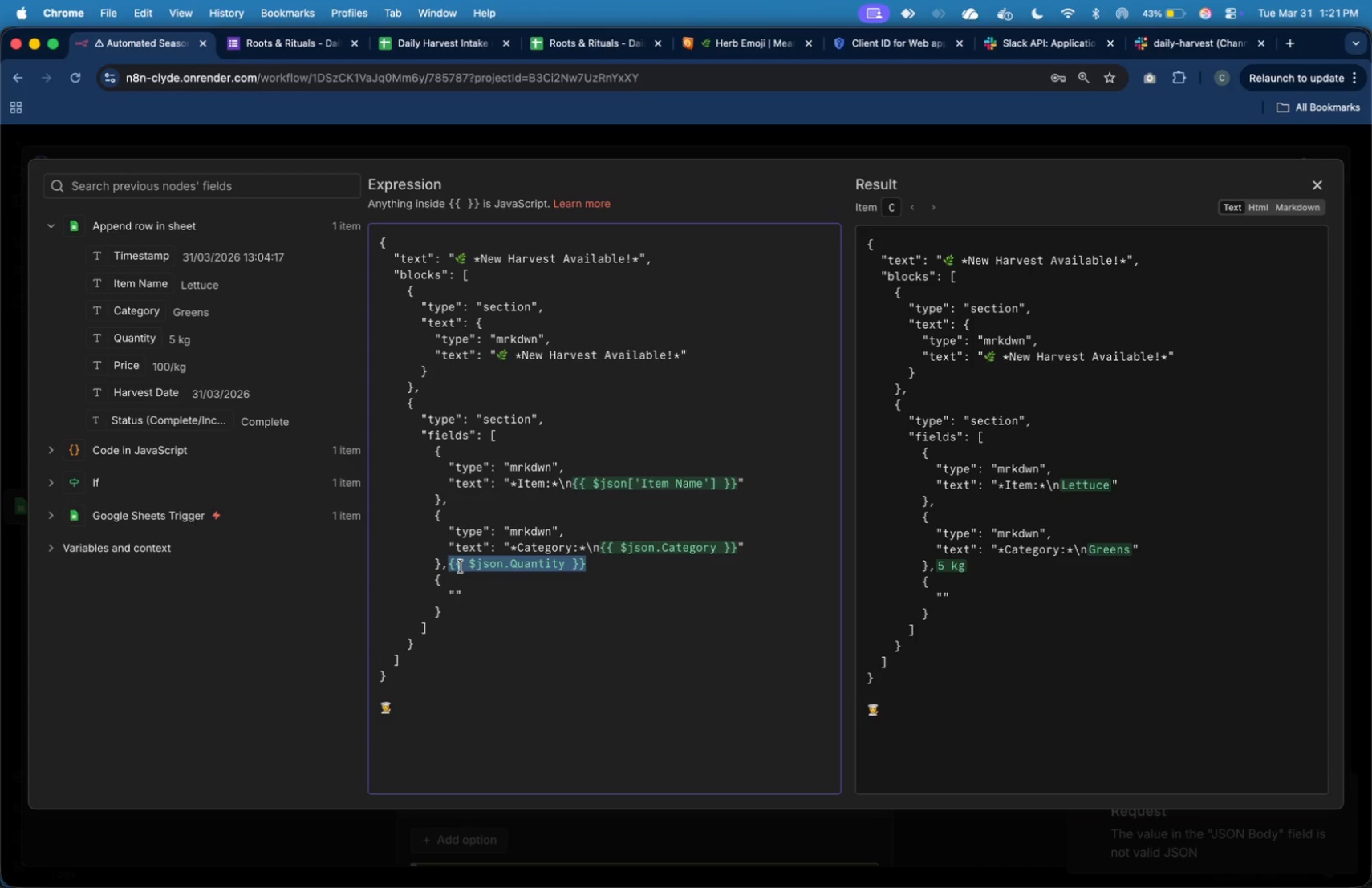 
key(Meta+Tab)
 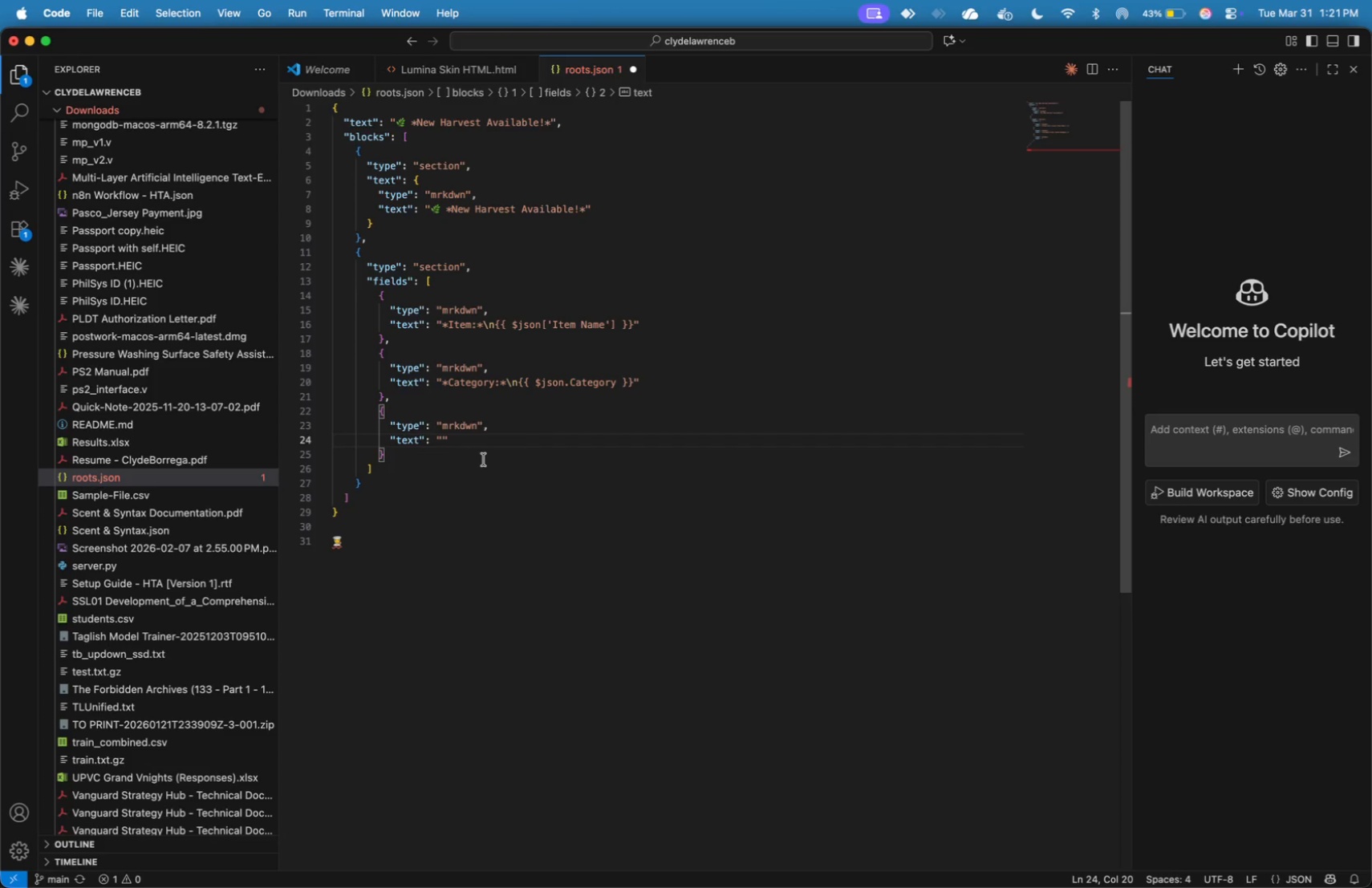 
type(*Quantity:*\)
 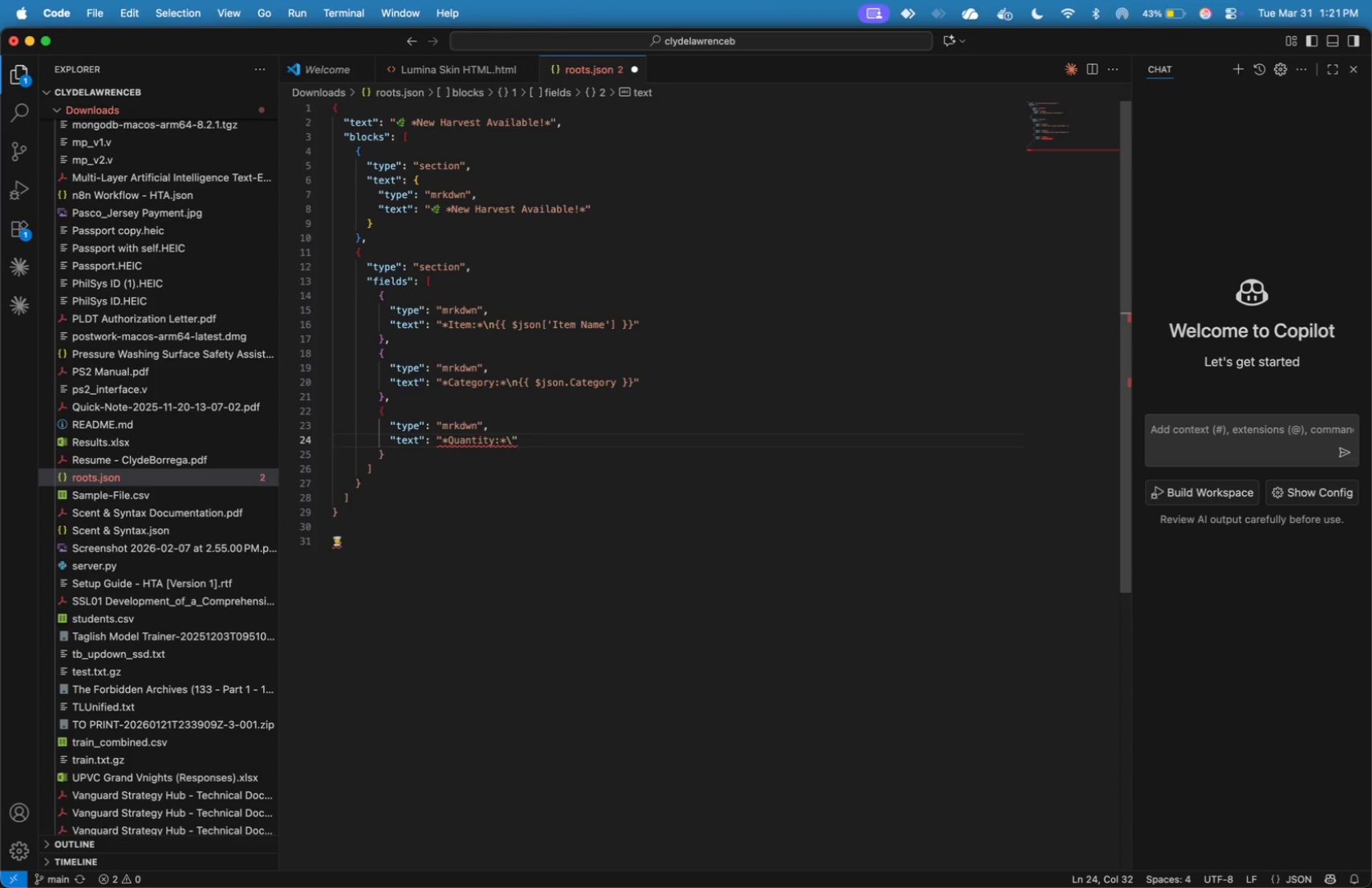 
key(N)
 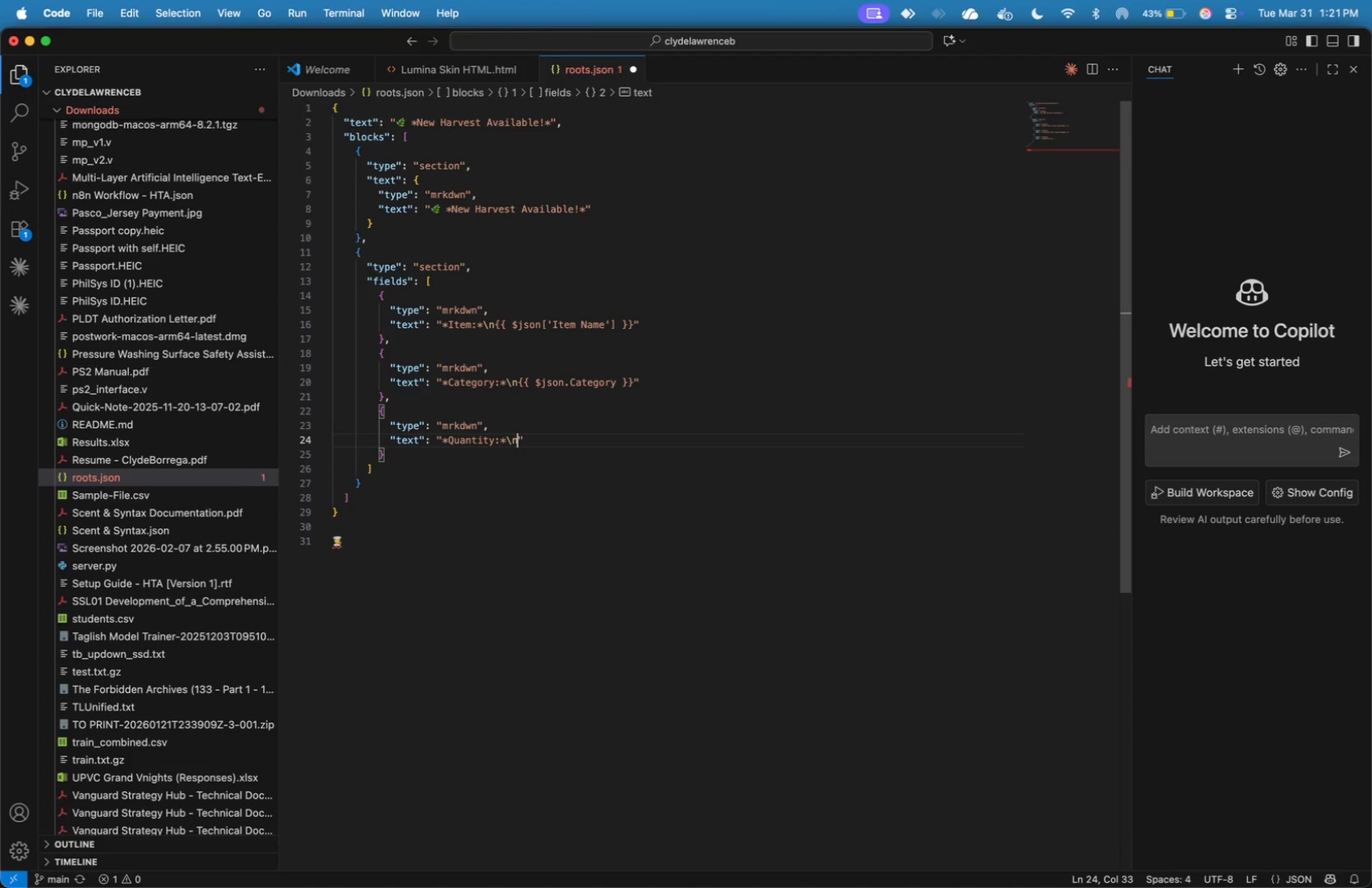 
key(Meta+V)
 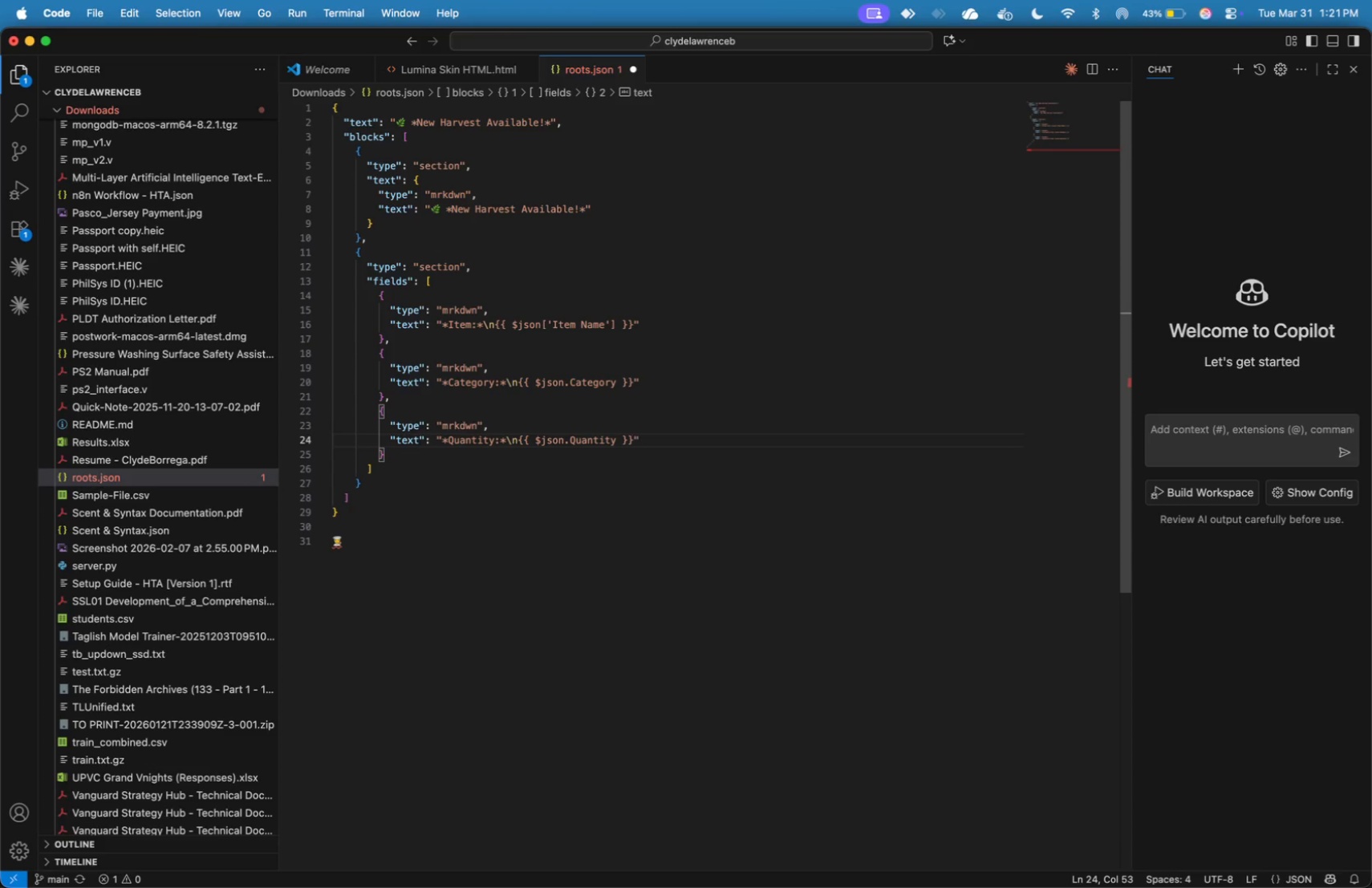 
key(ArrowRight)
 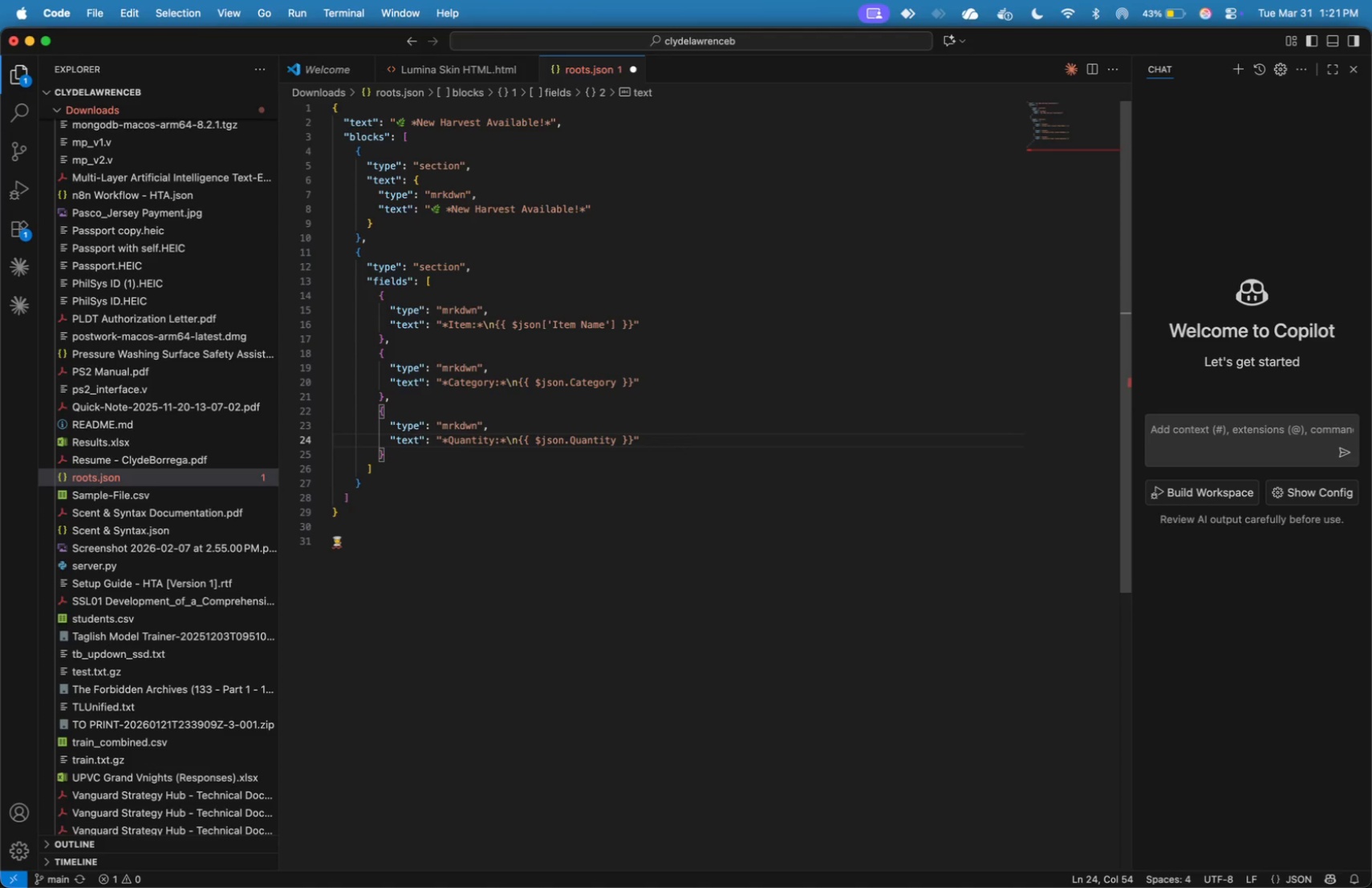 
key(Enter)
 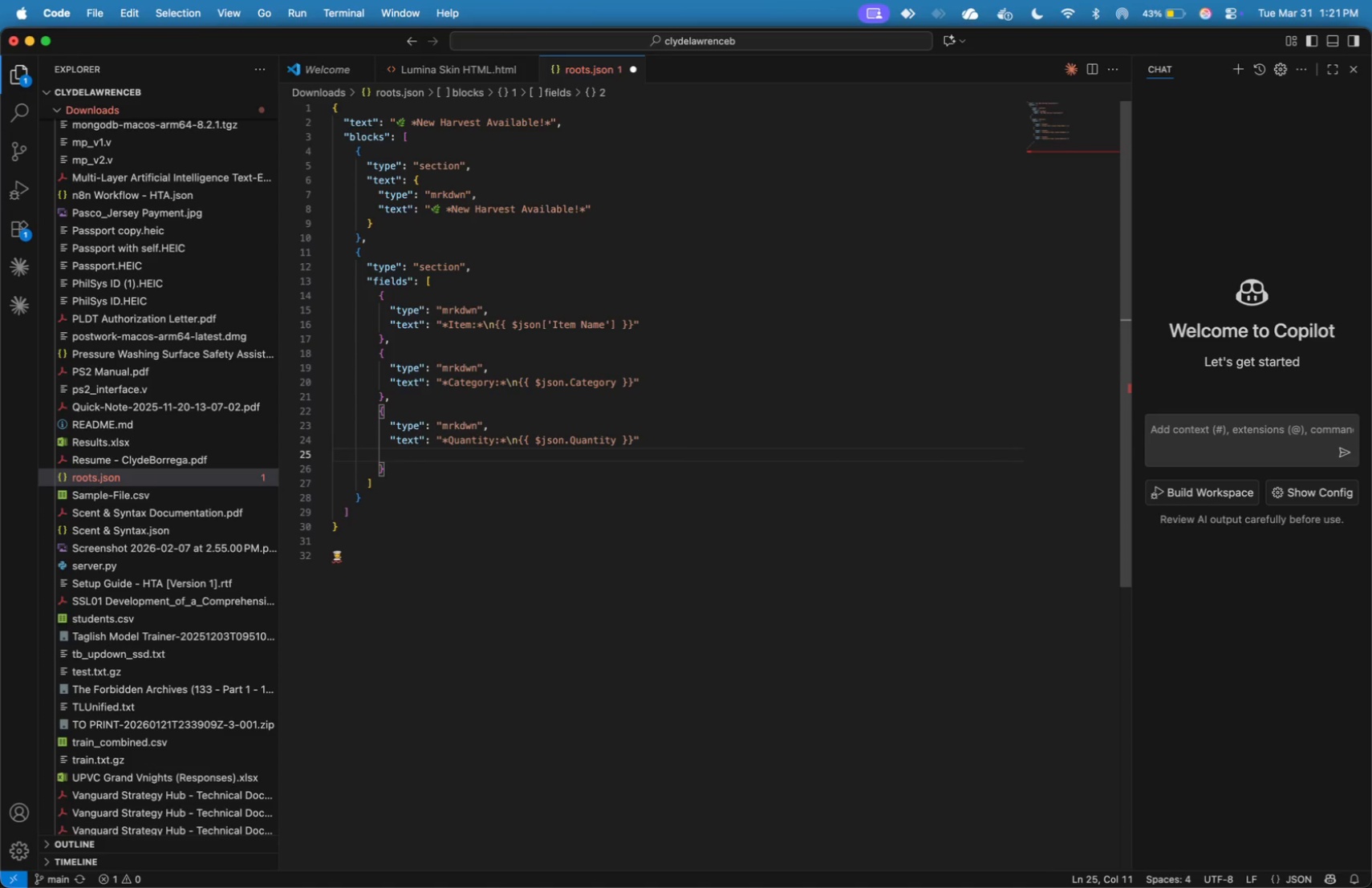 
key(Backspace)
 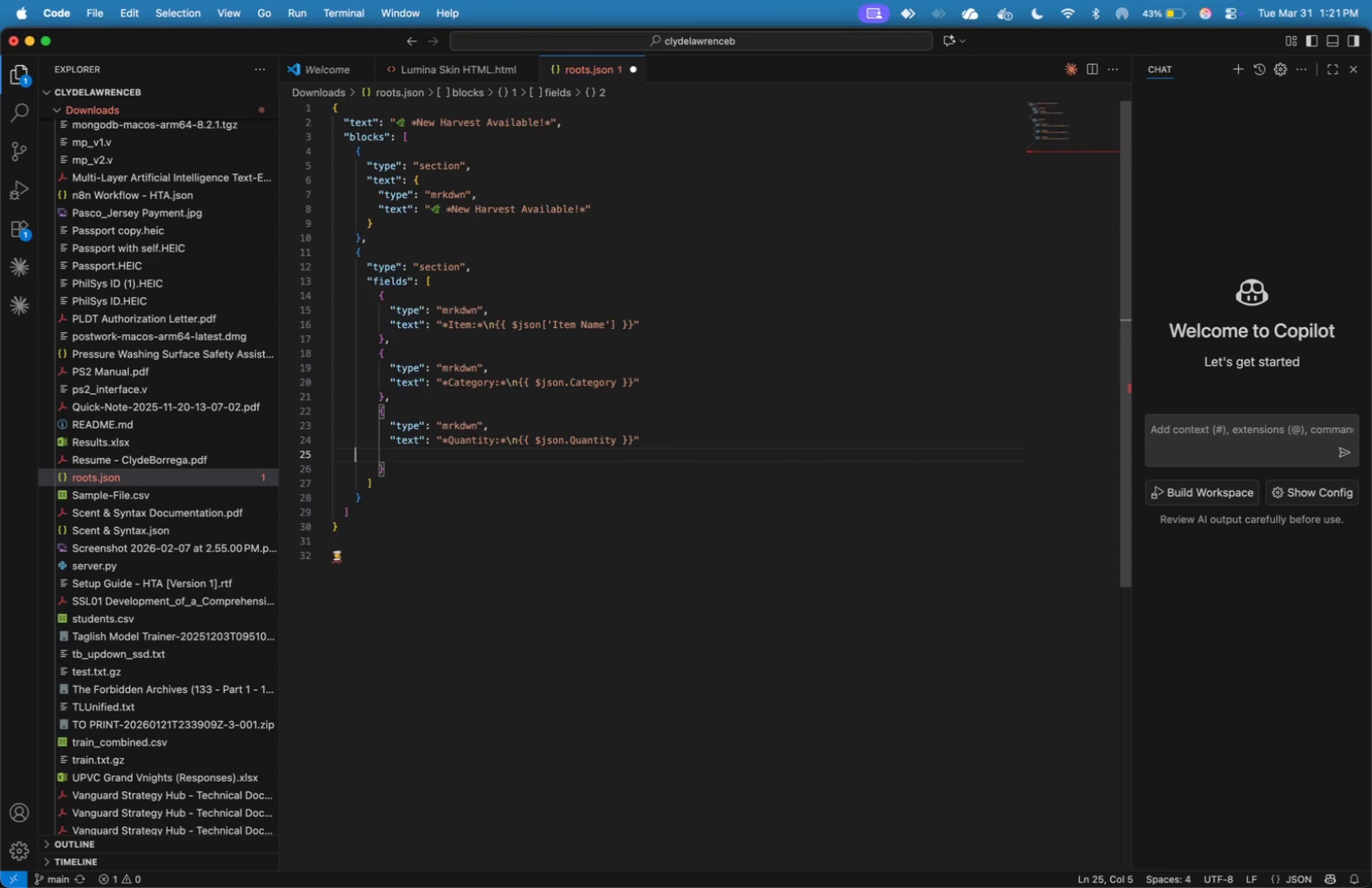 
key(Backspace)
 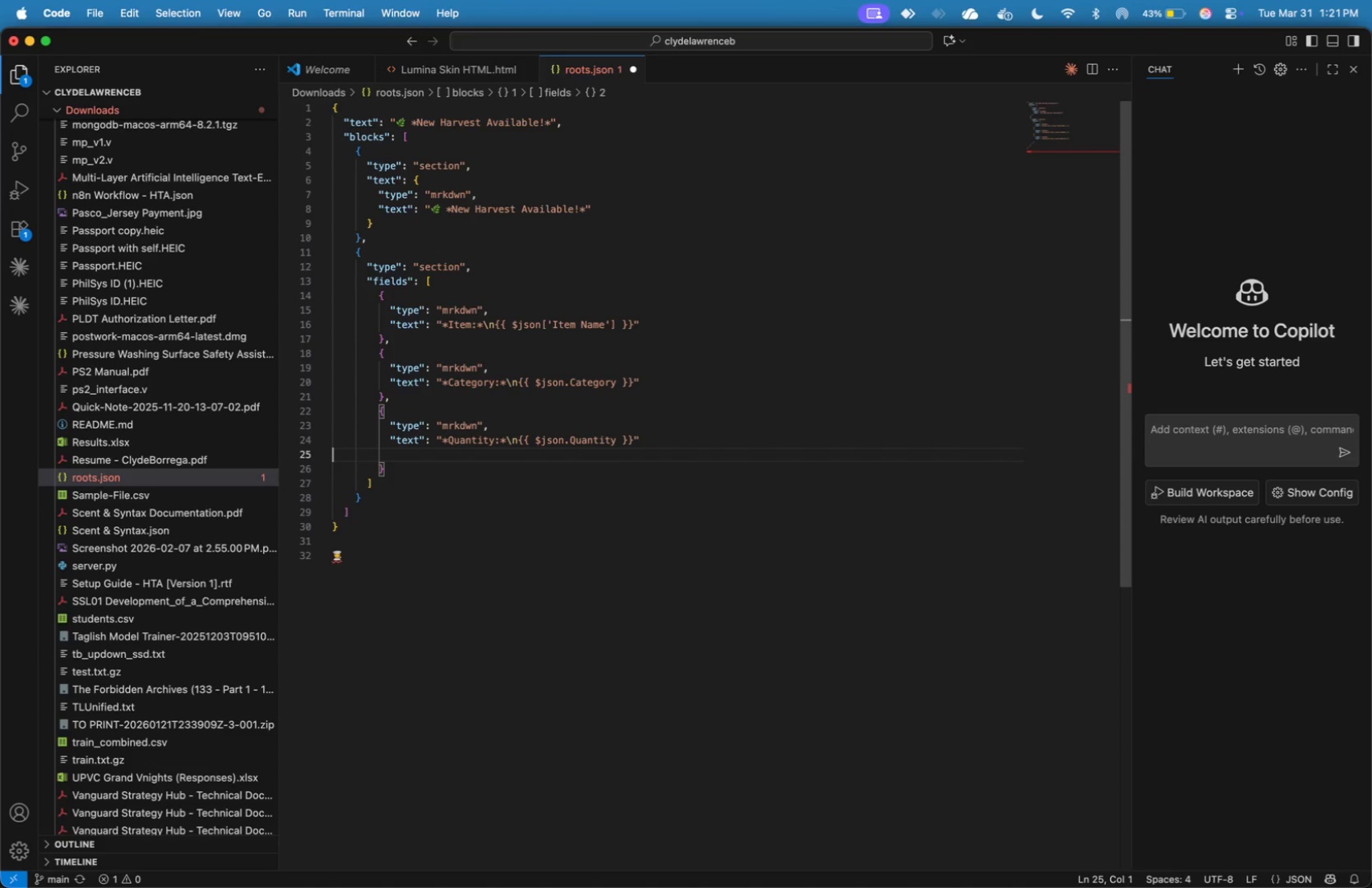 
key(Backspace)
 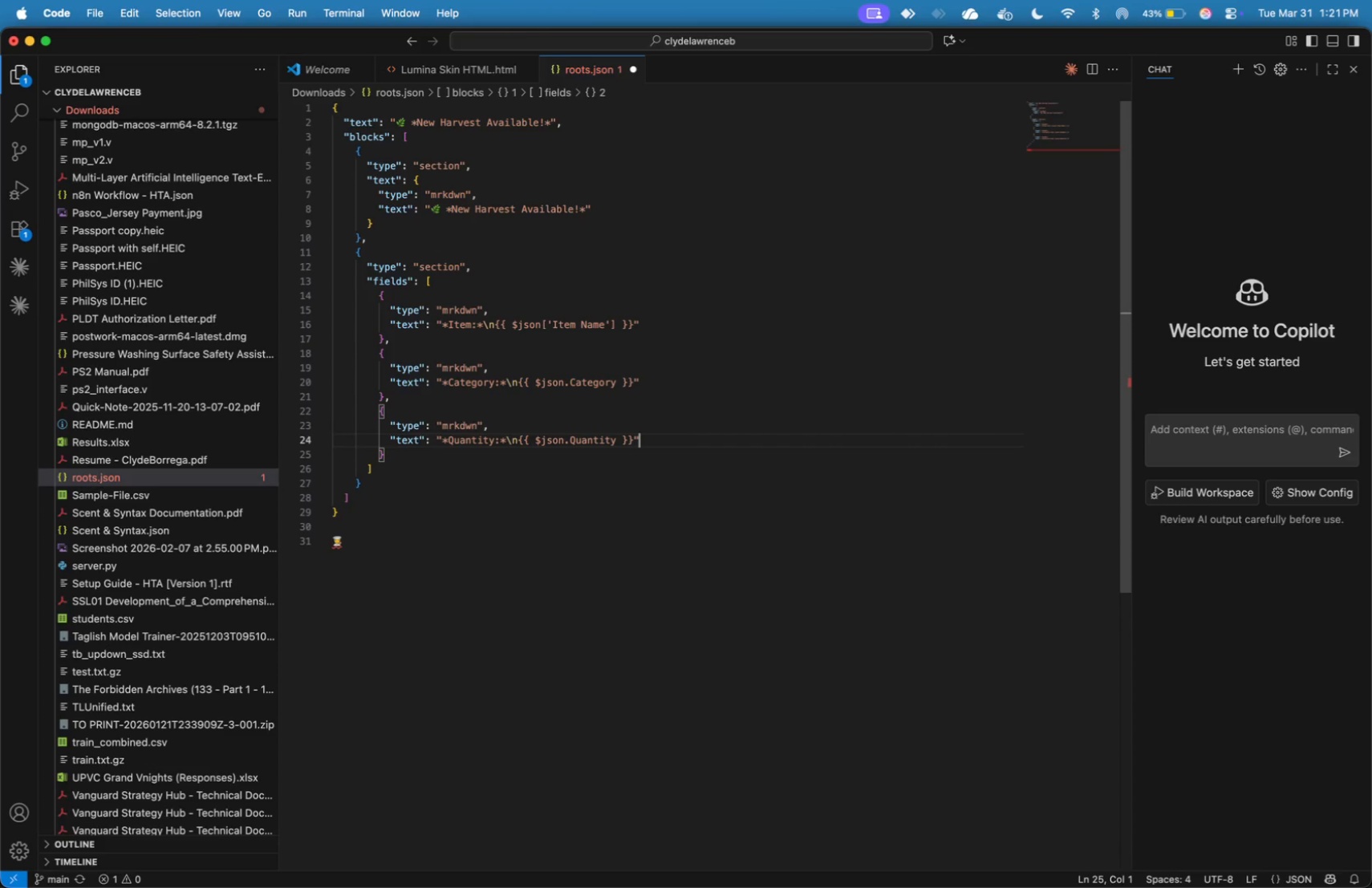 
key(Backspace)
 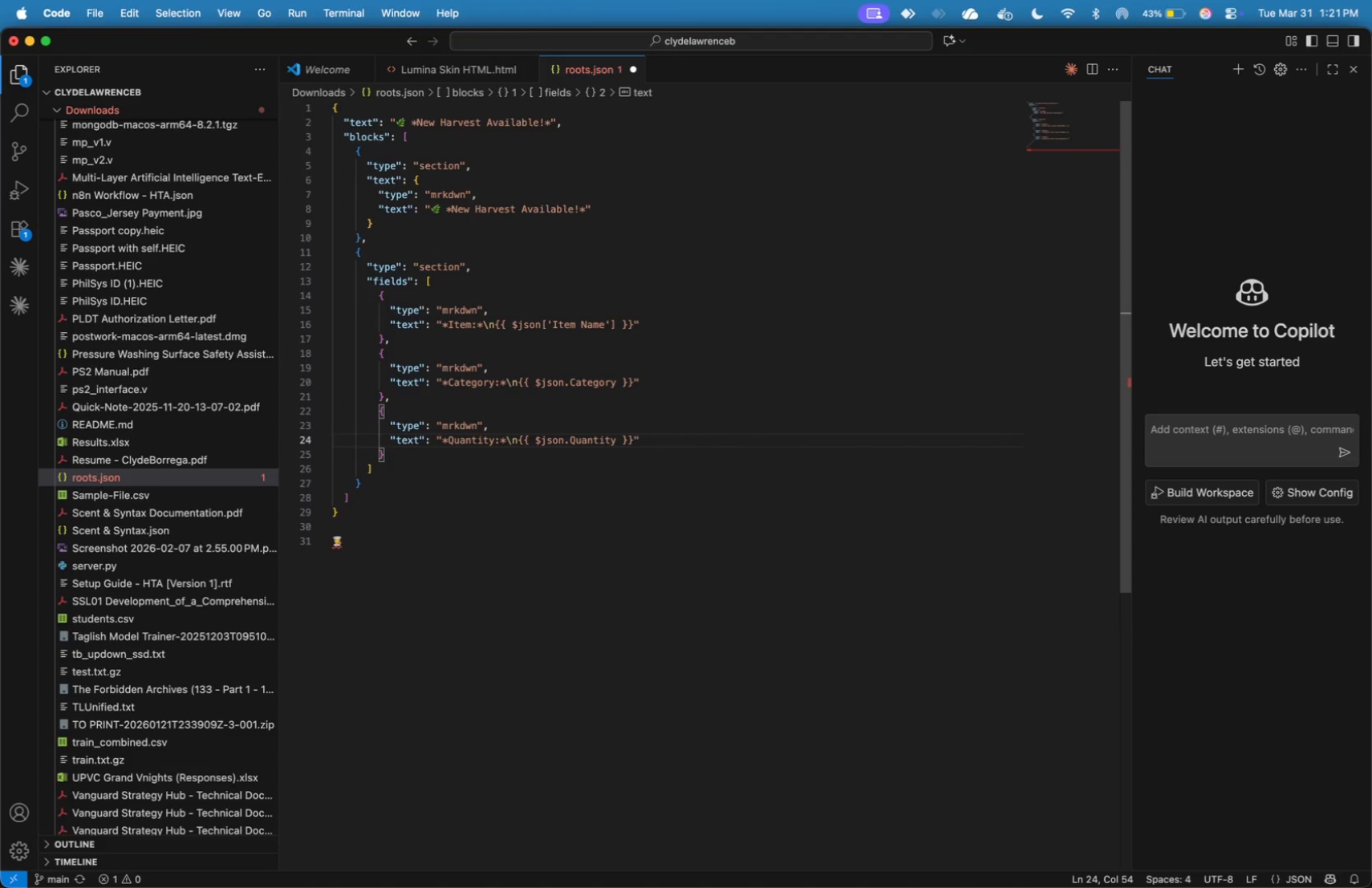 
key(ArrowDown)
 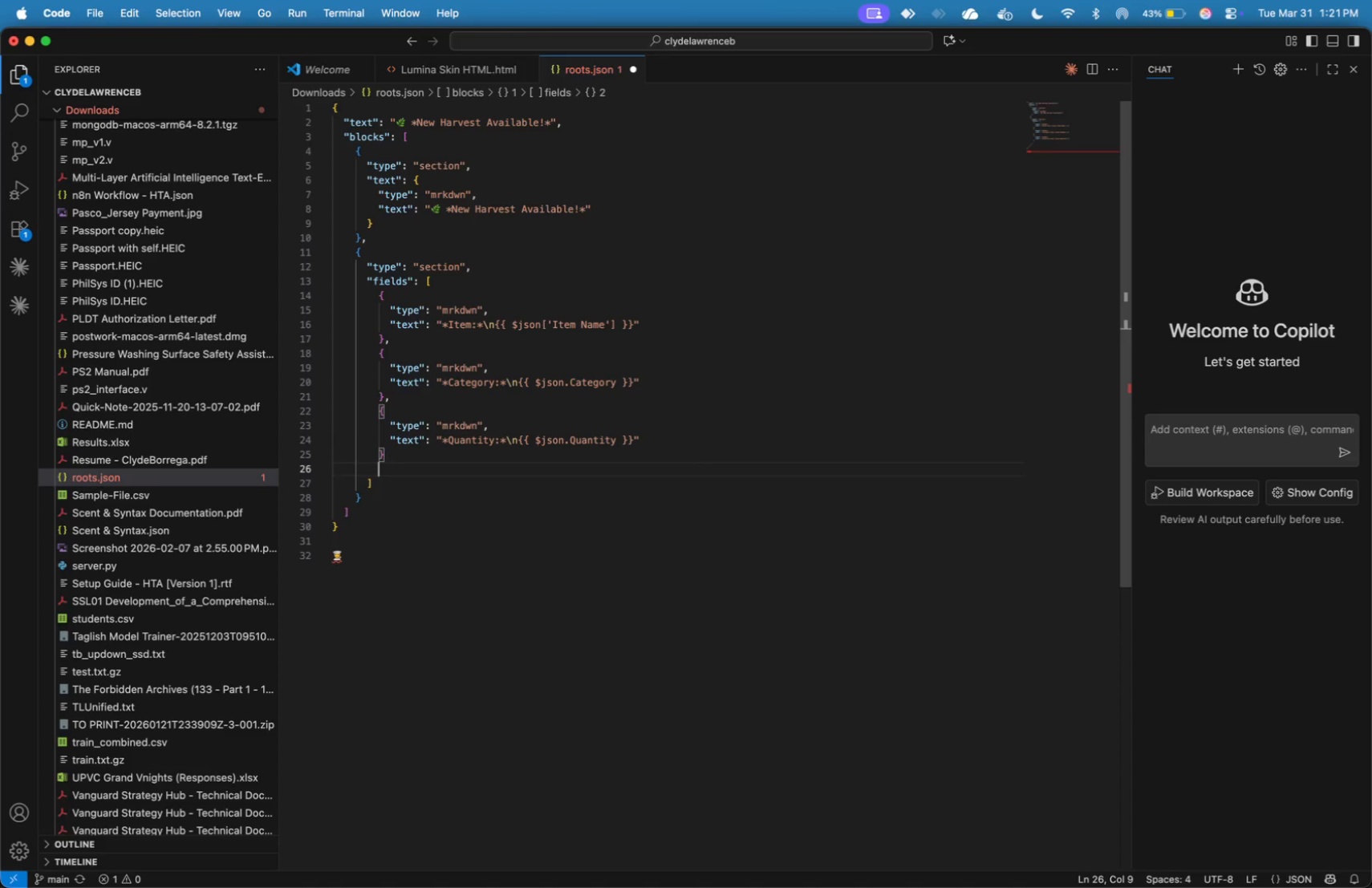 
key(Enter)
 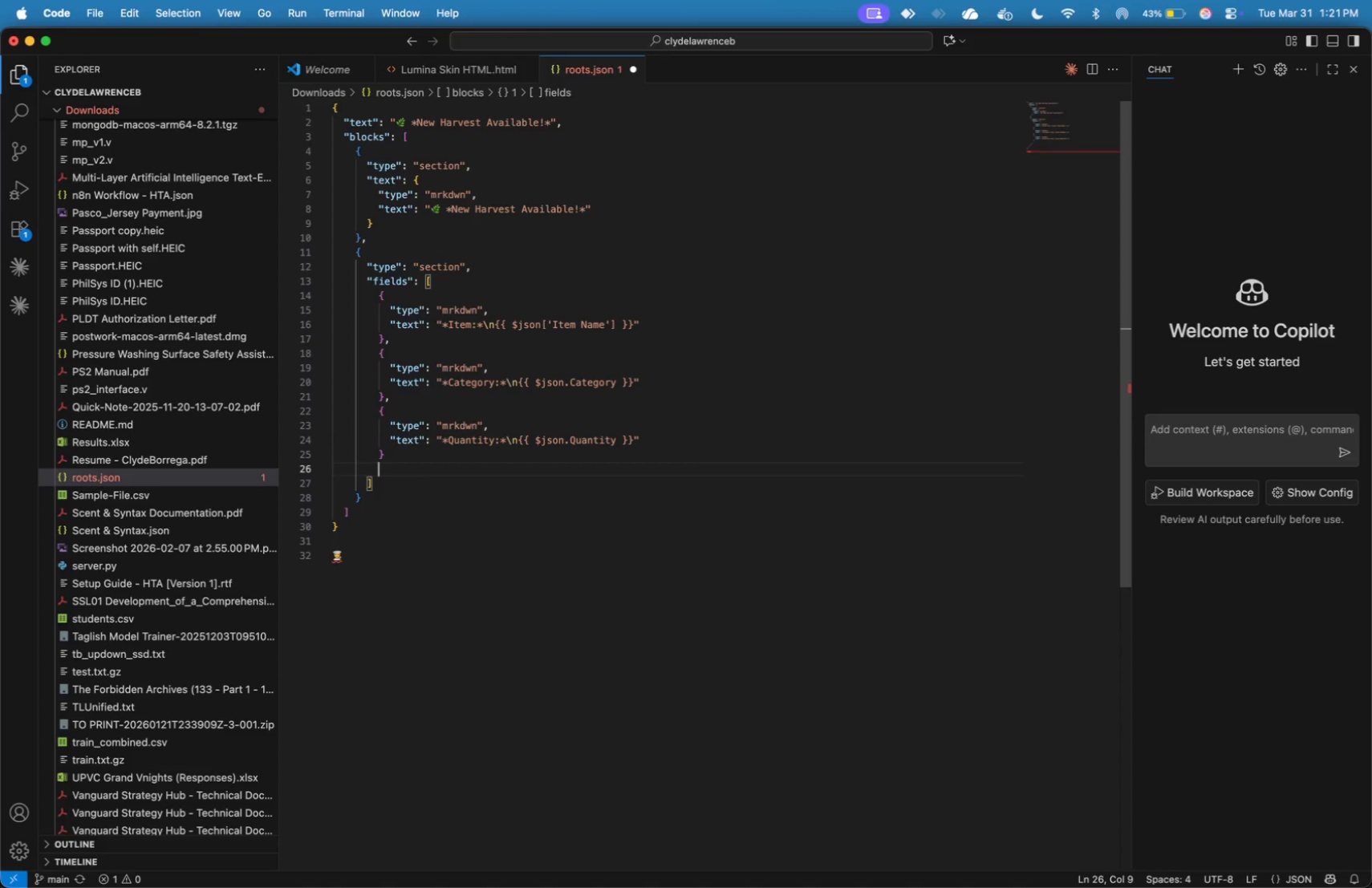 
key(Shift+BracketLeft)
 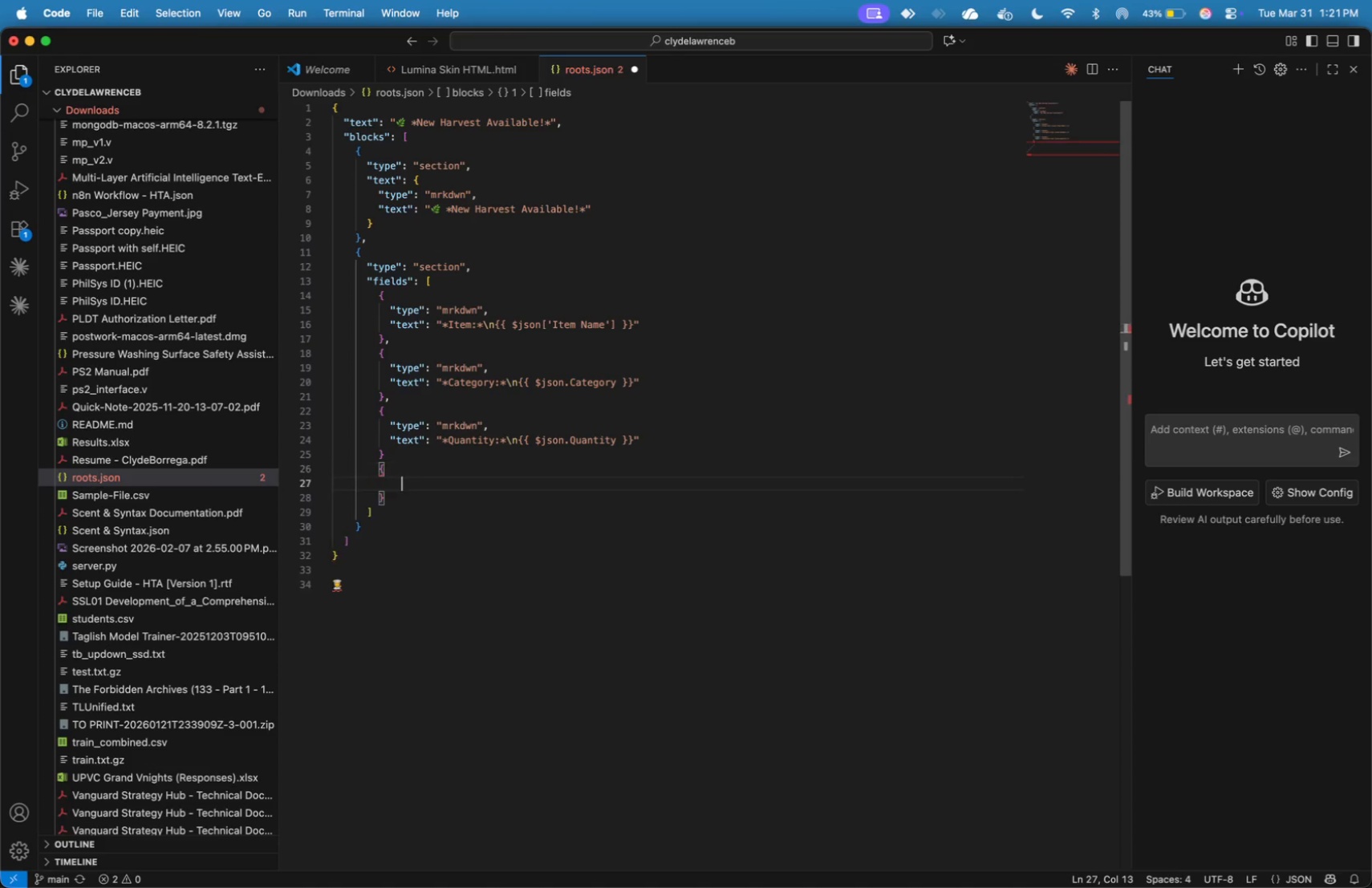 
key(Enter)
 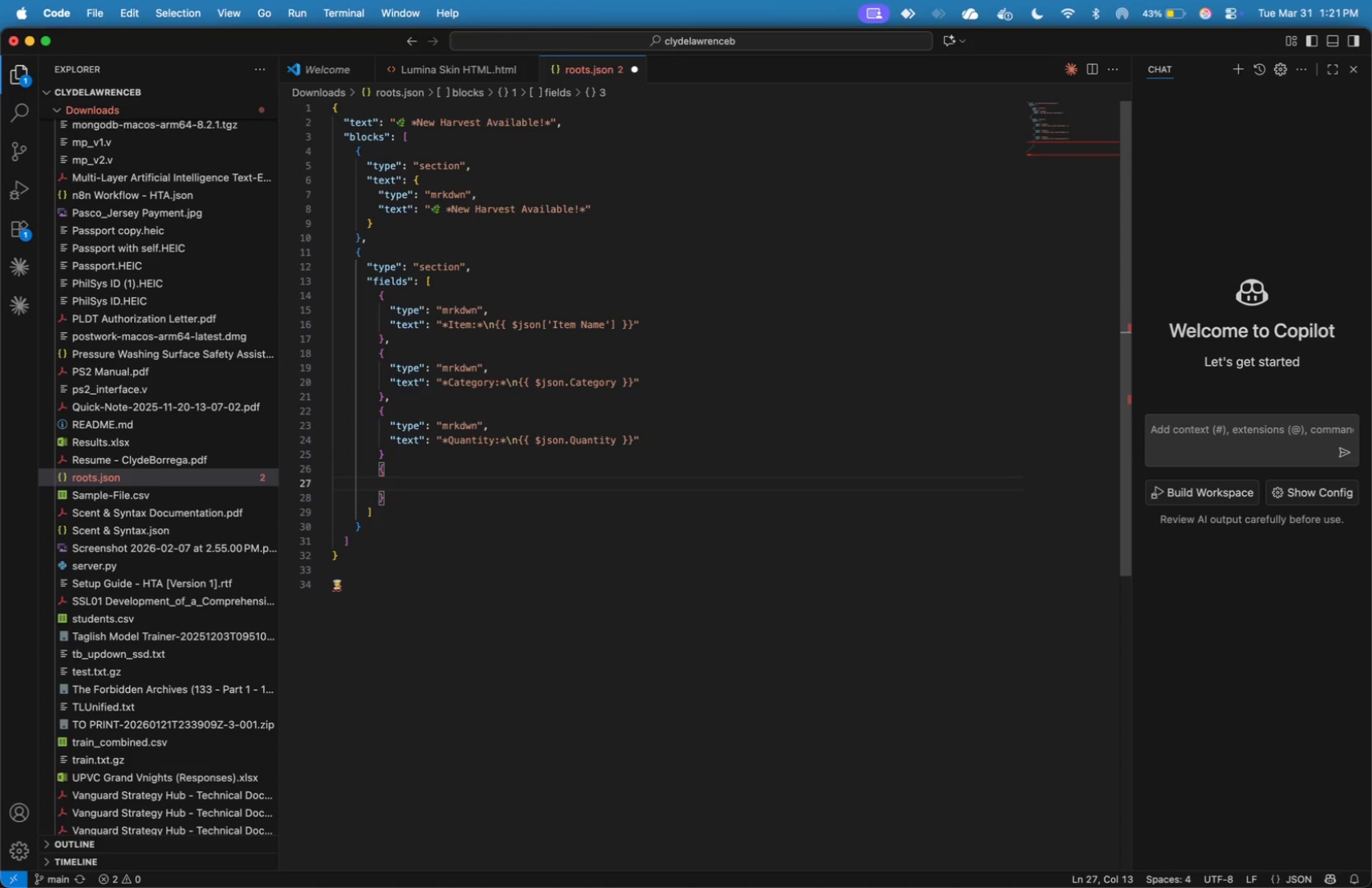 
type("type)
 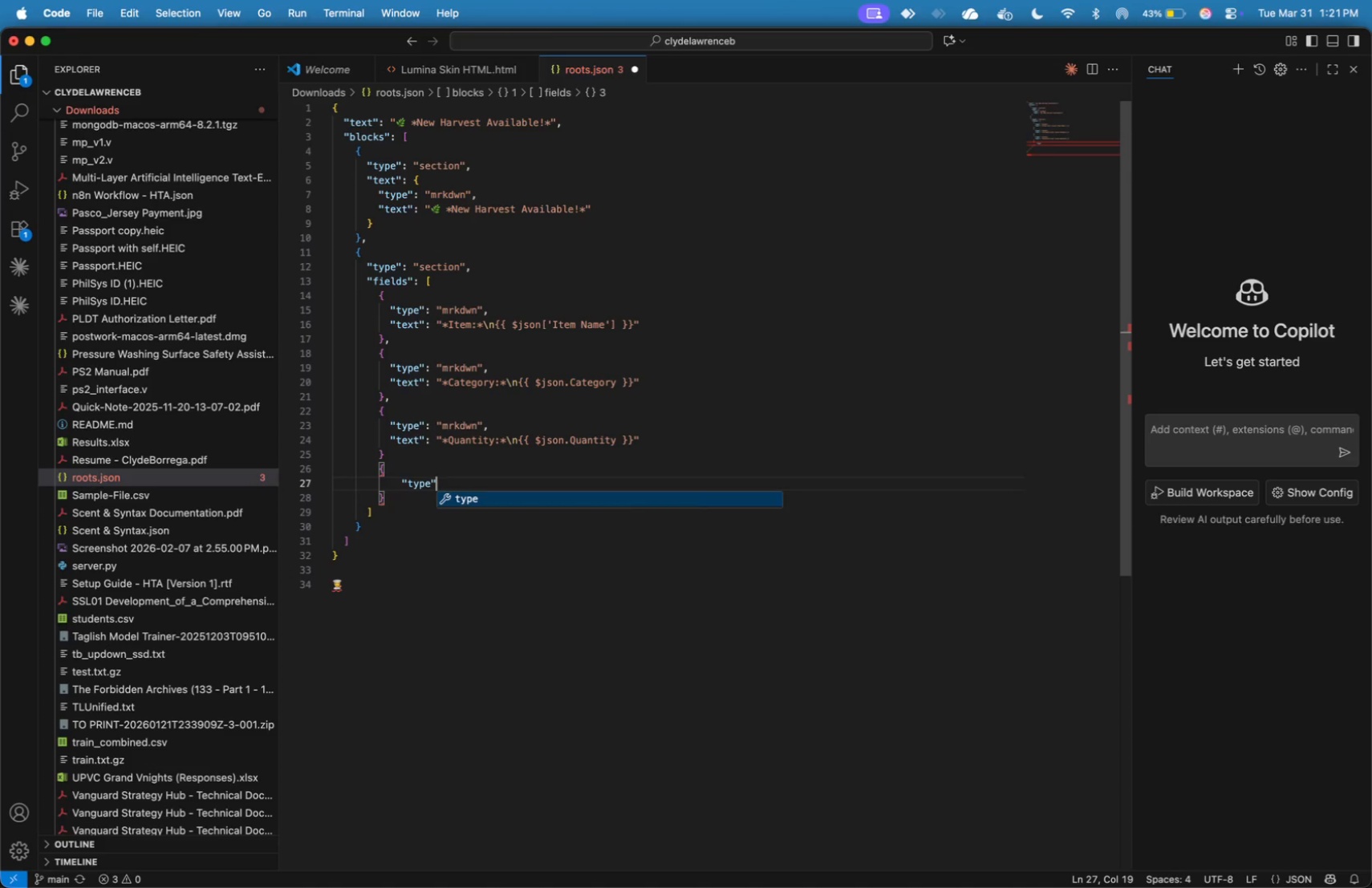 
key(ArrowRight)
 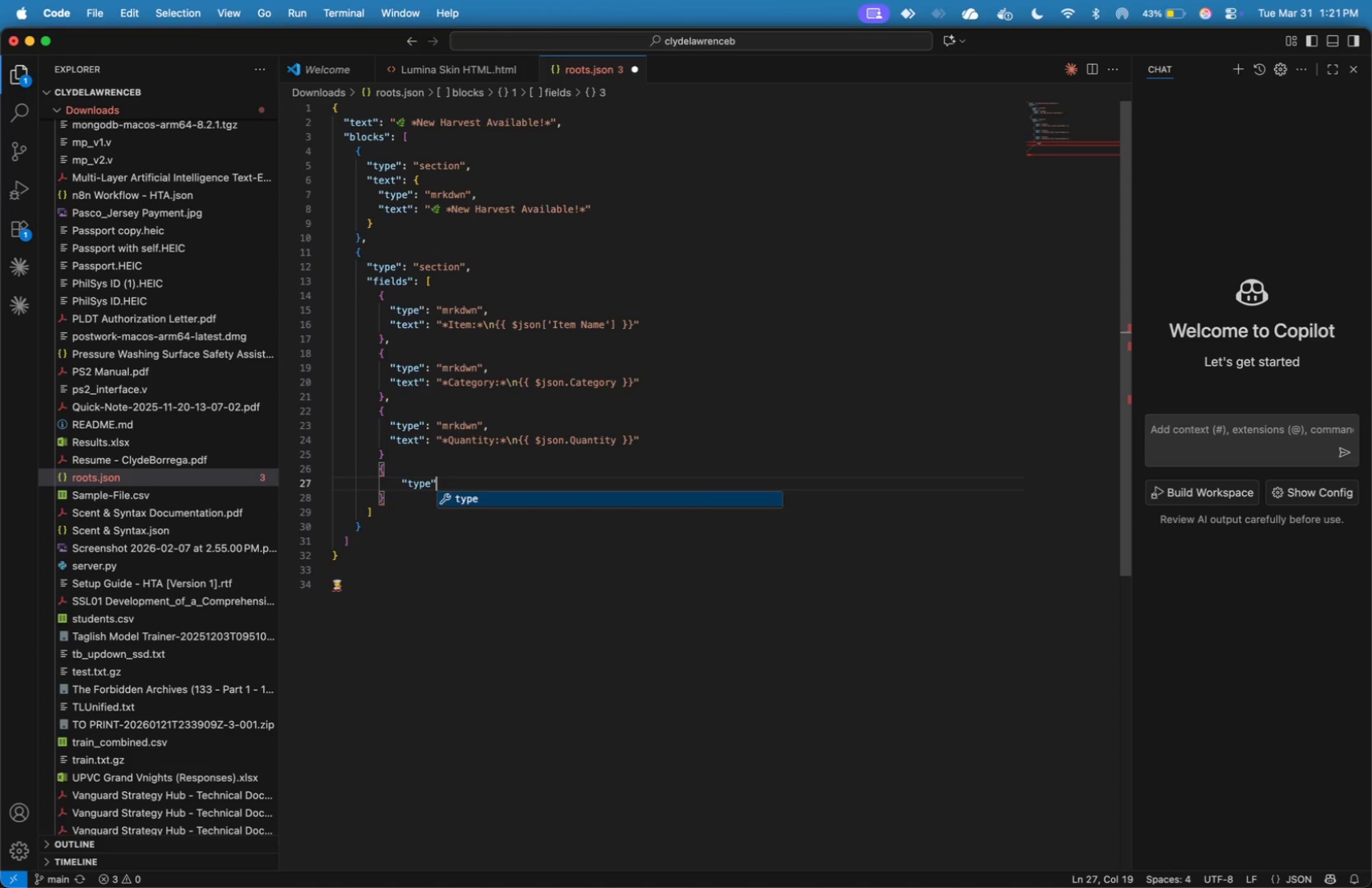 
key(Shift+Semicolon)
 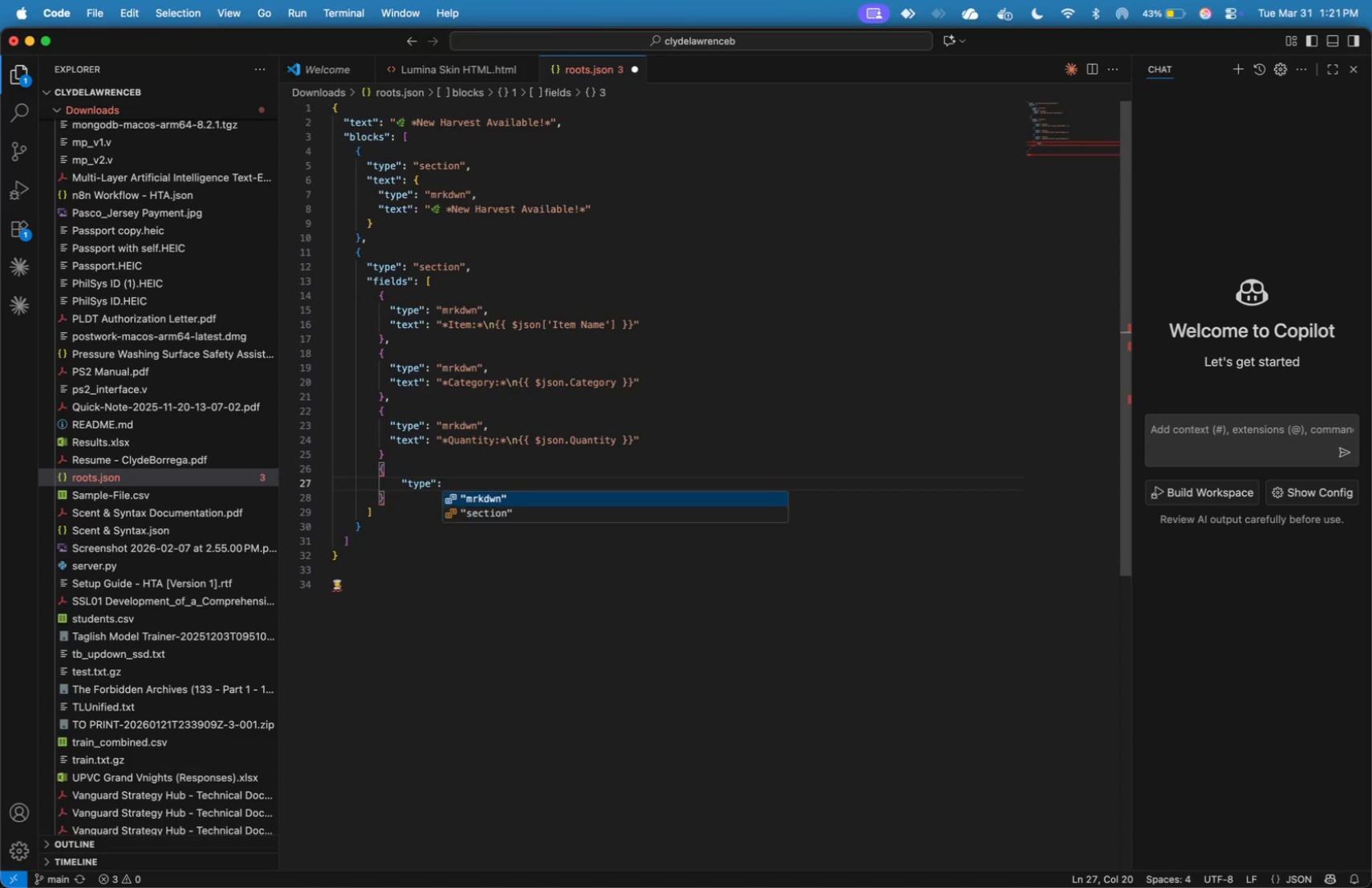 
key(ArrowLeft)
 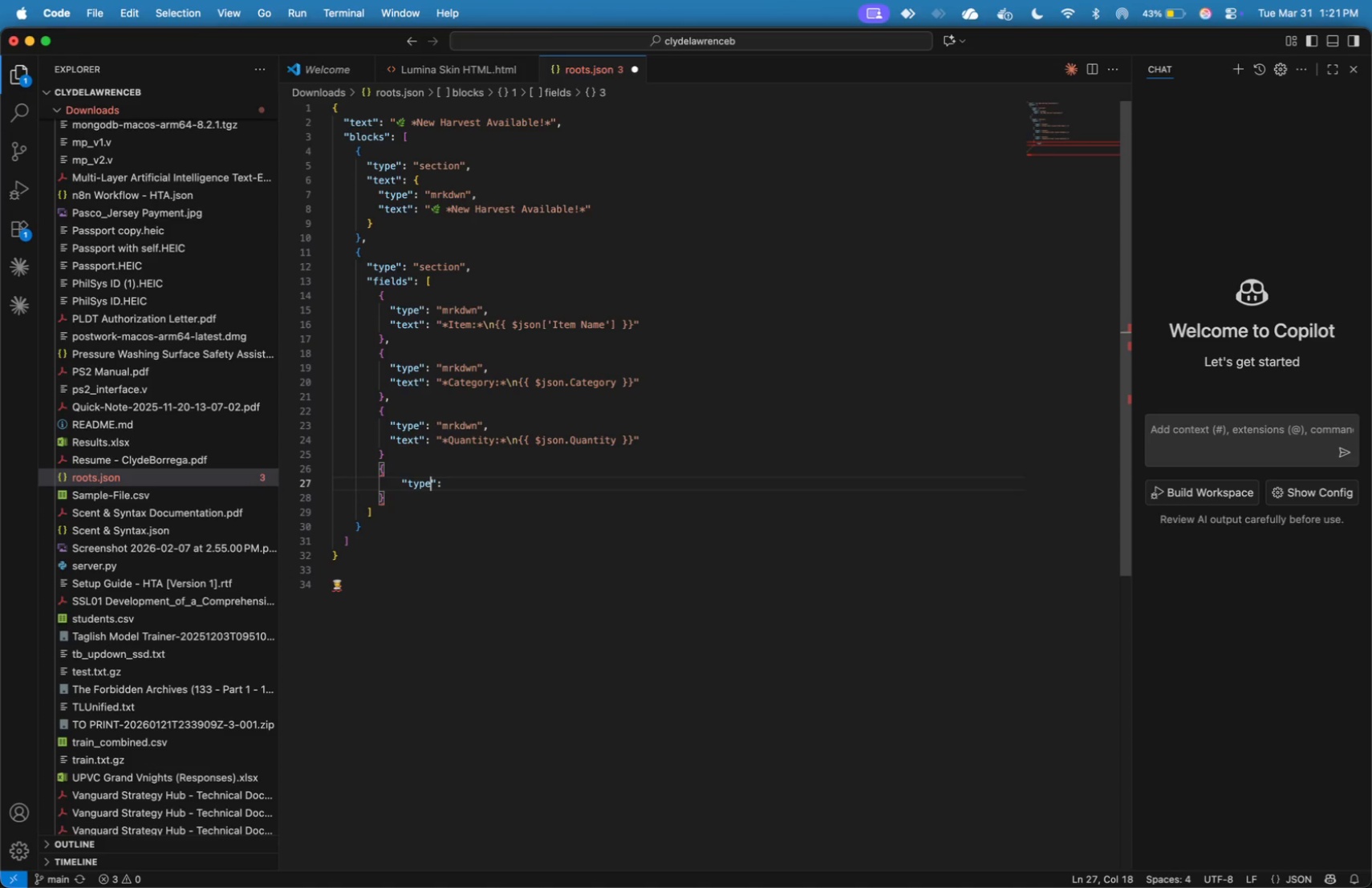 
key(ArrowLeft)
 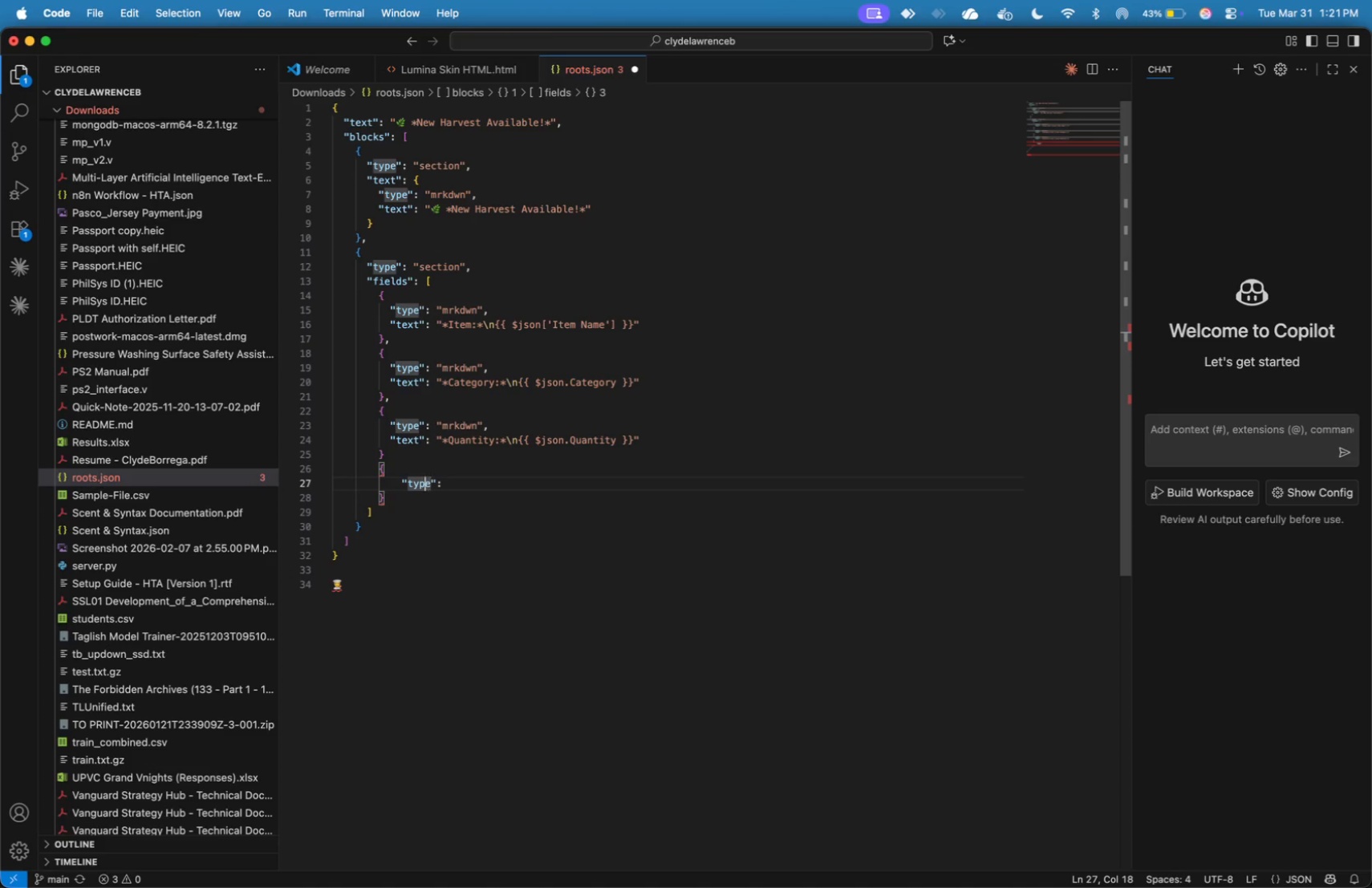 
key(ArrowLeft)
 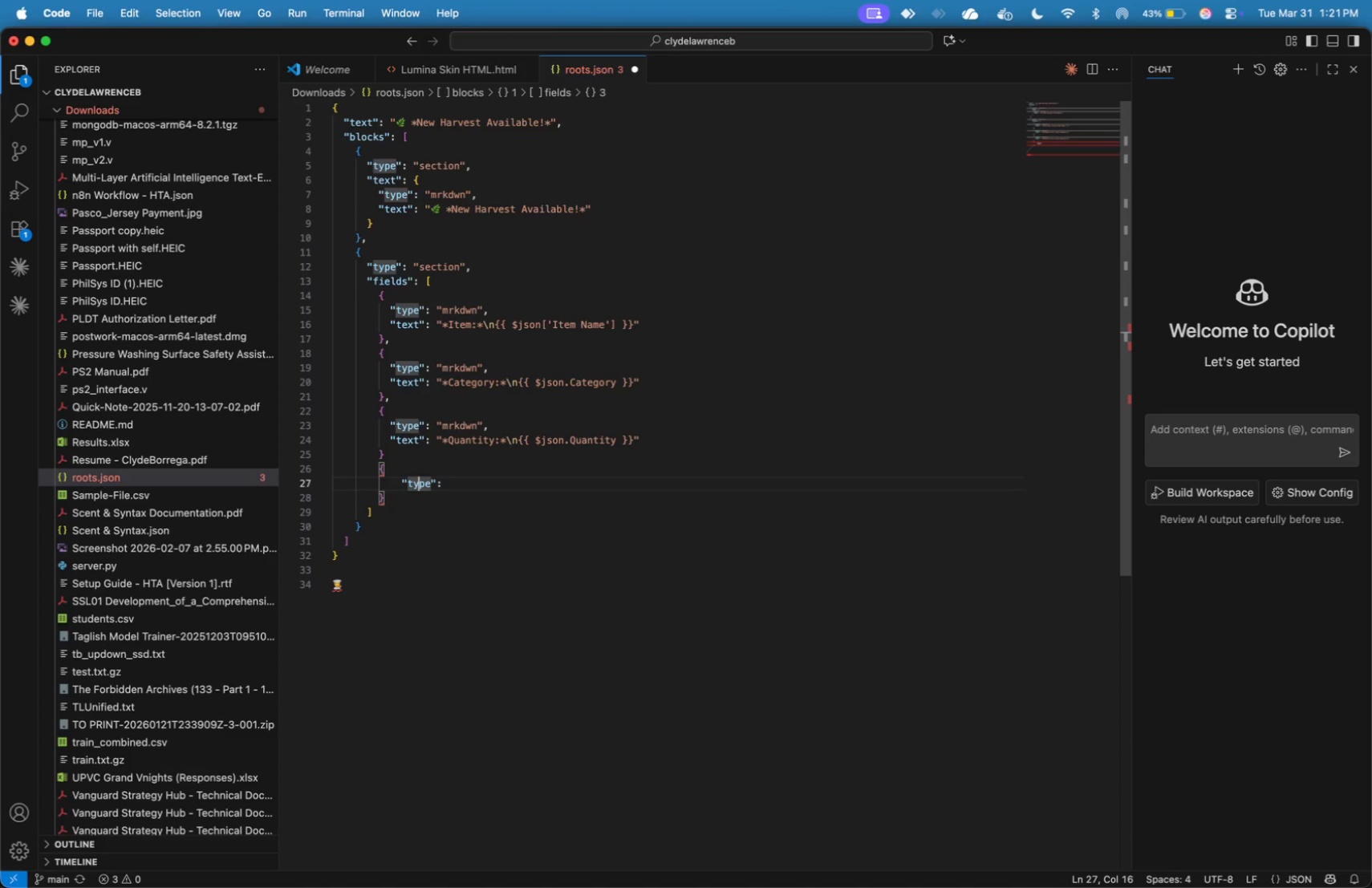 
key(ArrowLeft)
 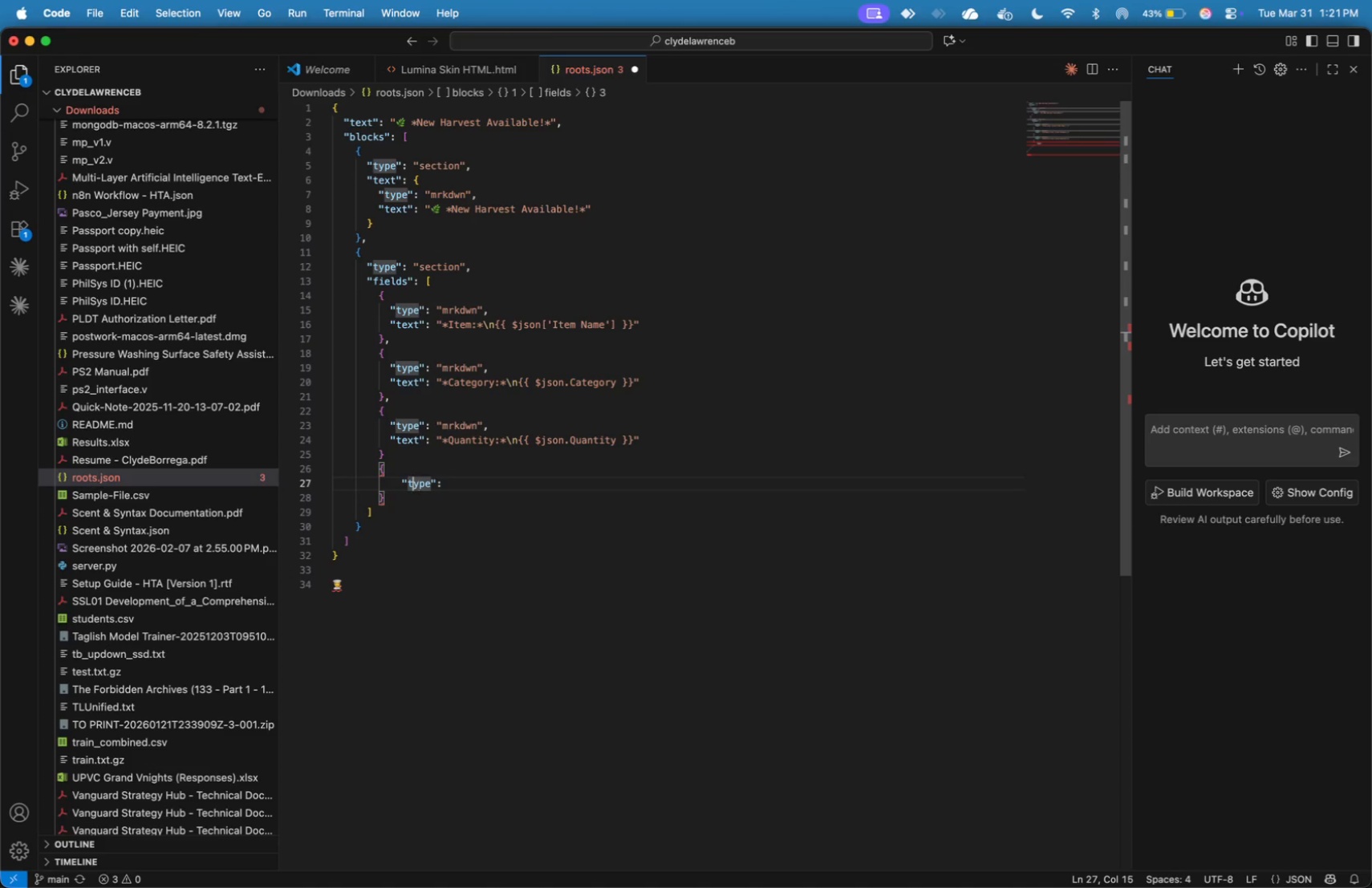 
key(ArrowLeft)
 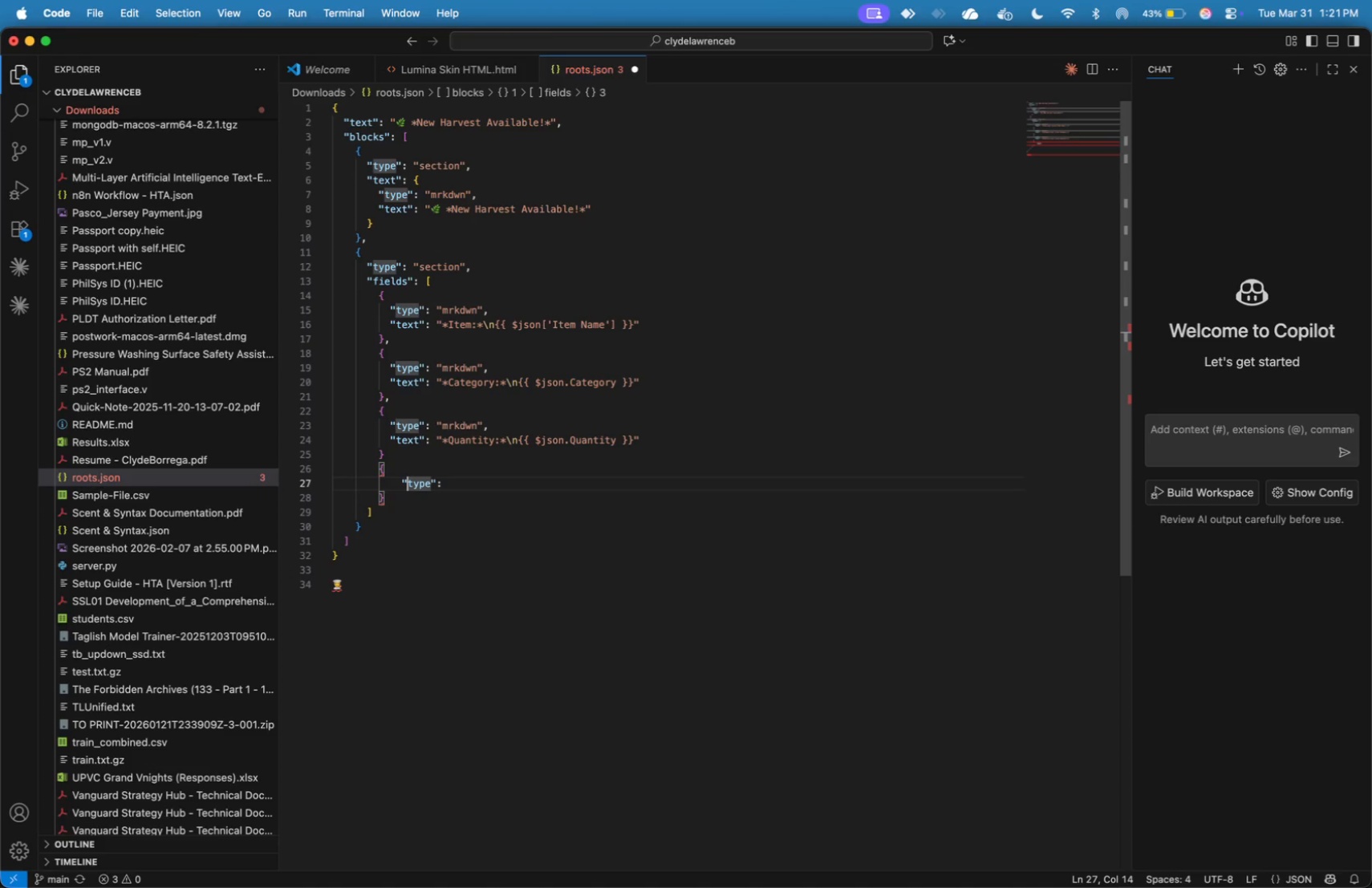 
key(ArrowLeft)
 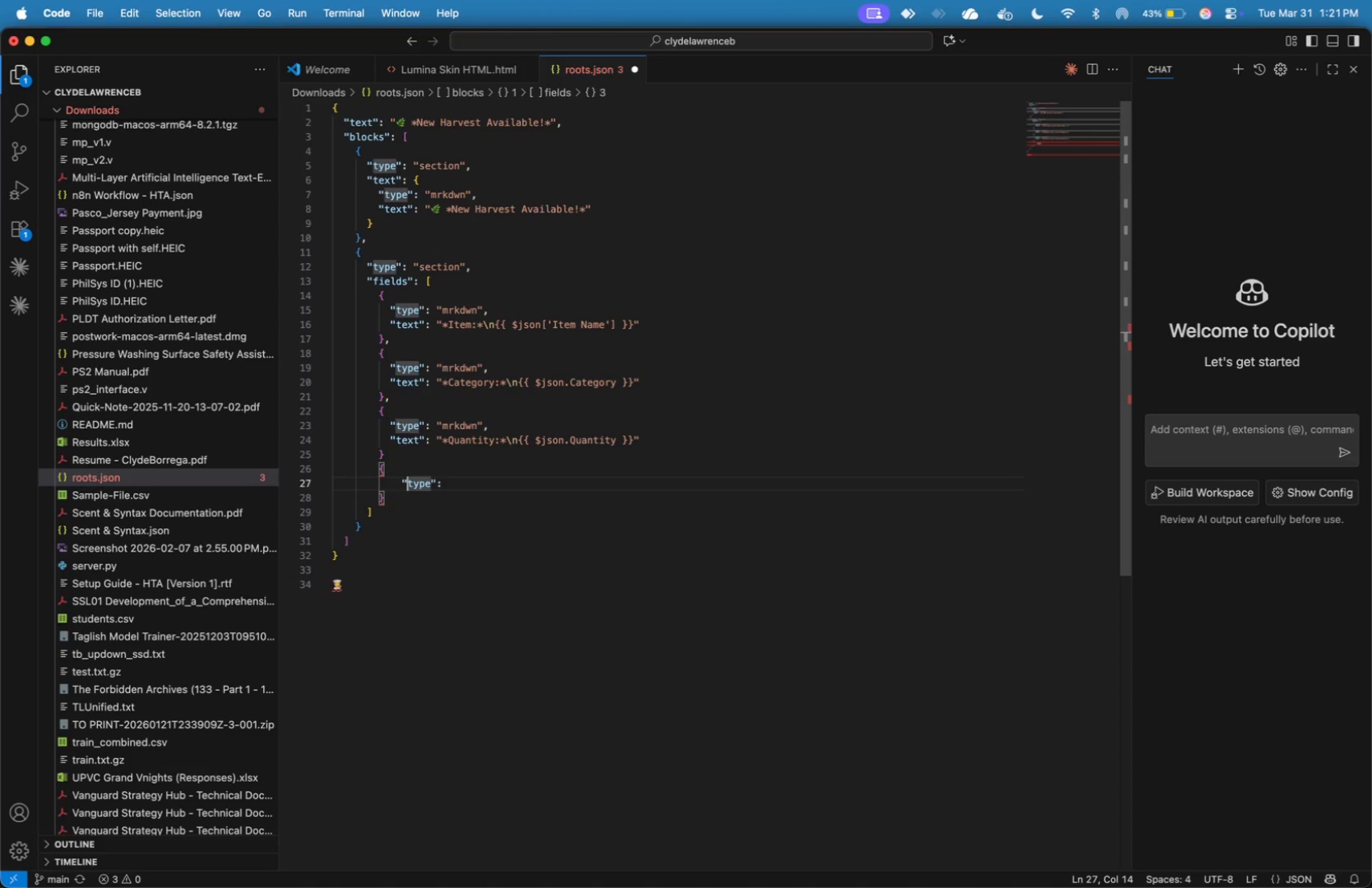 
key(ArrowLeft)
 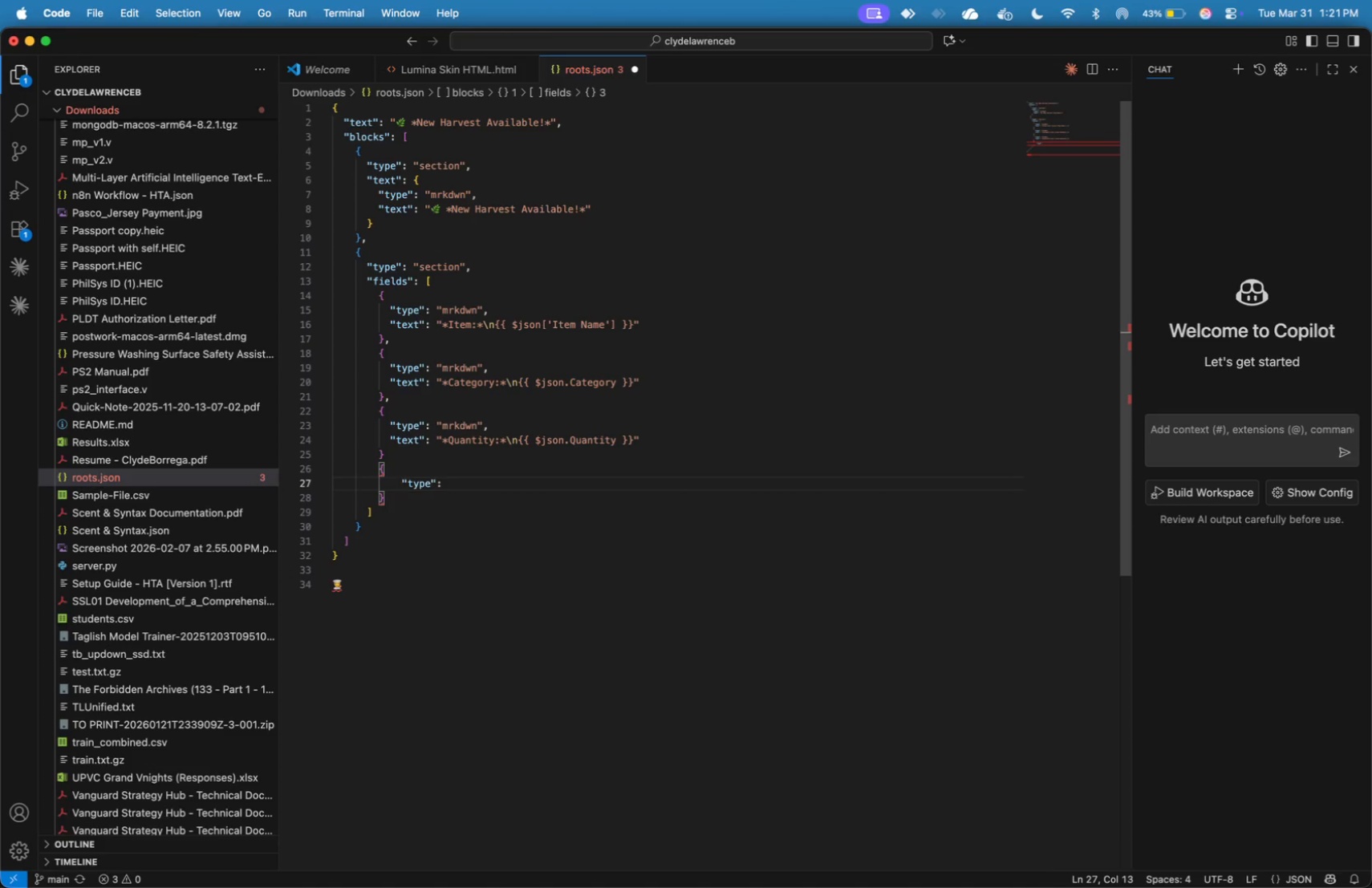 
key(Backspace)
 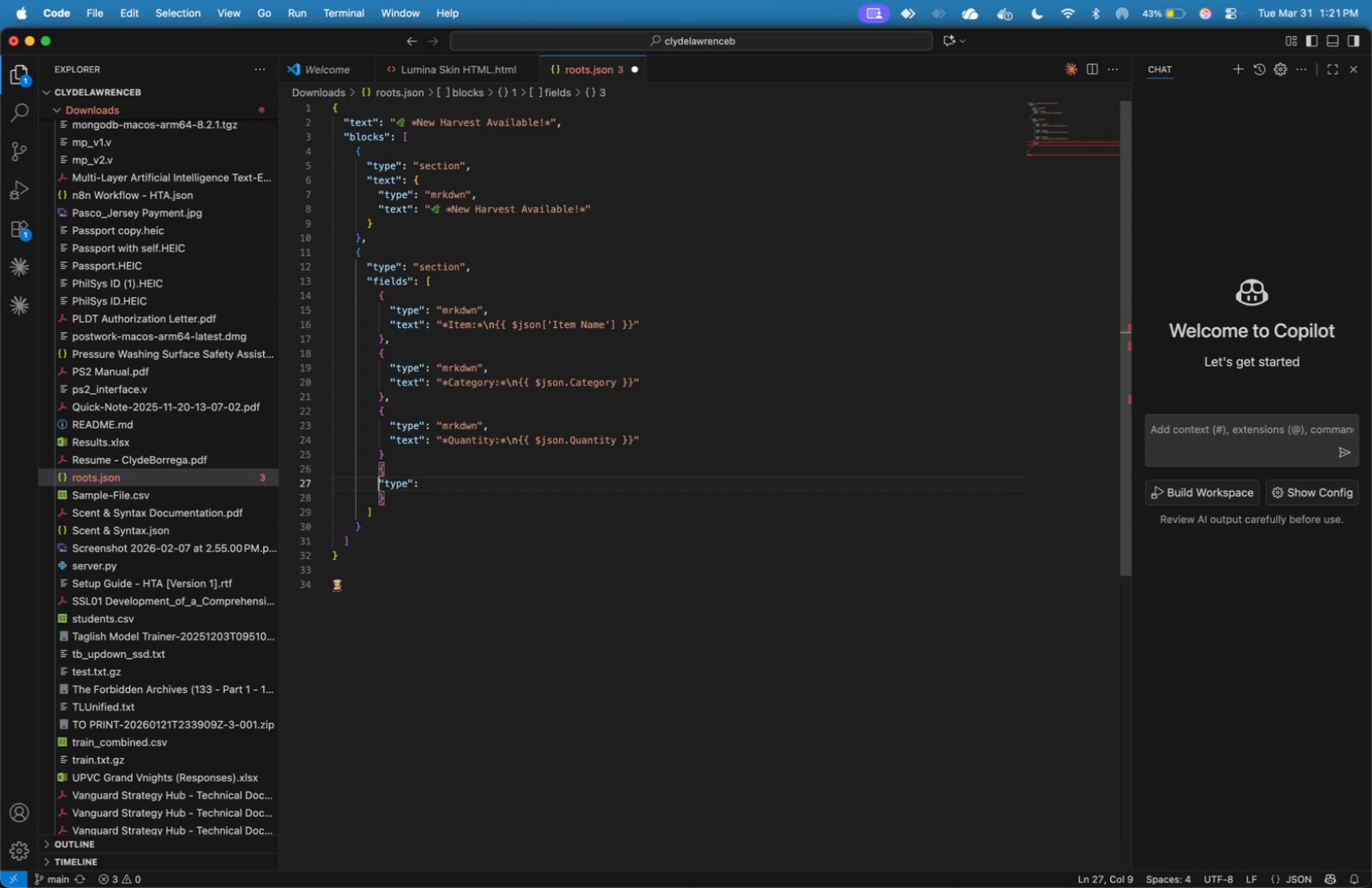 
key(Space)
 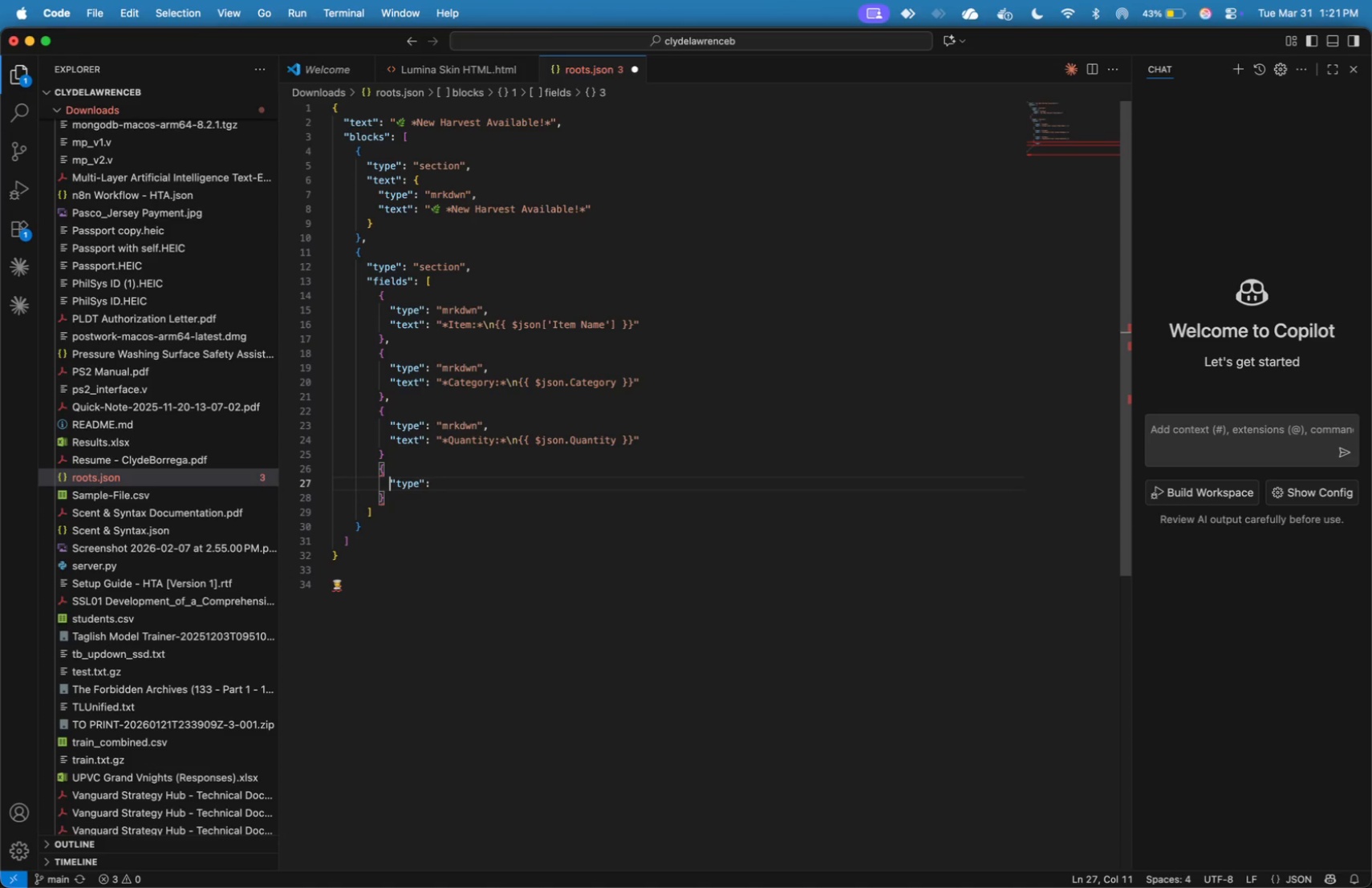 
key(Space)
 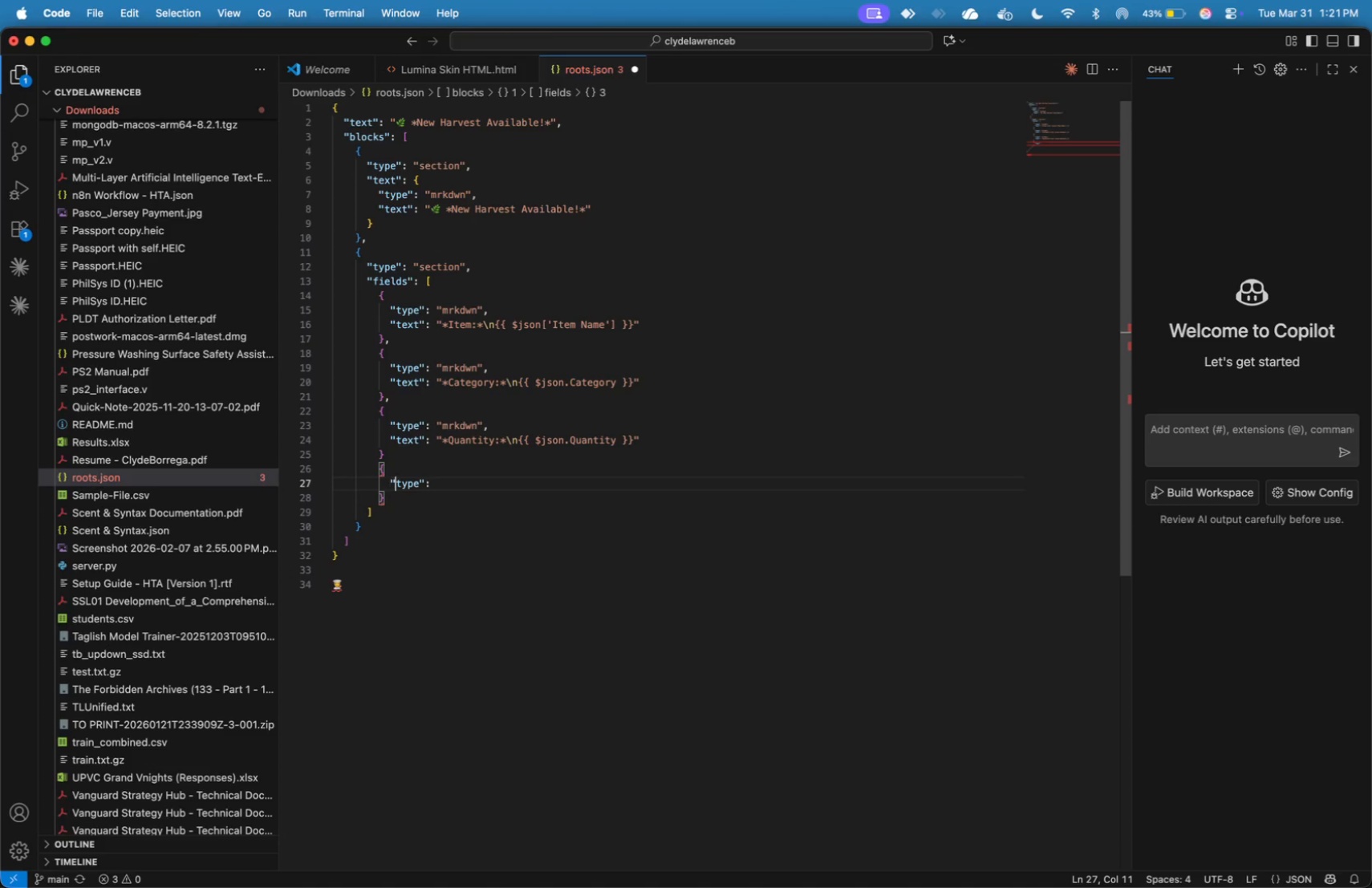 
hold_key(key=ArrowRight, duration=0.83)
 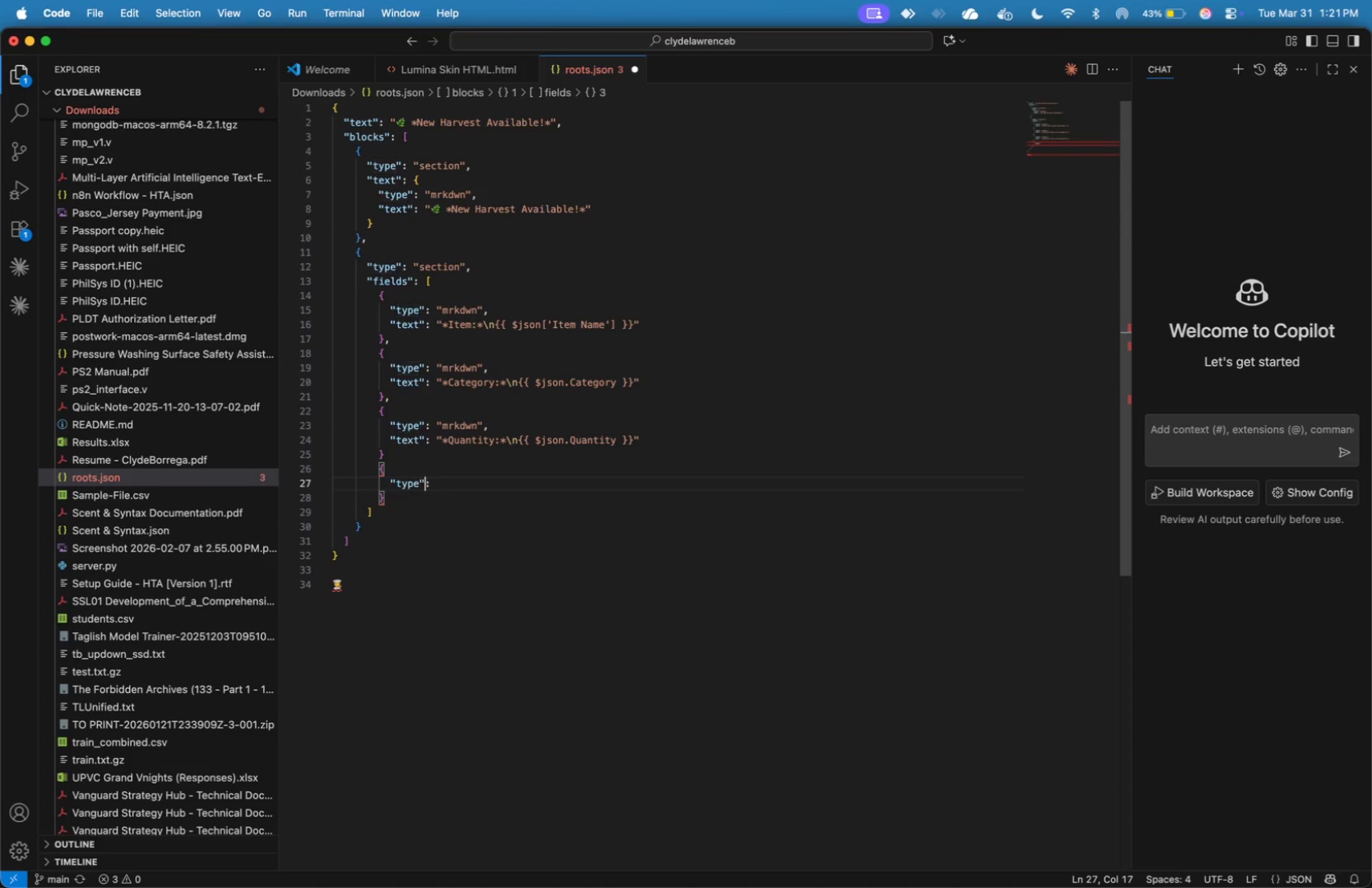 
key(ArrowRight)
 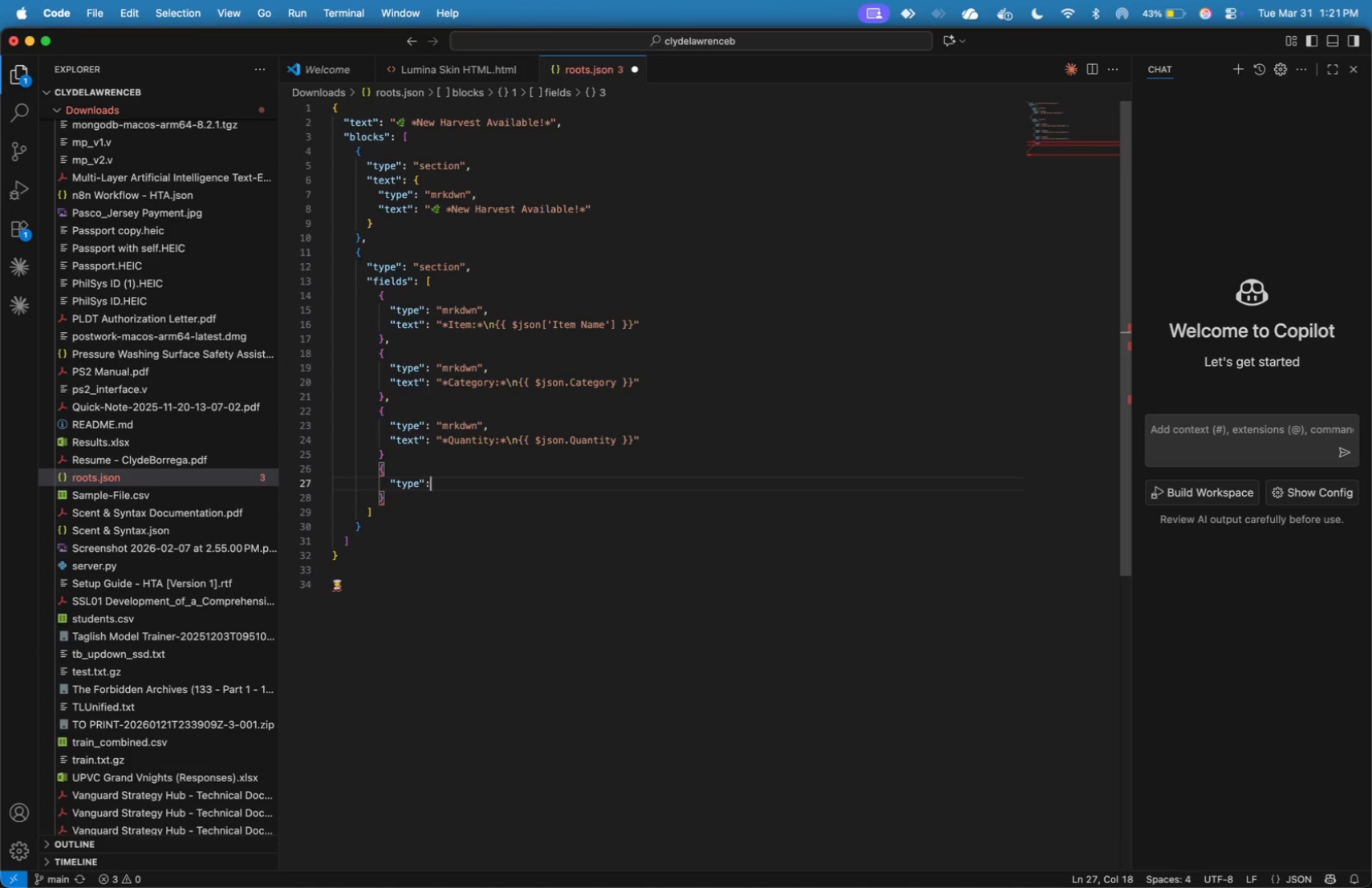 
key(ArrowRight)
 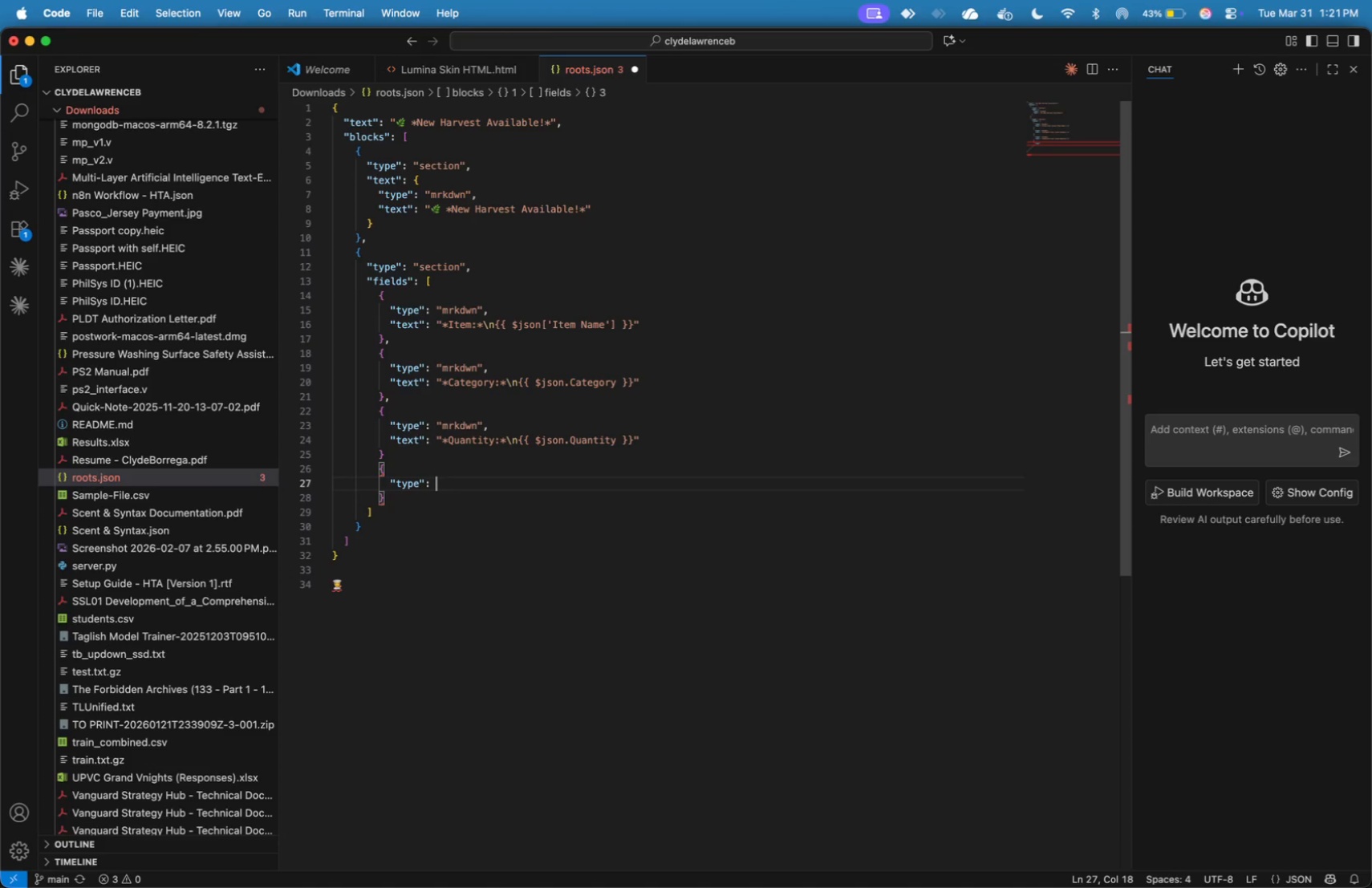 
type( "mrkdwn)
 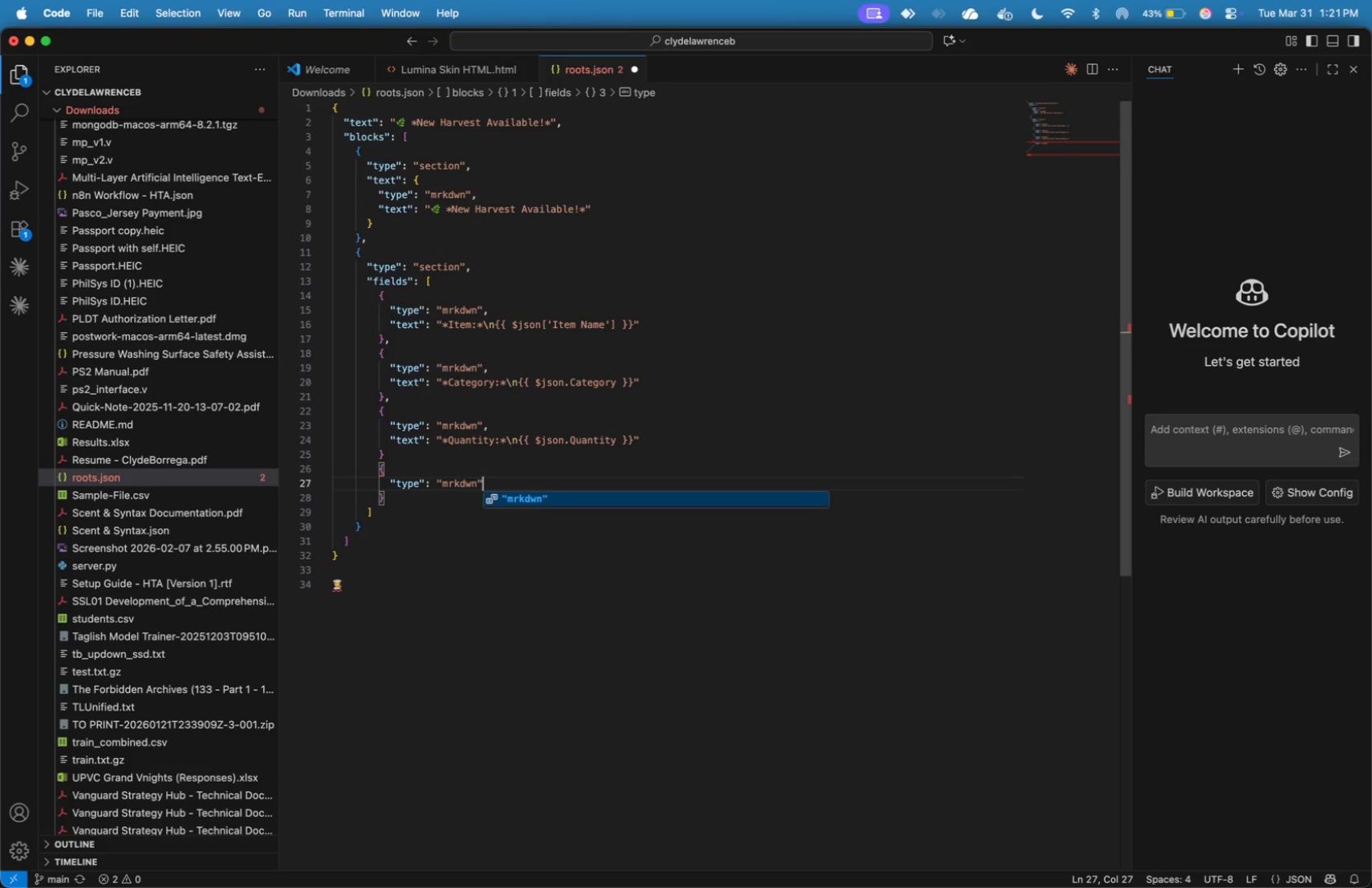 
 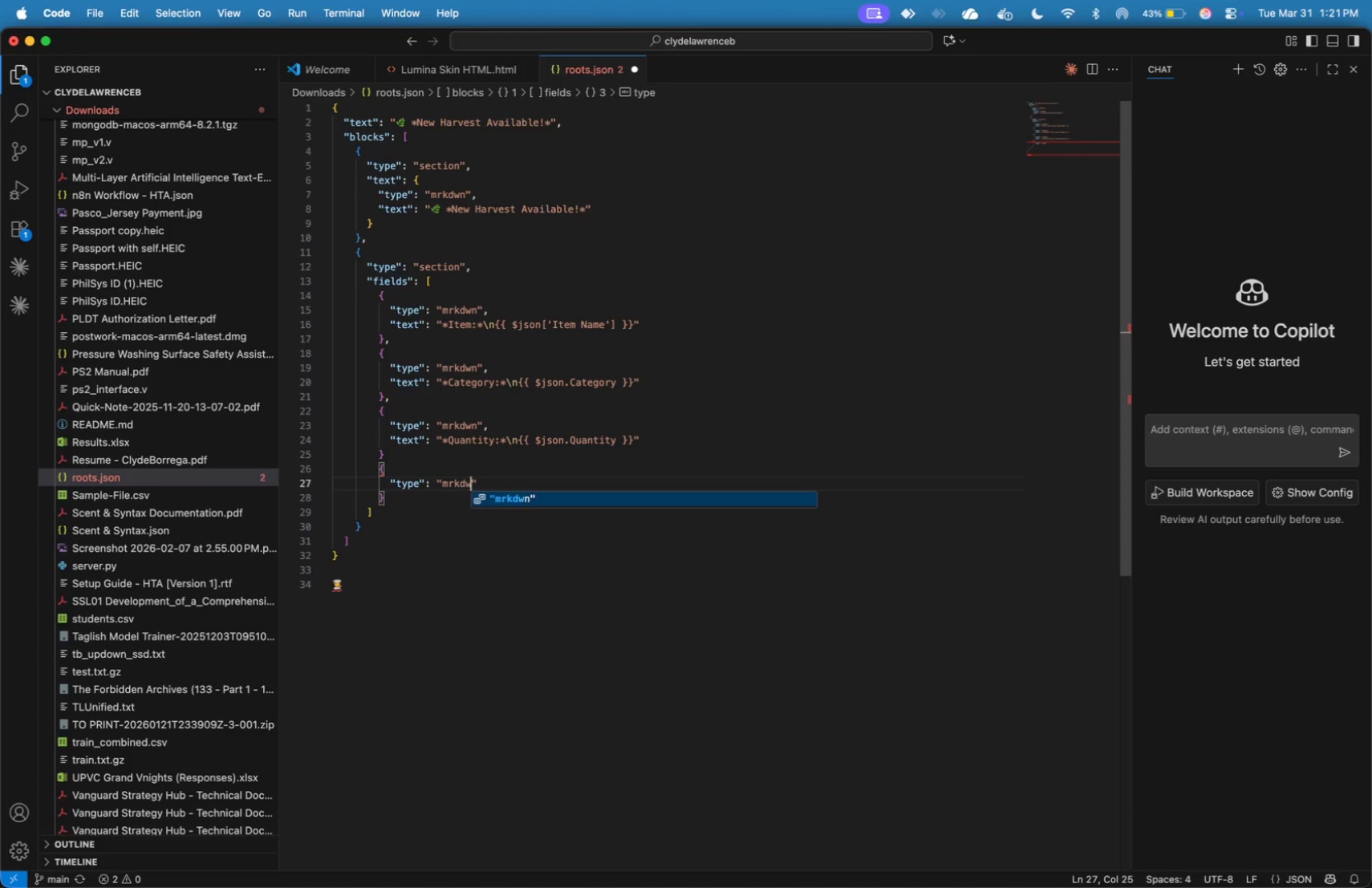 
key(ArrowRight)
 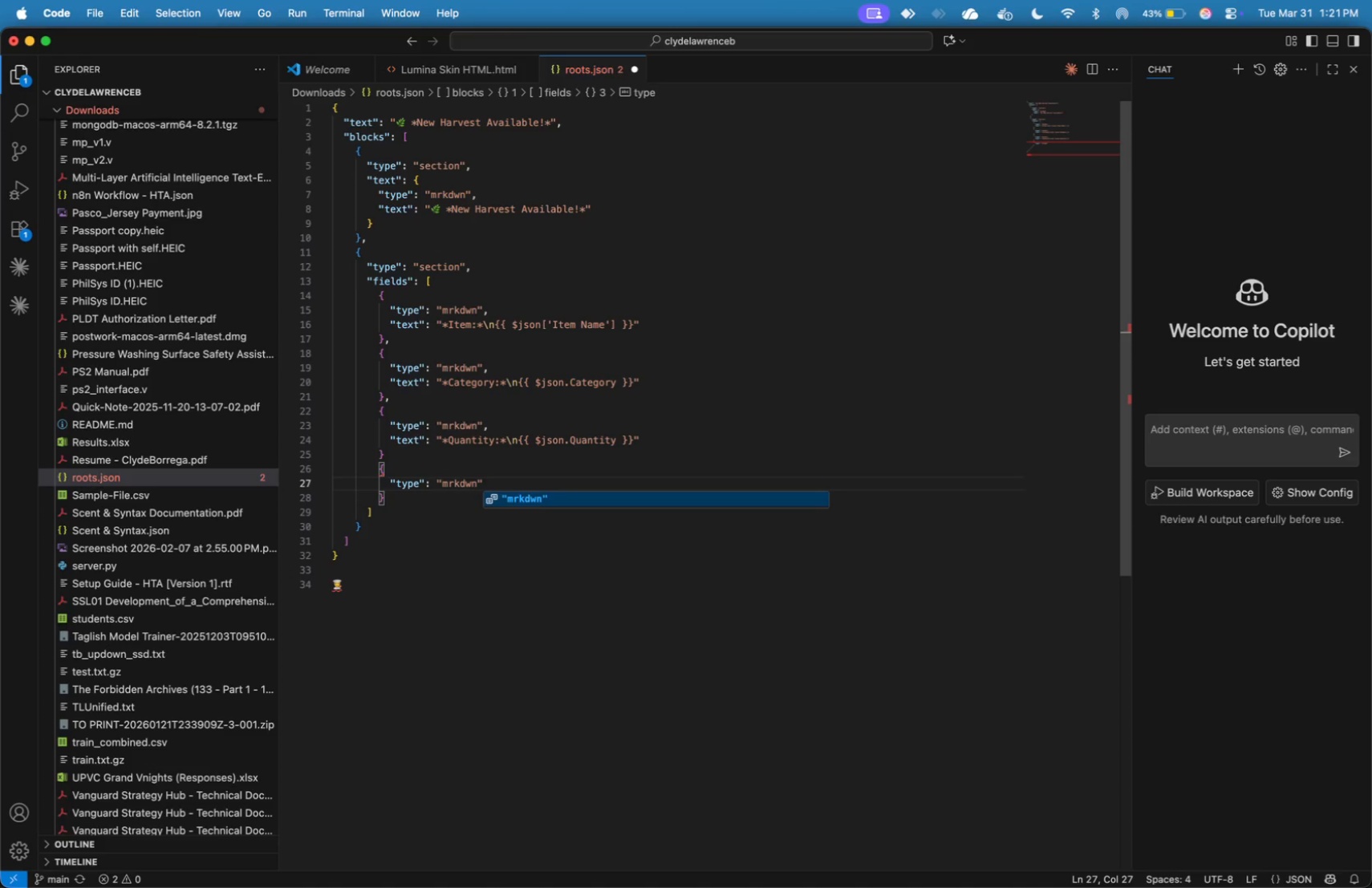 
key(Comma)
 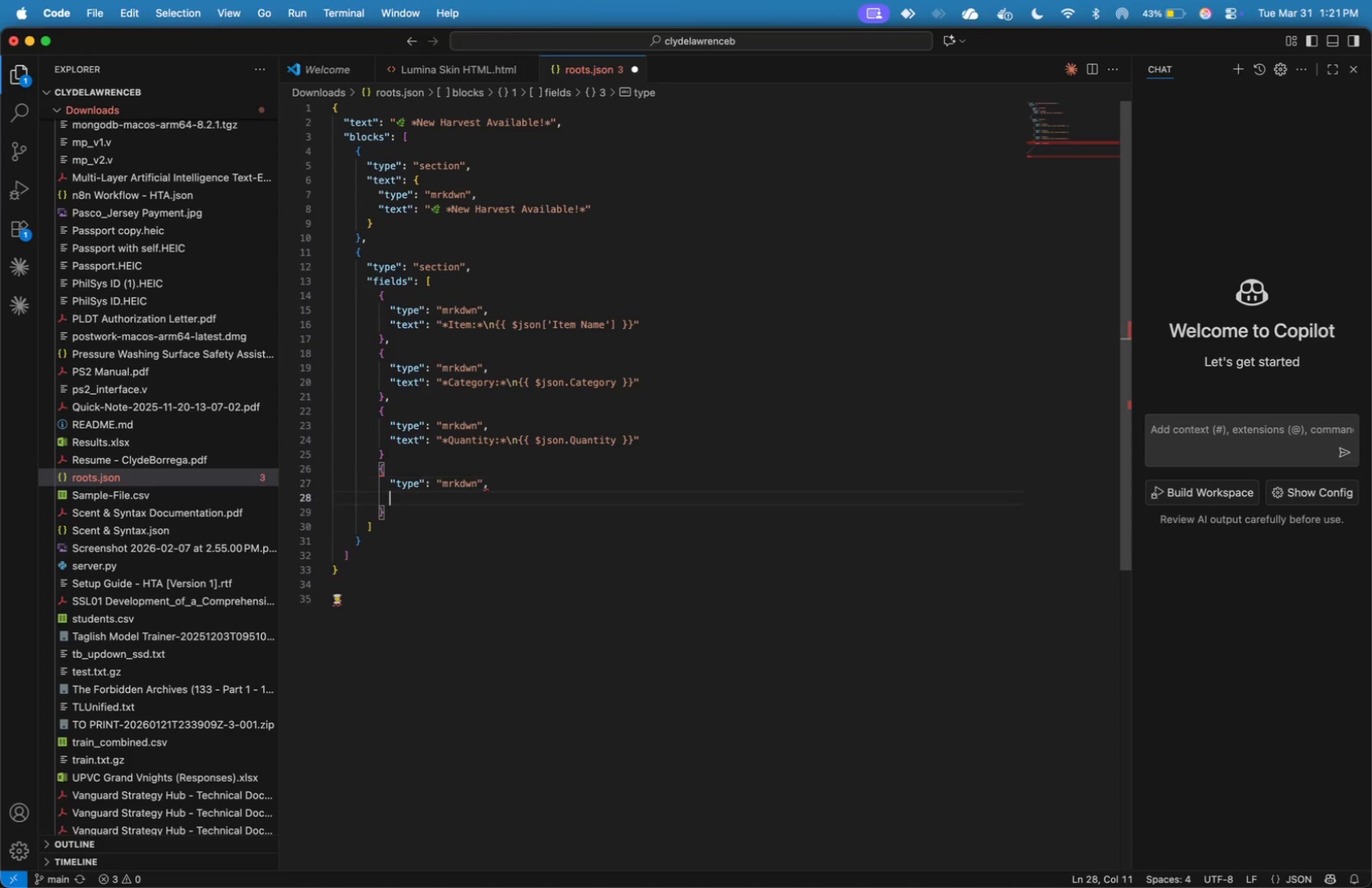 
key(Enter)
 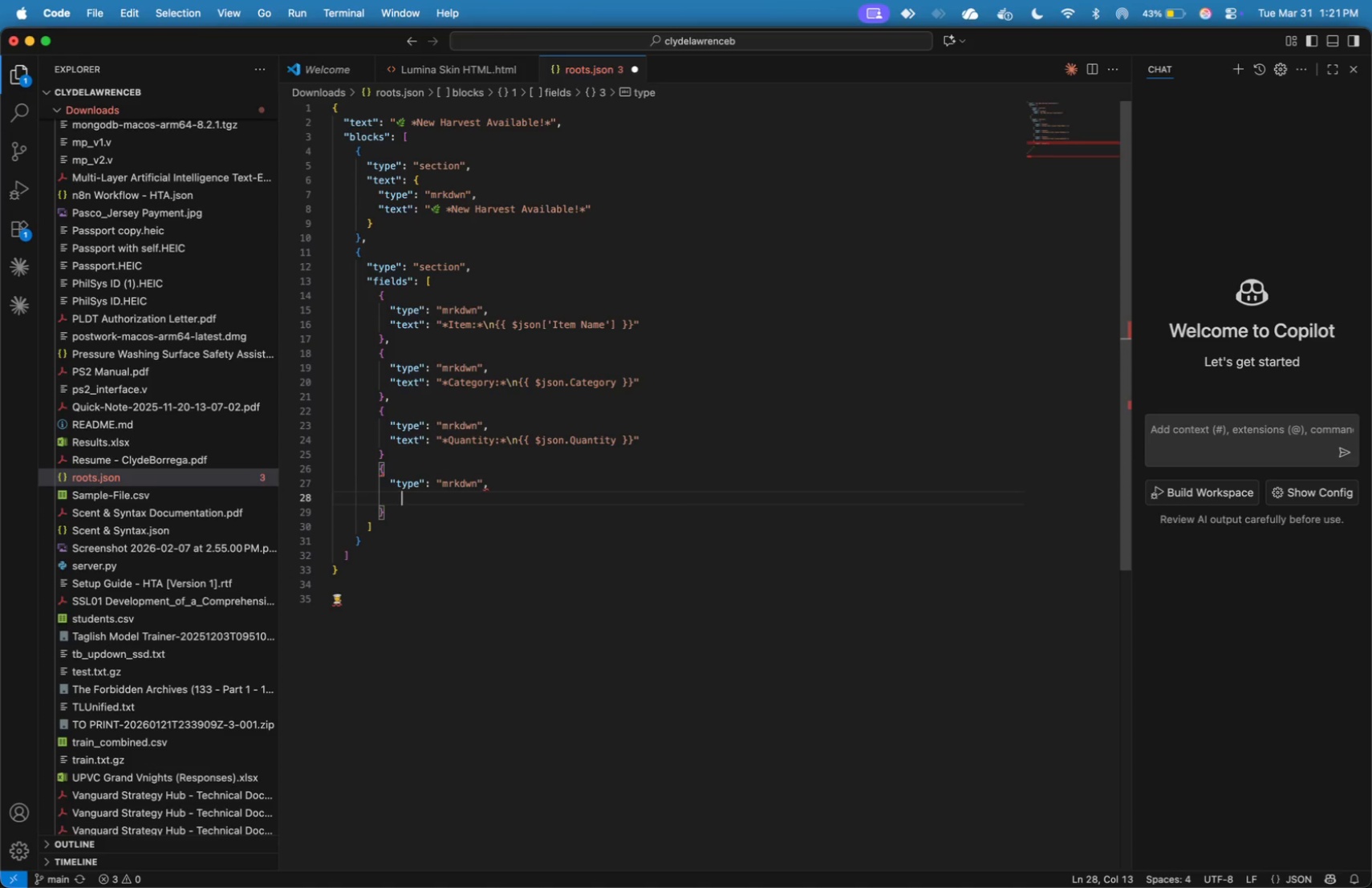 
key(Tab)
key(Backspace)
type(  "text)
 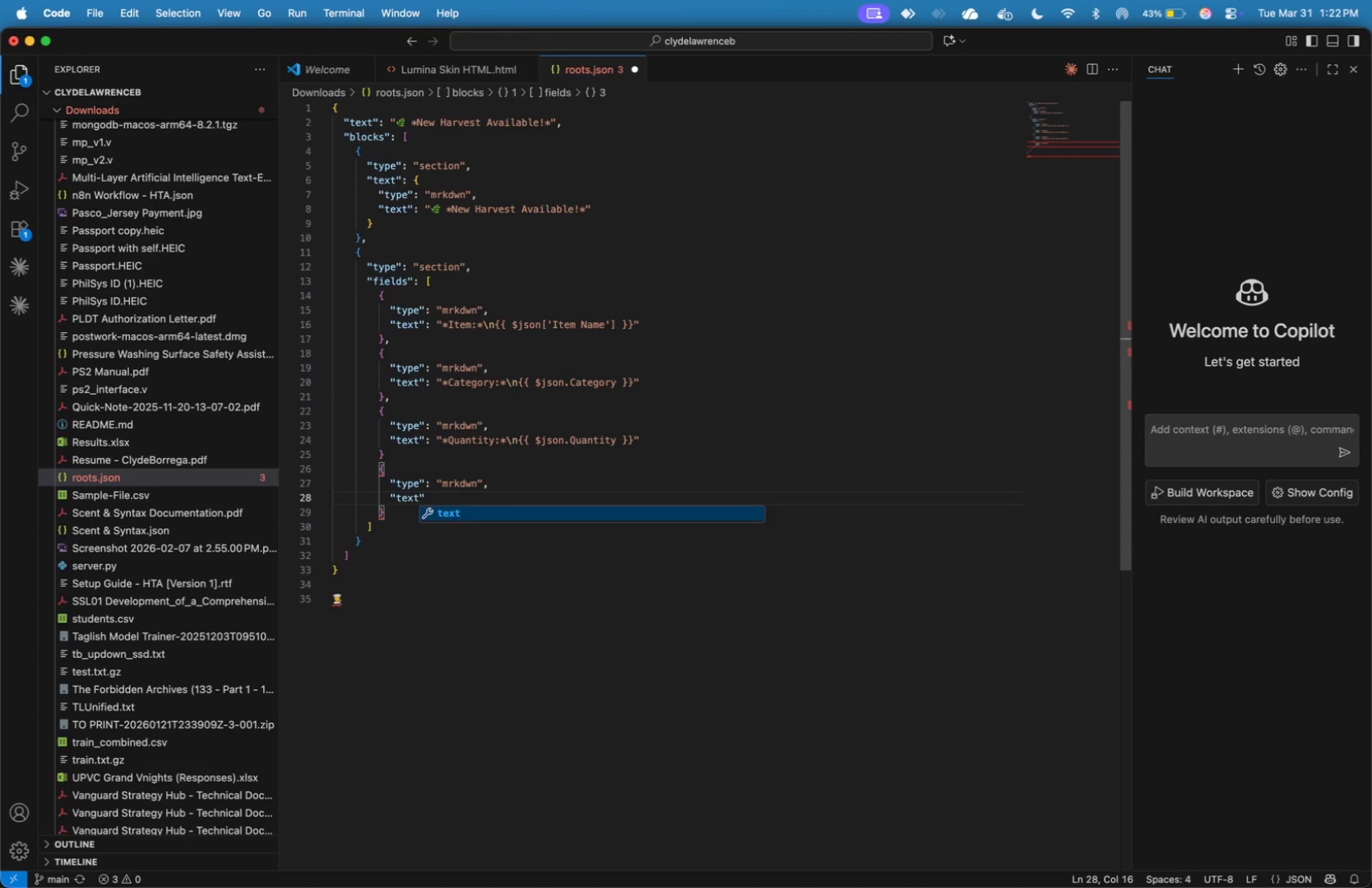 
key(ArrowRight)
 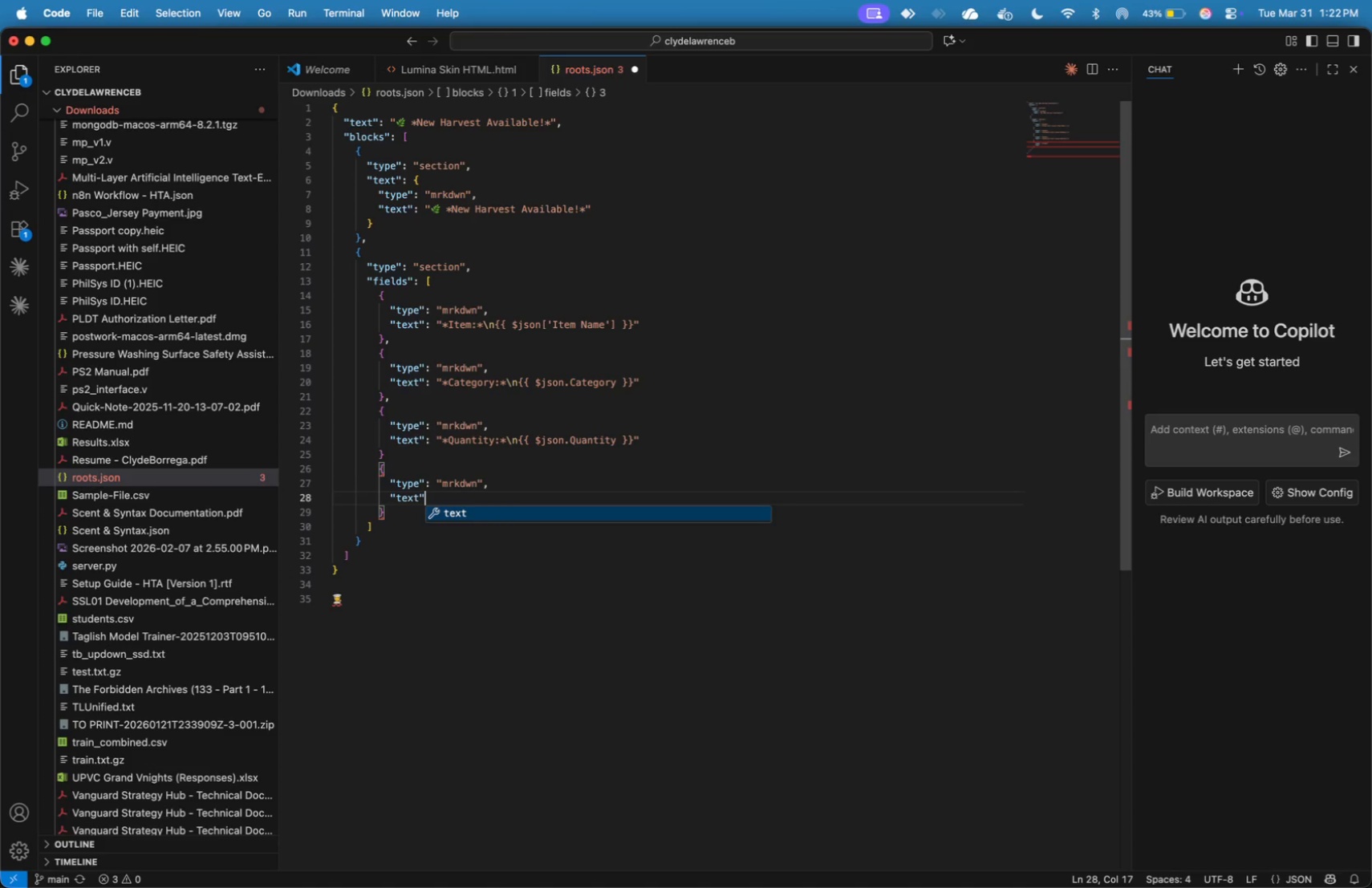 
key(Shift+Semicolon)
 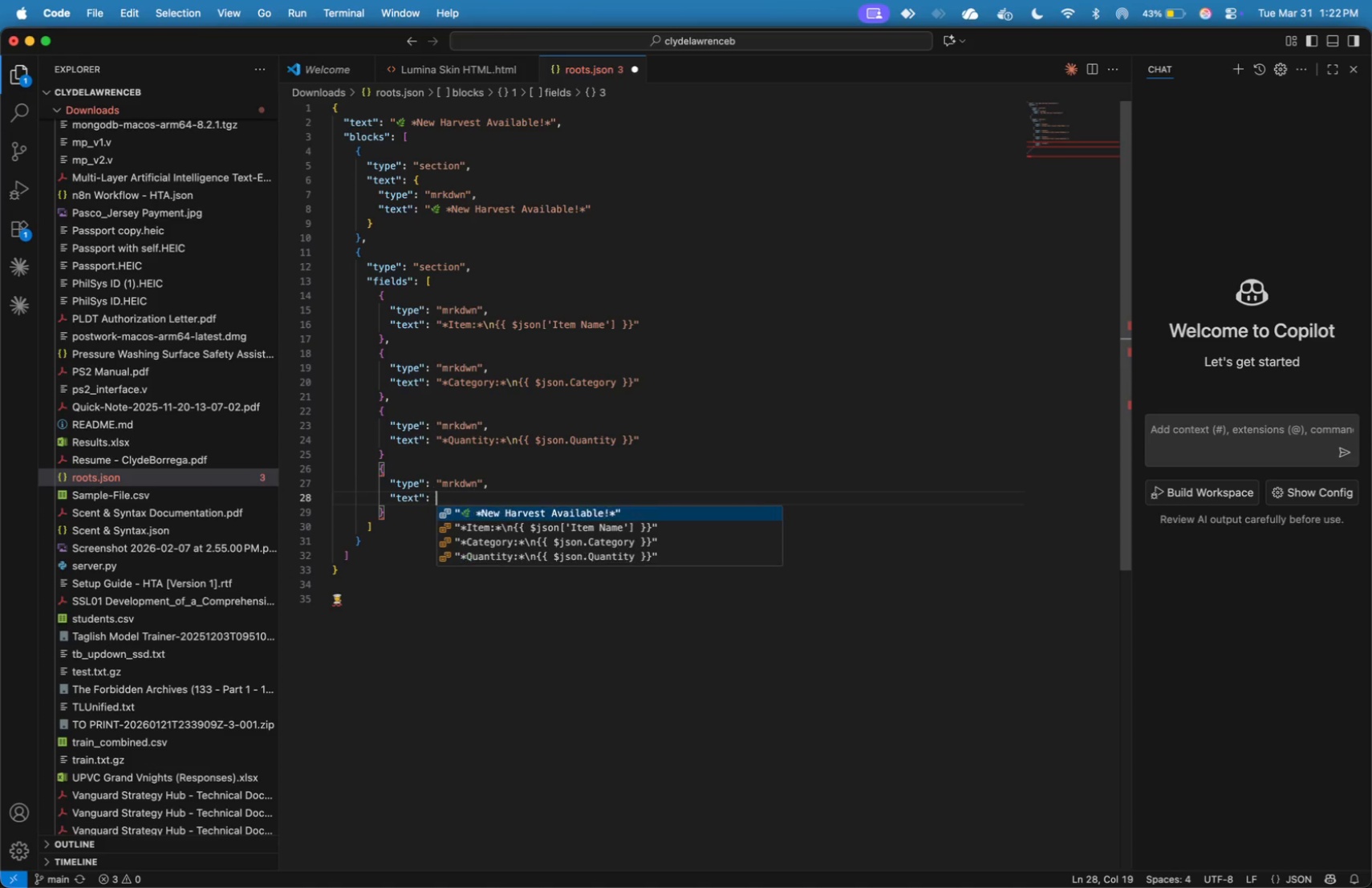 
key(Shift+Space)
 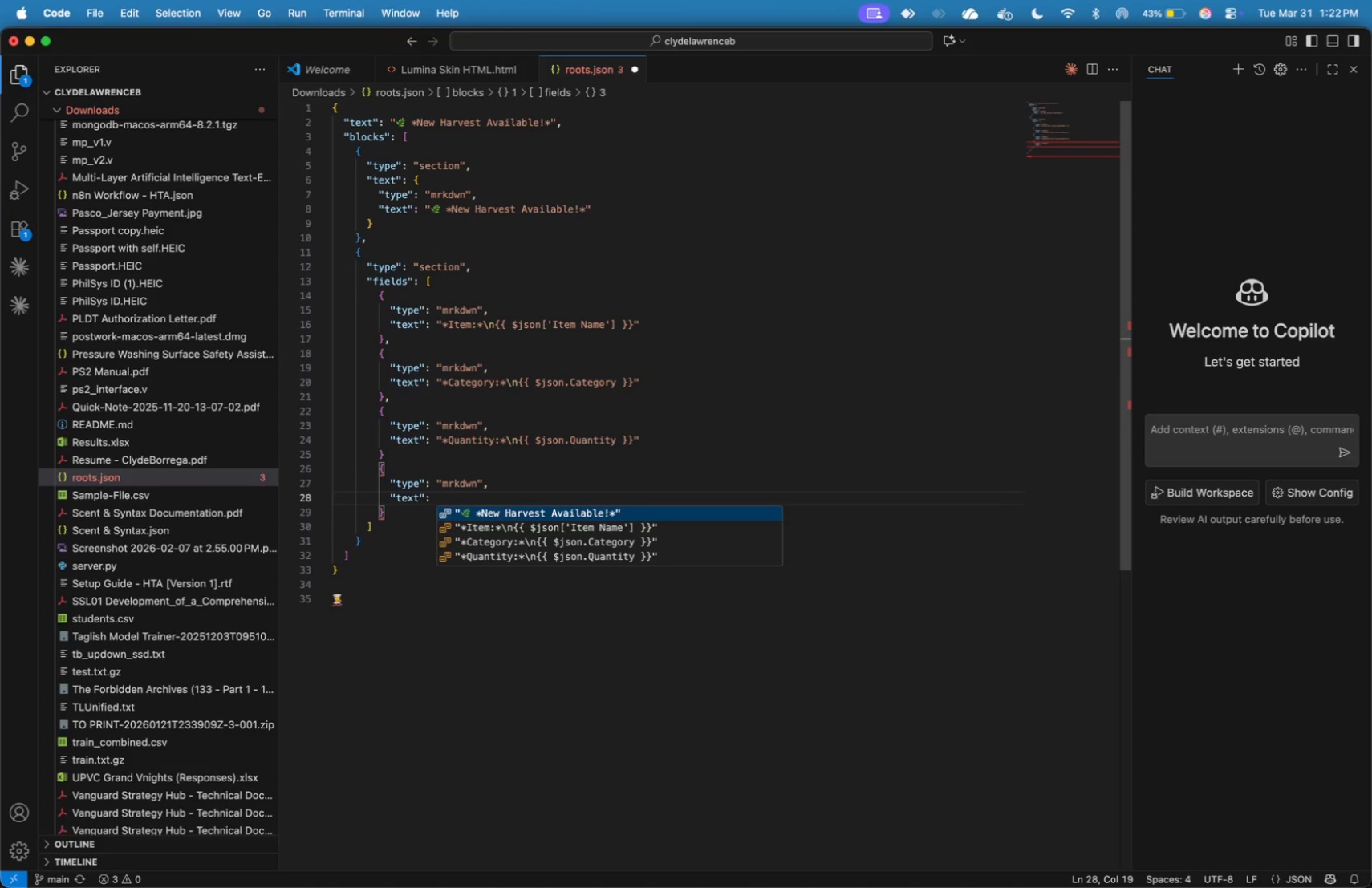 
type("*Price:*)
 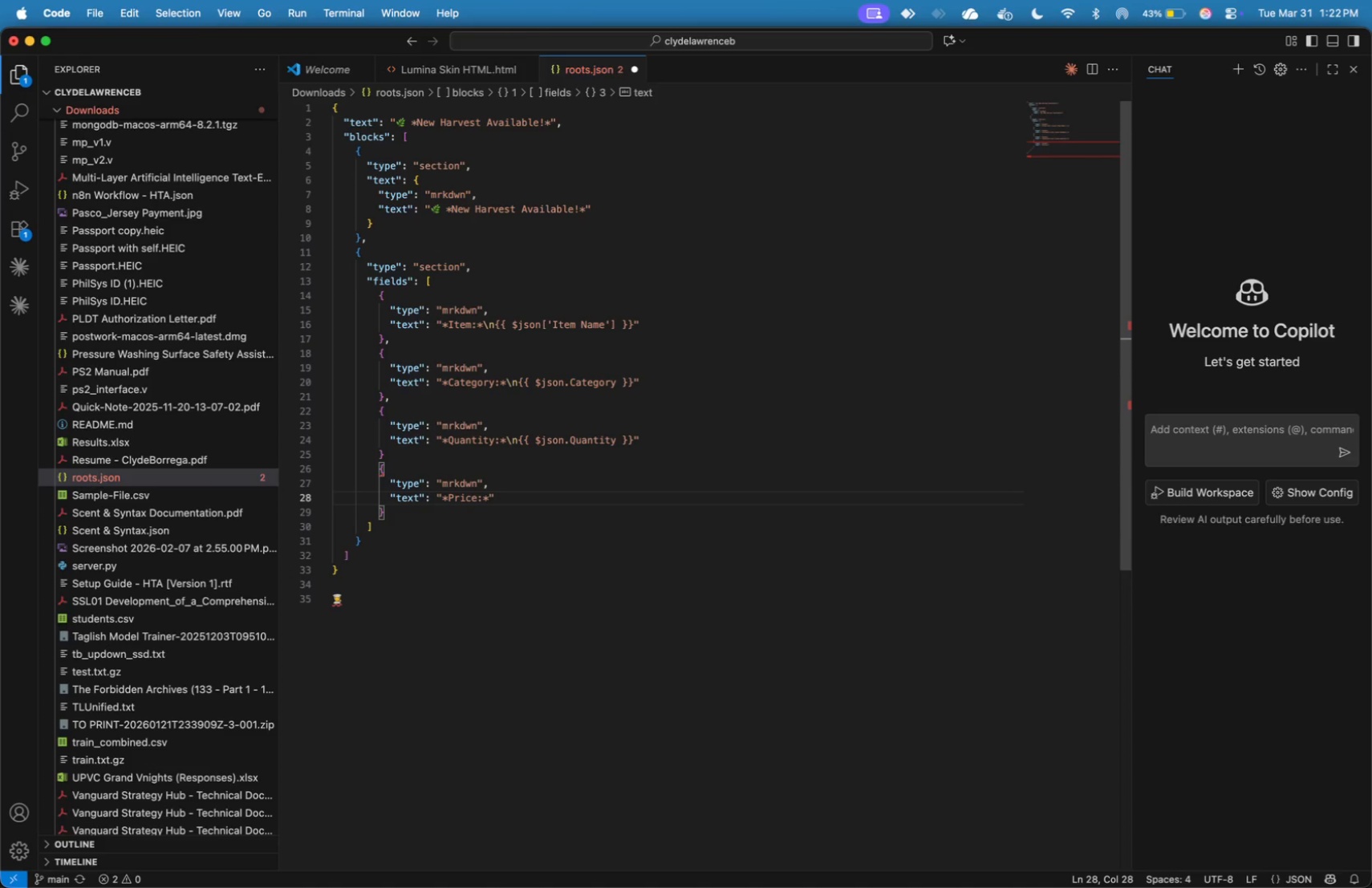 
wait(8.3)
 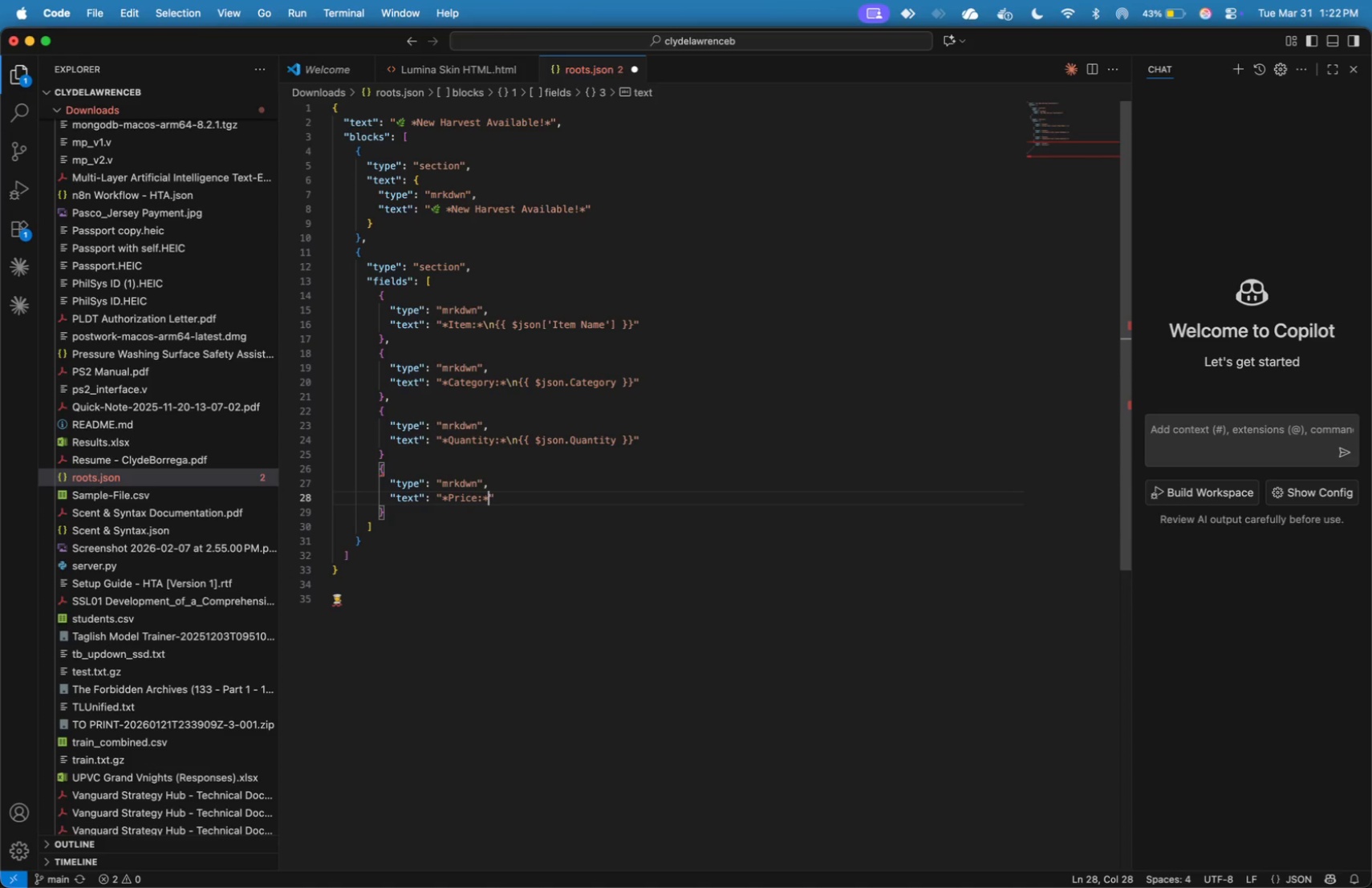 
key(Shift+4)
 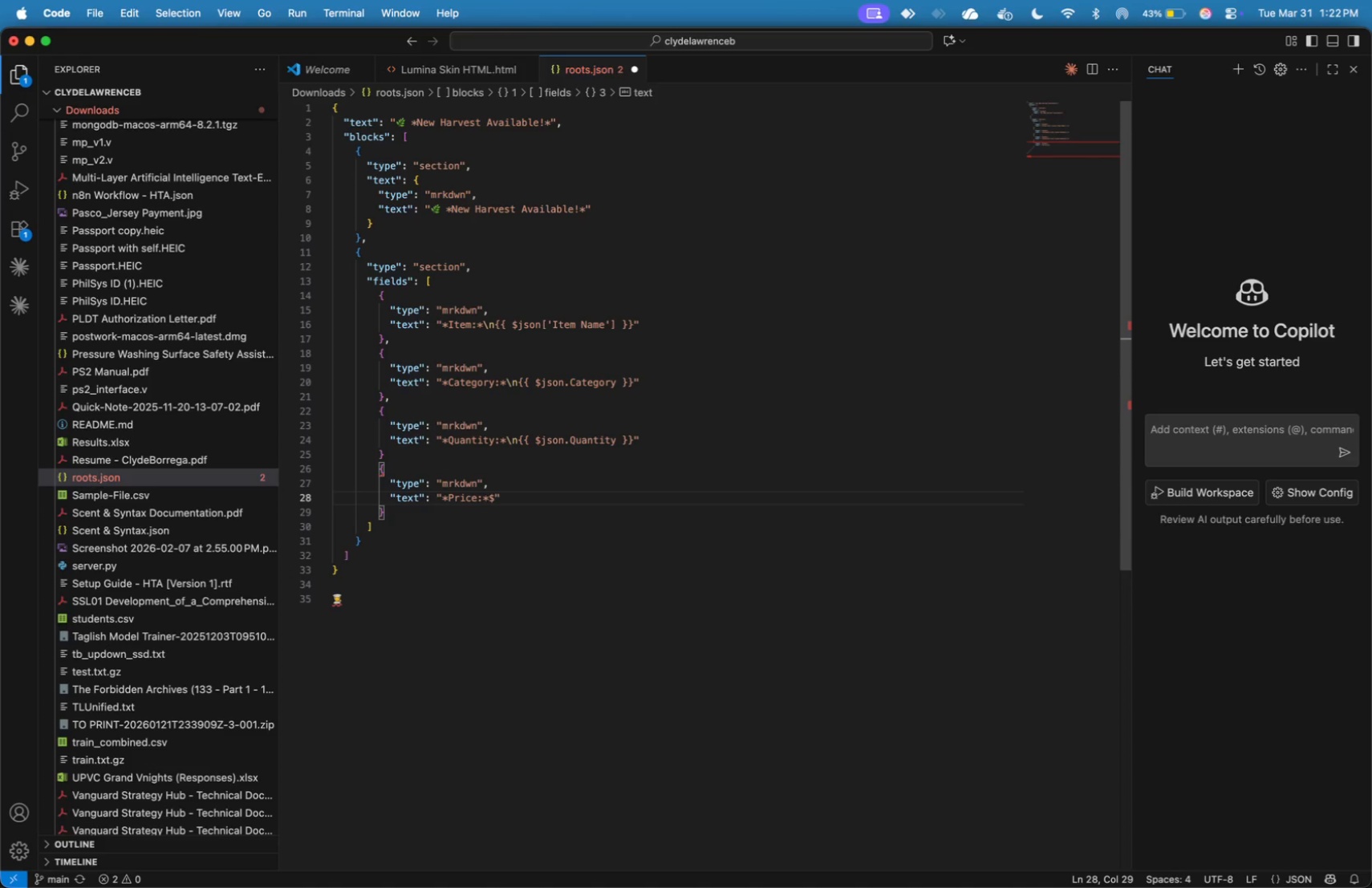 
key(Meta+CommandLeft)
 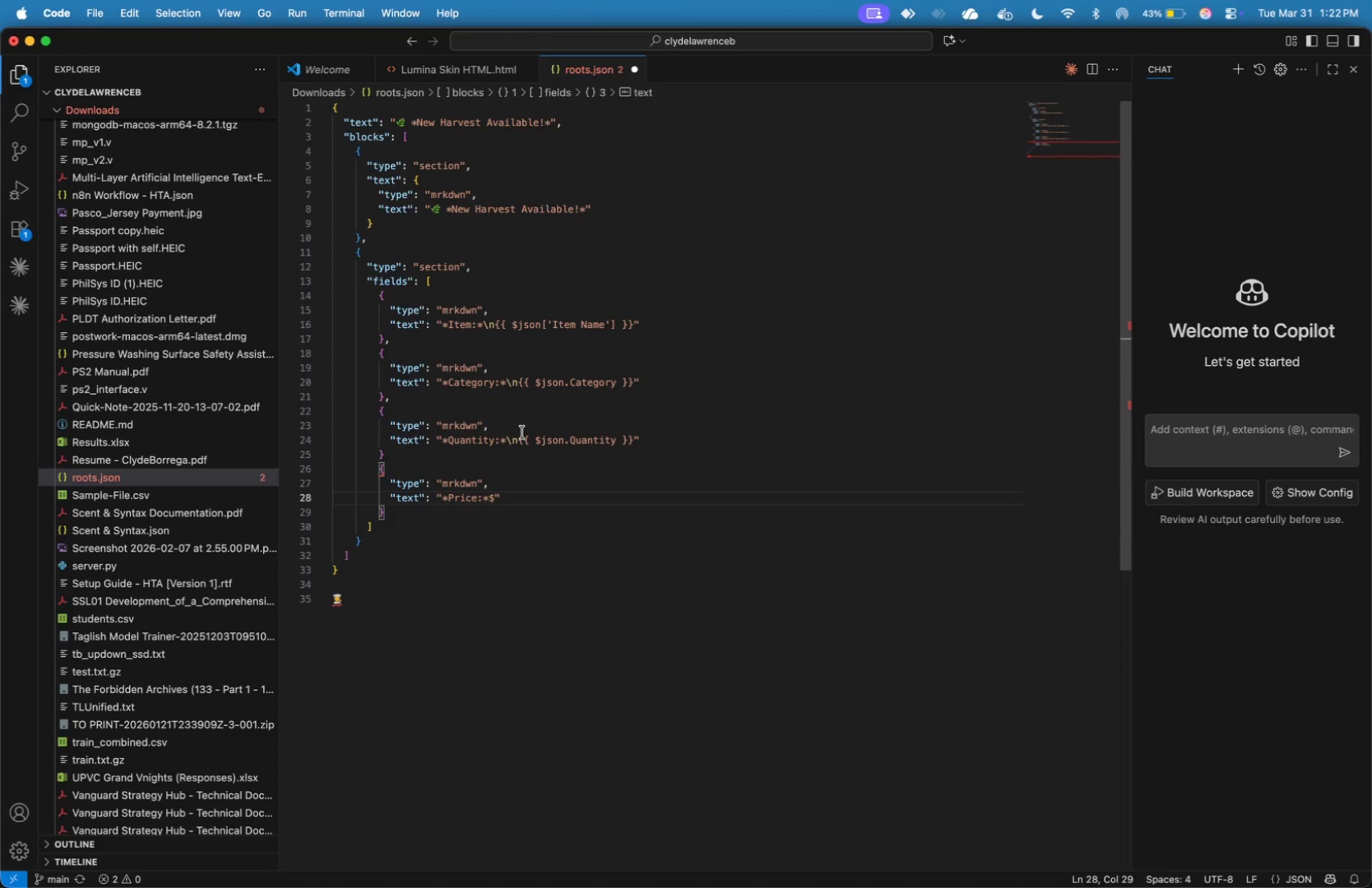 
key(Meta+Tab)
 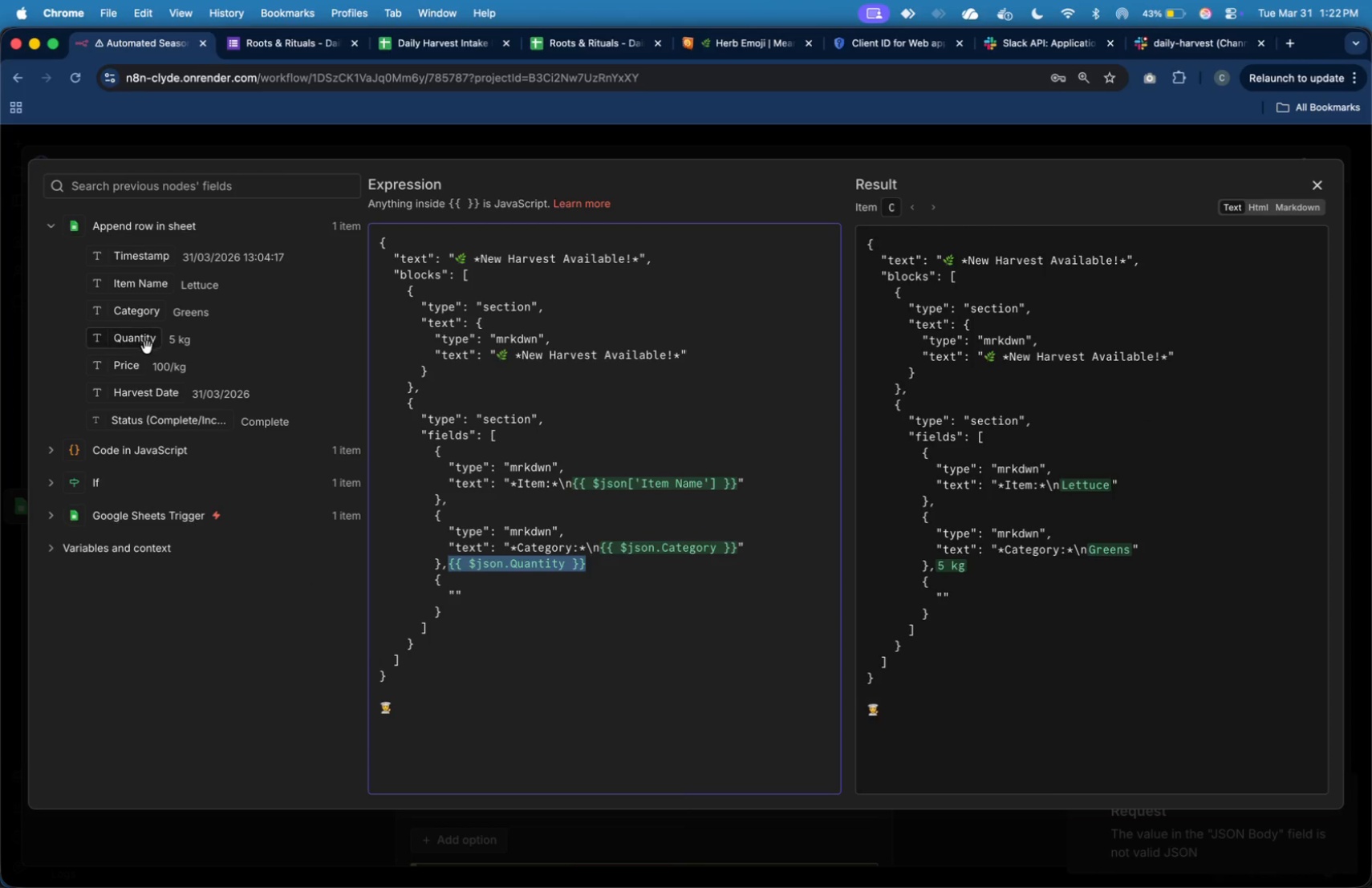 
left_click_drag(start_coordinate=[132, 364], to_coordinate=[601, 567])
 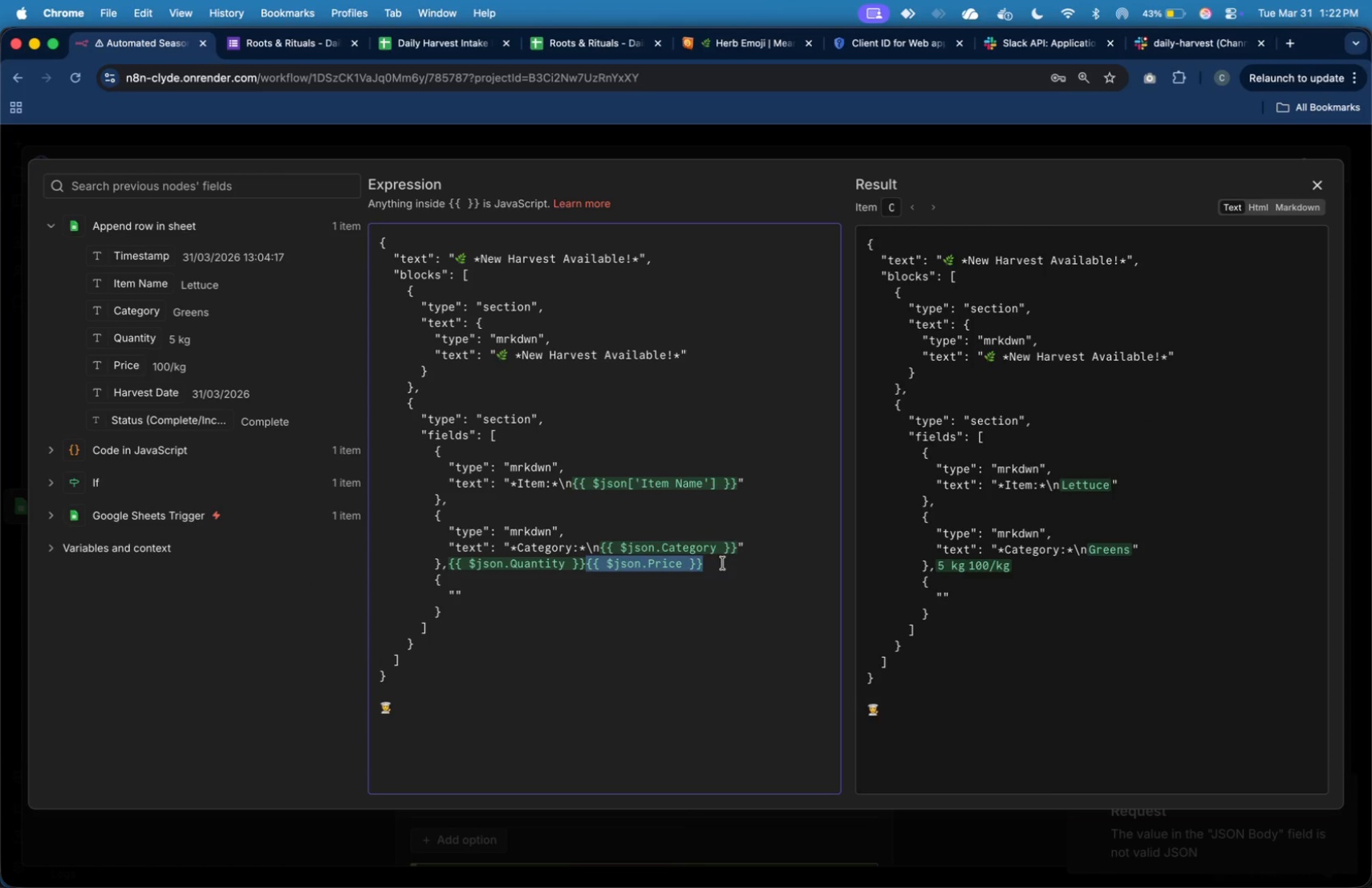 
left_click([724, 563])
 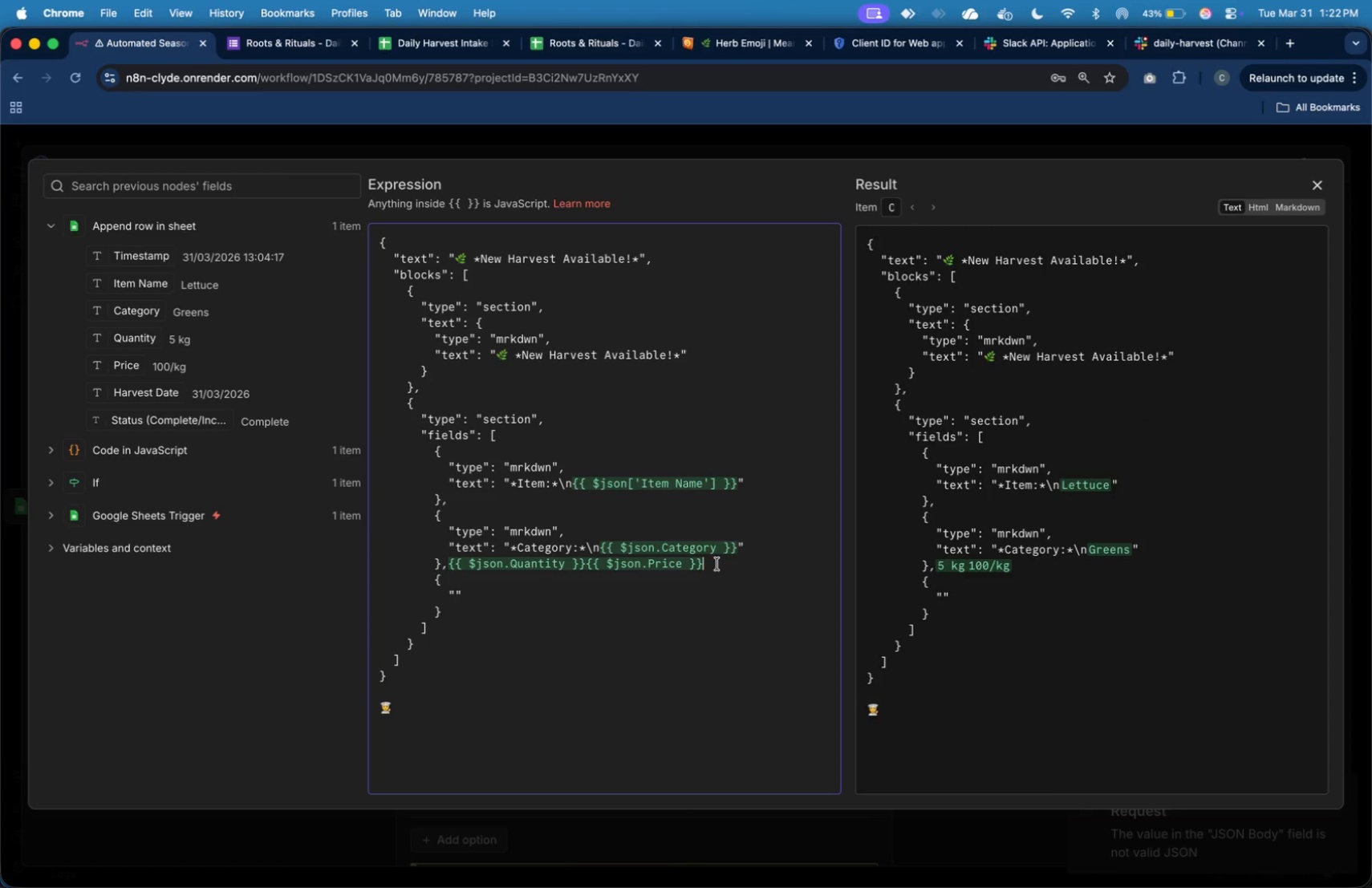 
left_click_drag(start_coordinate=[713, 566], to_coordinate=[587, 565])
 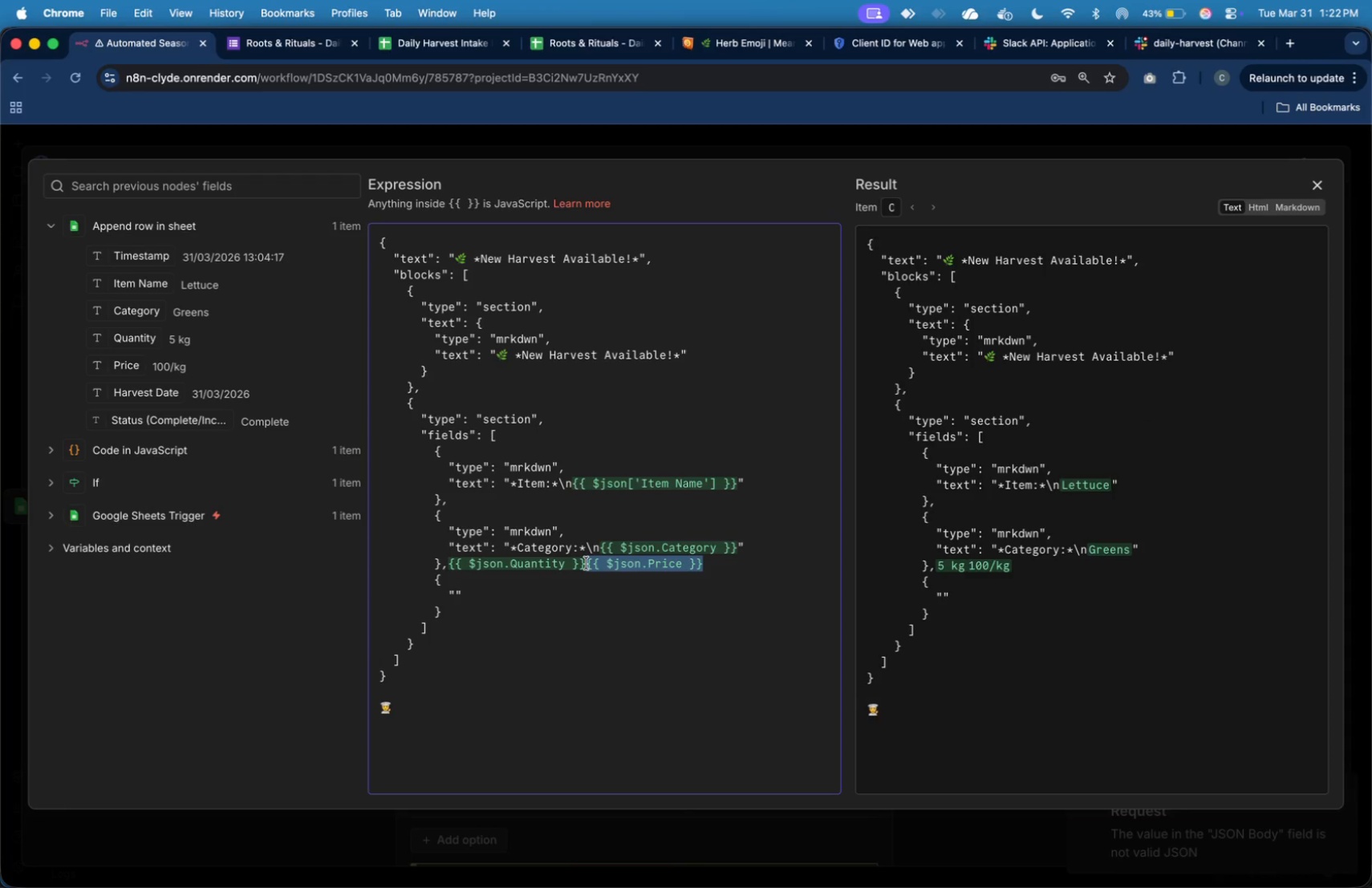 
key(Meta+C)
 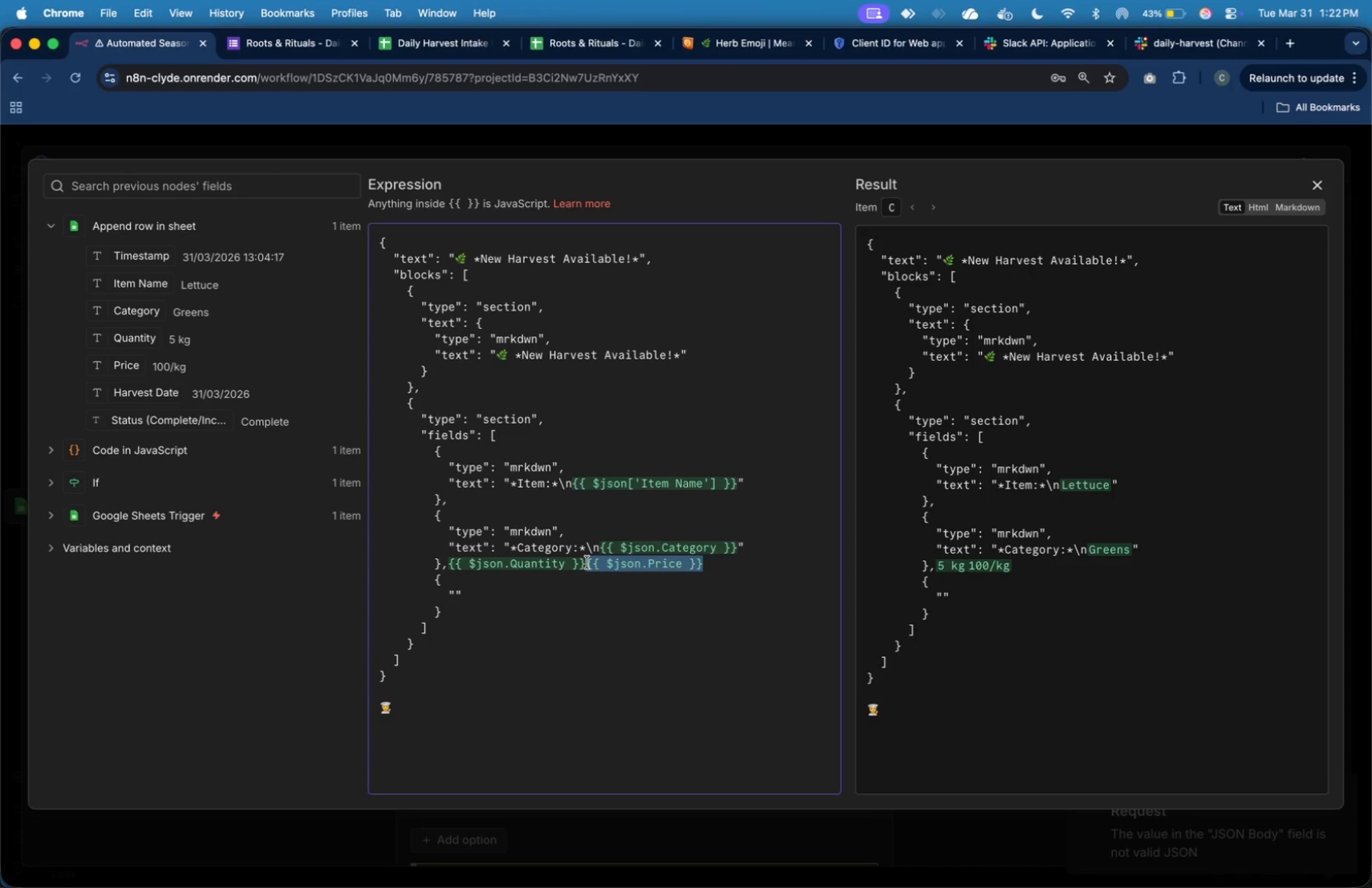 
key(Meta+CommandLeft)
 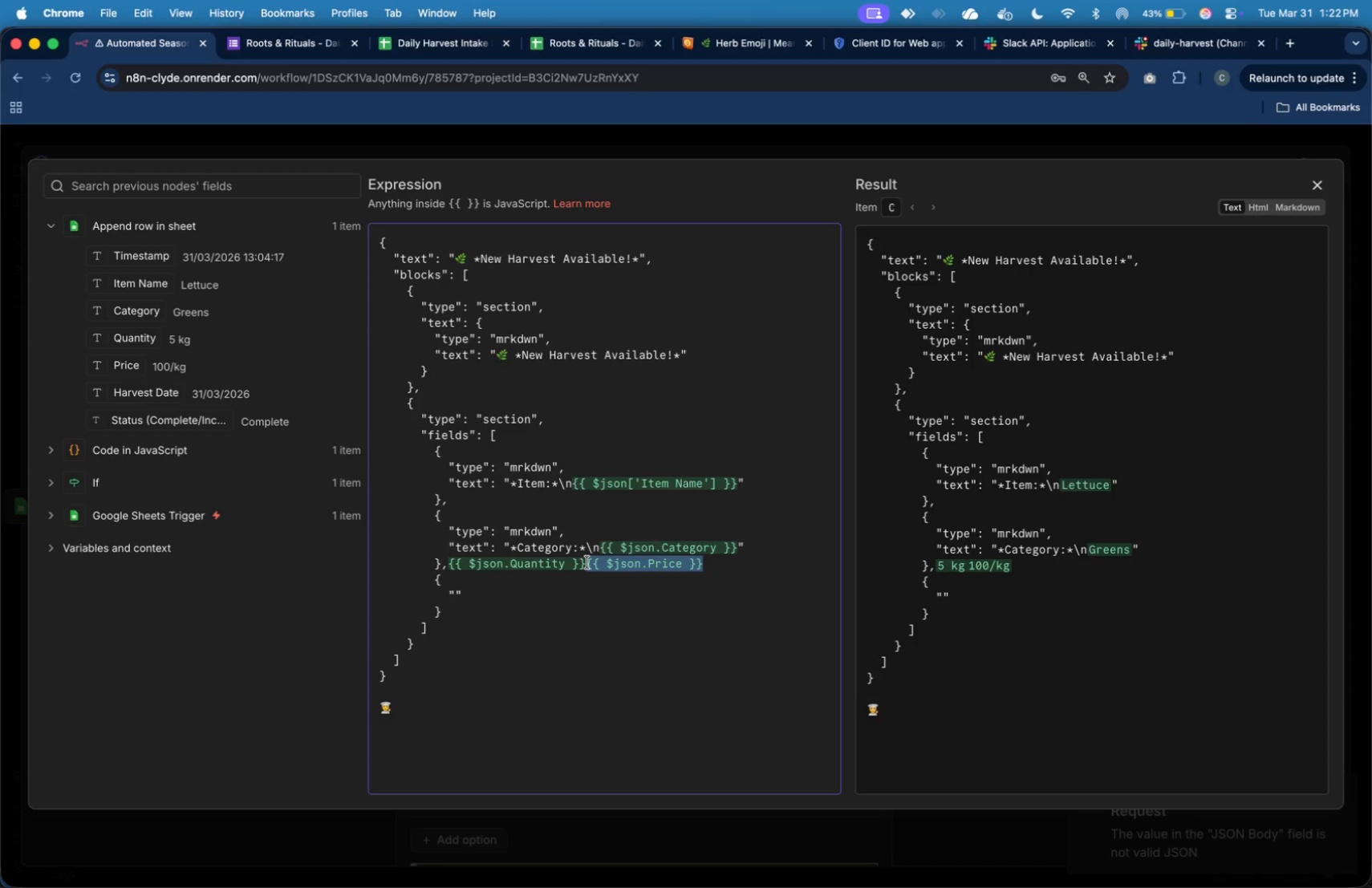 
key(Meta+Tab)
 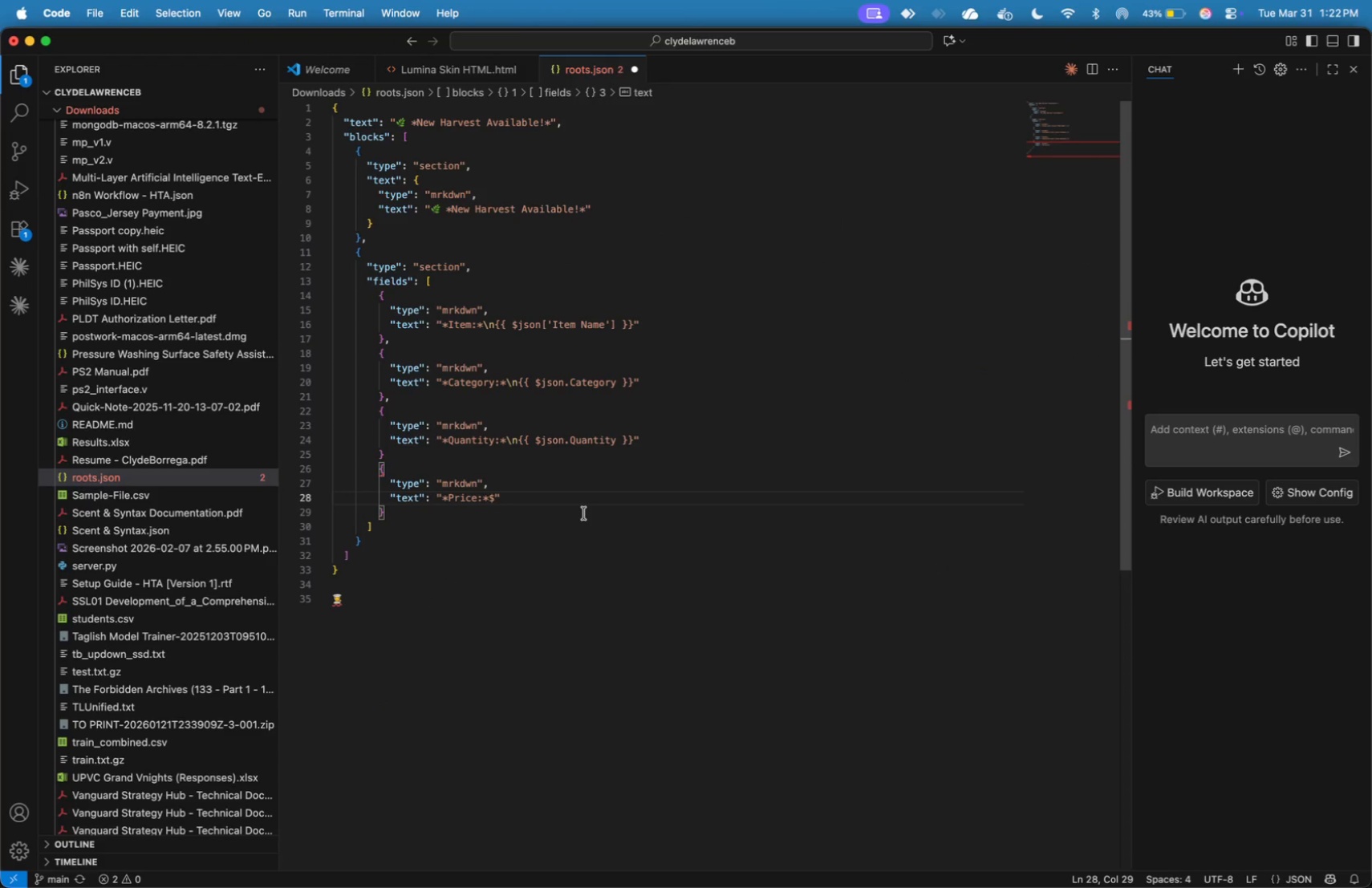 
key(Meta+V)
 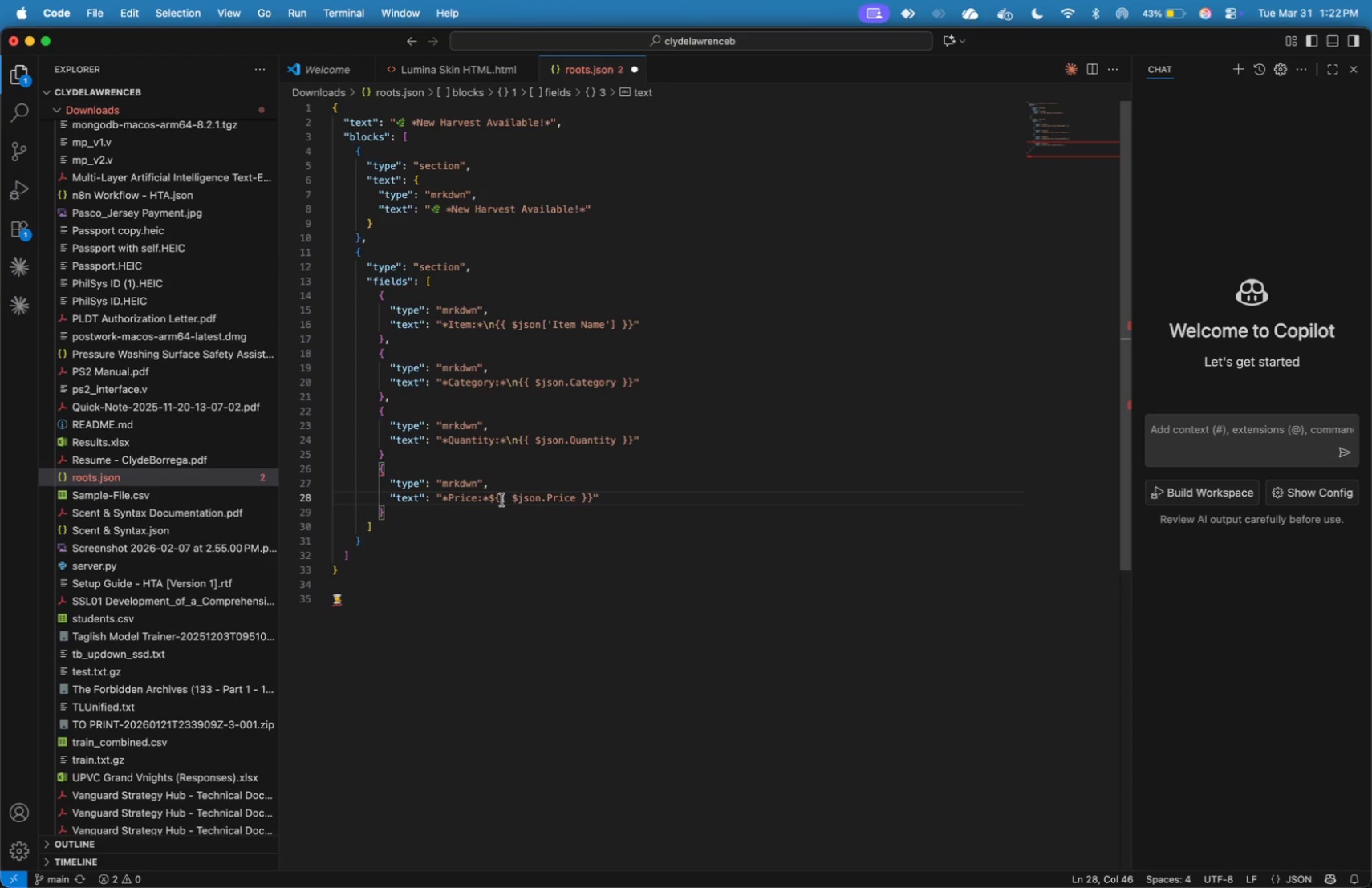 
left_click([497, 497])
 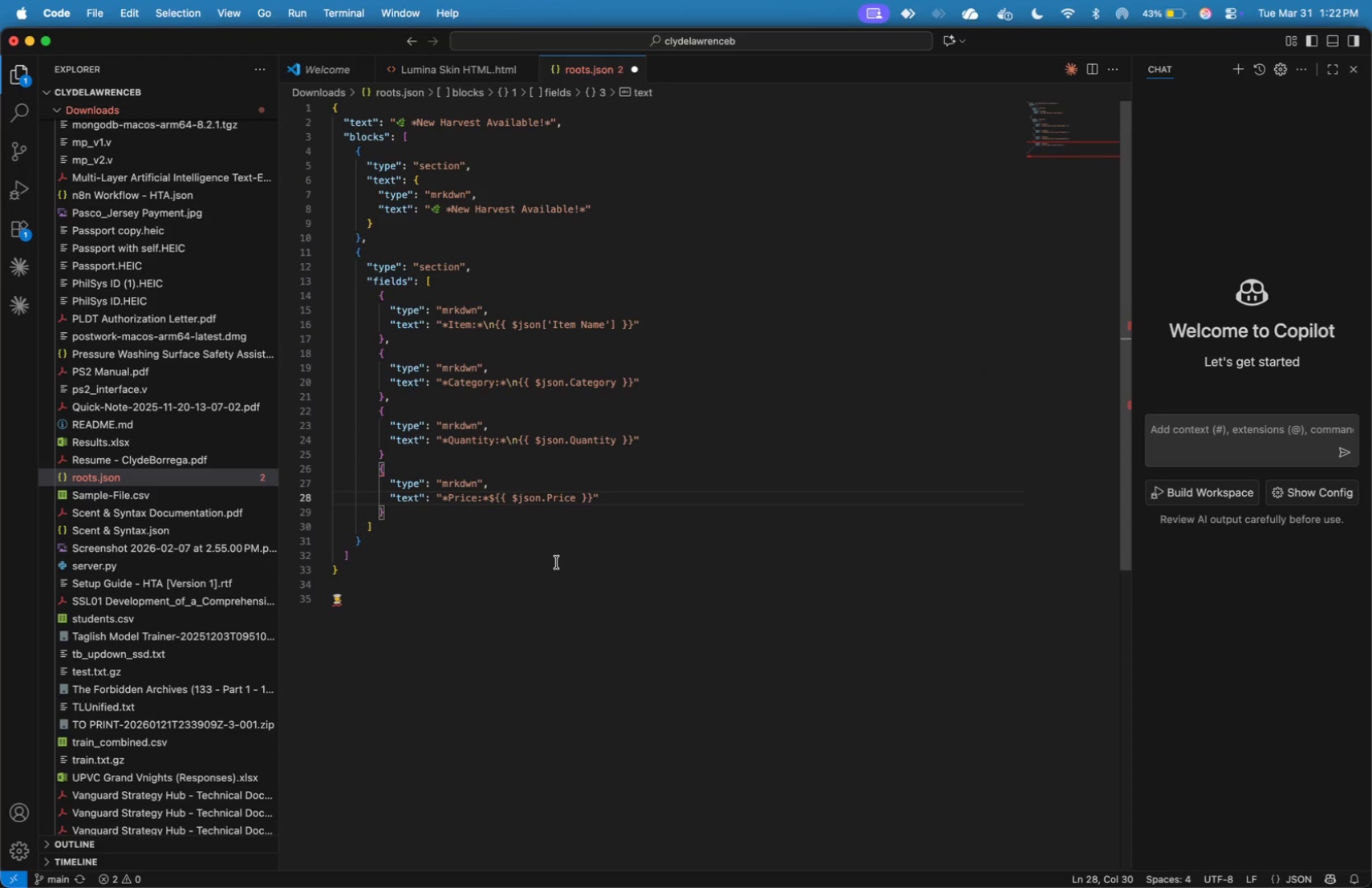 
key(ArrowLeft)
 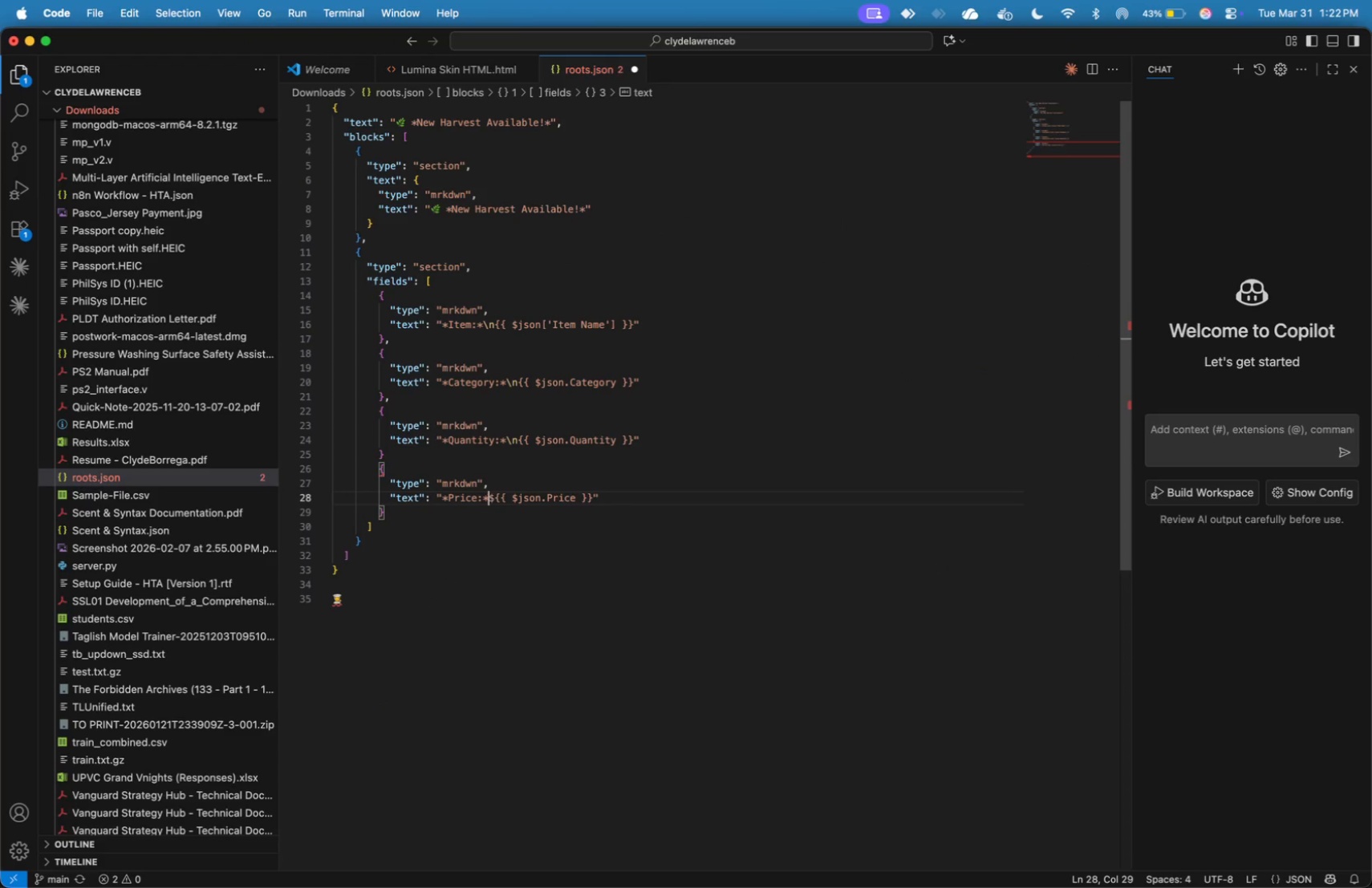 
key(ArrowLeft)
 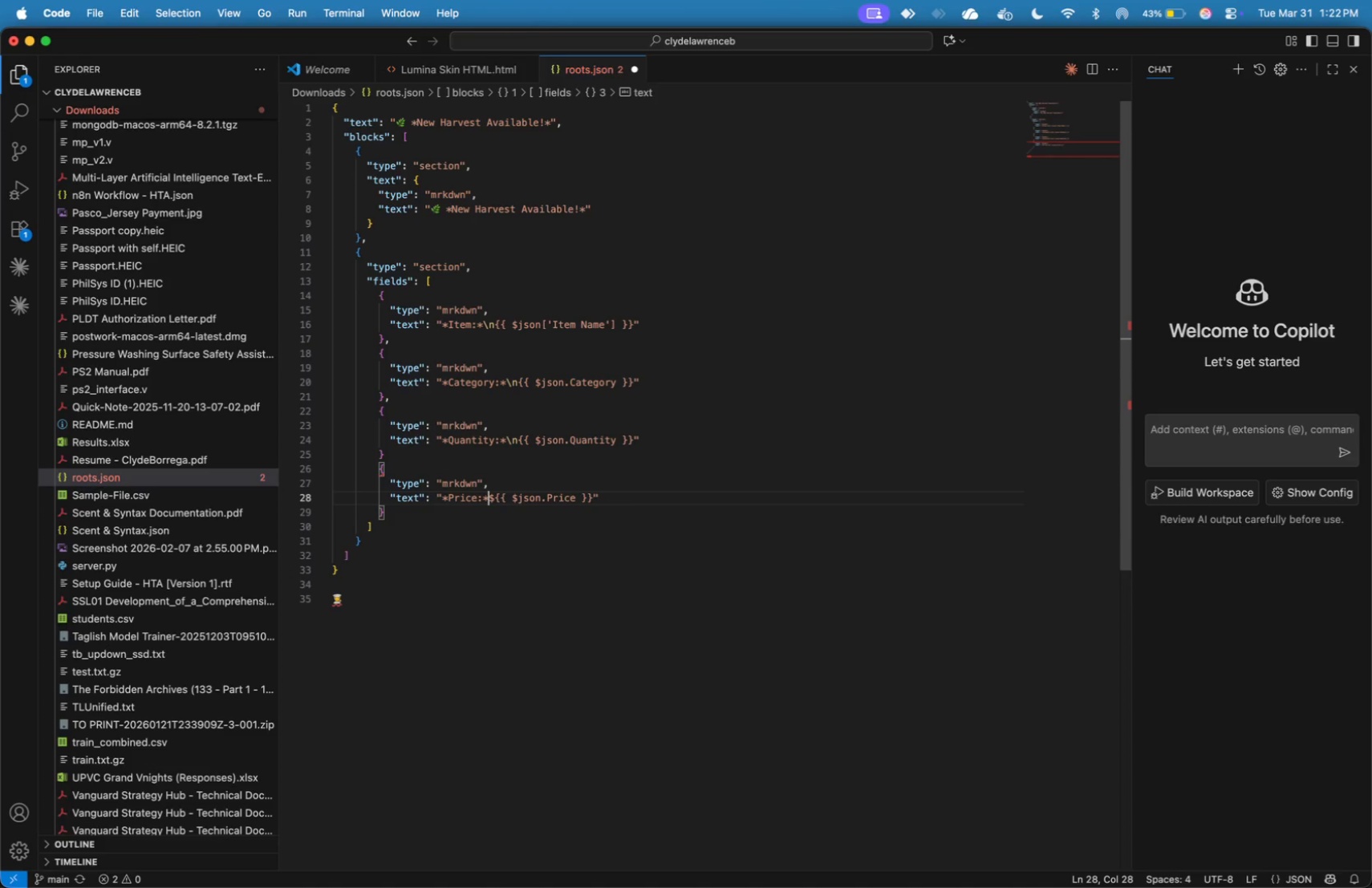 
key(Backslash)
 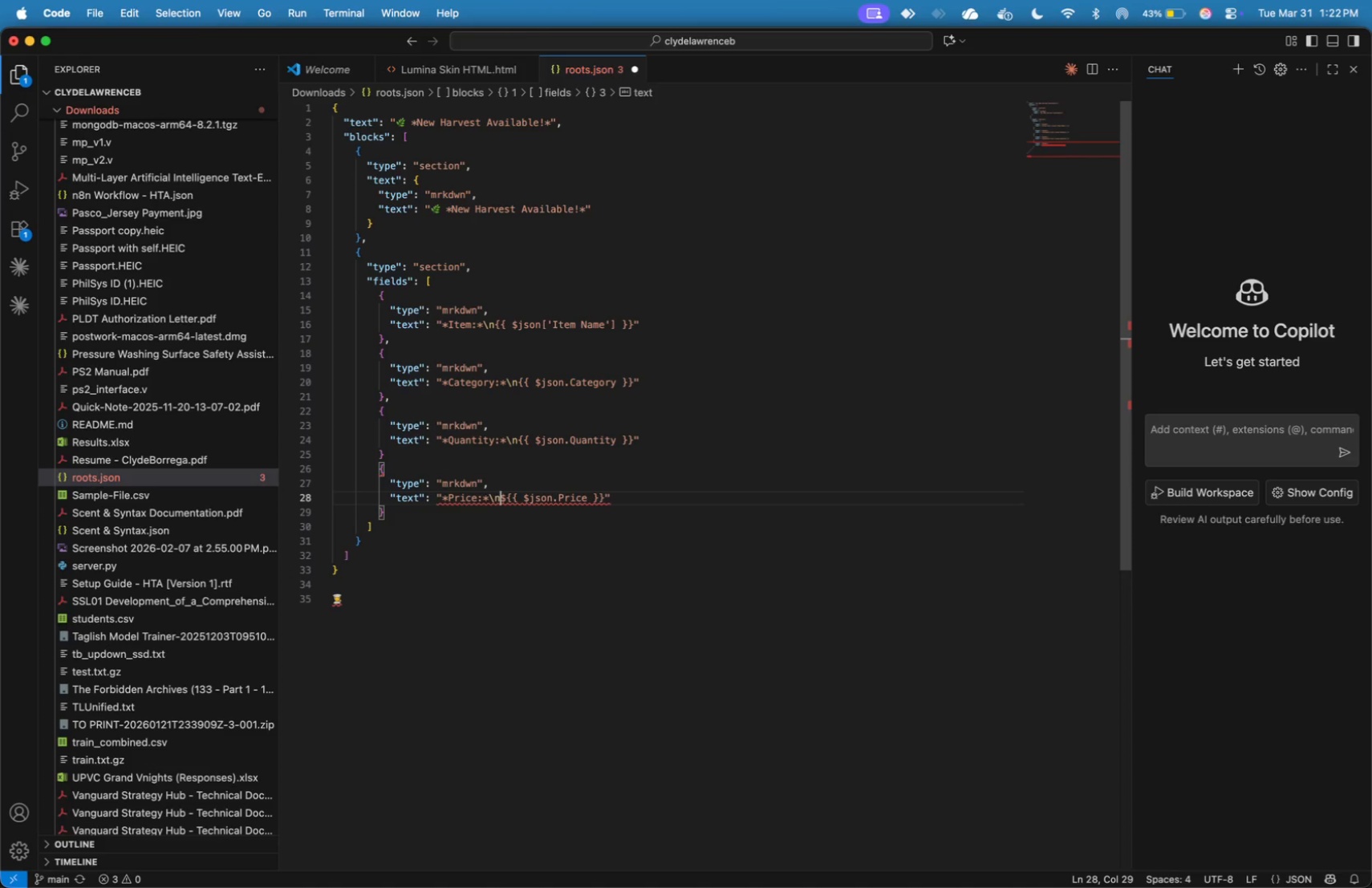 
key(N)
 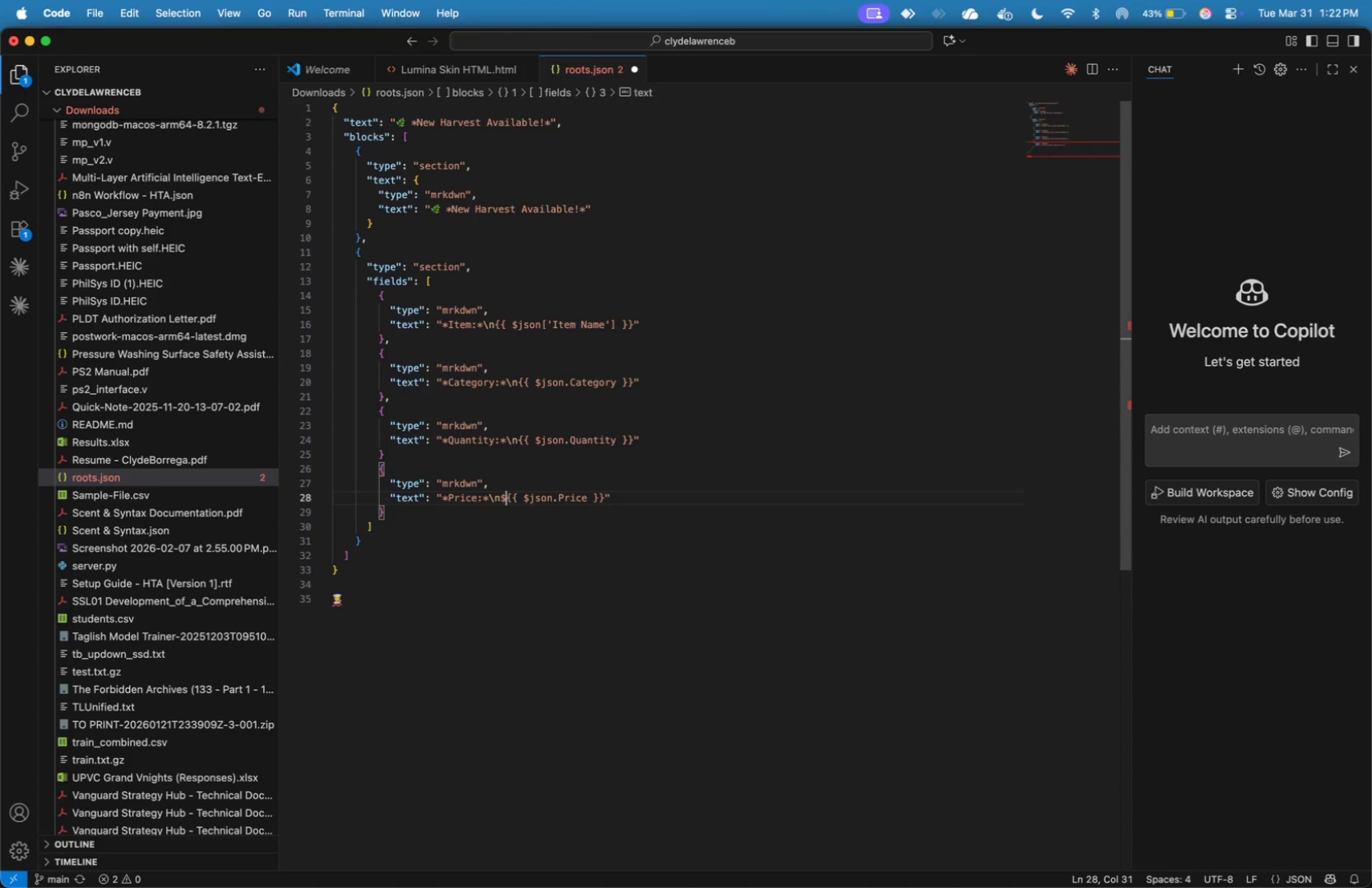 
hold_key(key=ArrowRight, duration=1.51)
 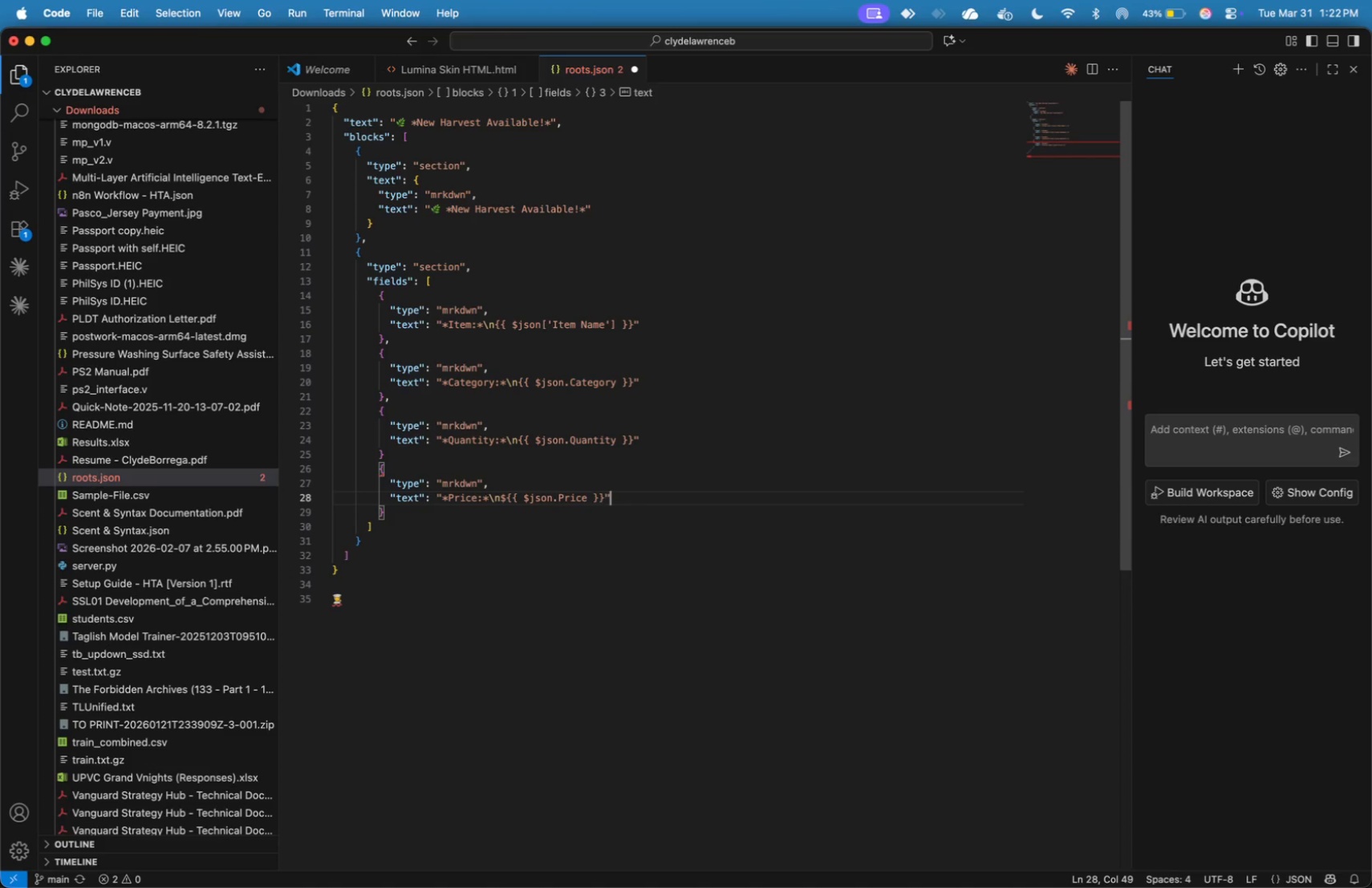 
hold_key(key=ArrowRight, duration=0.31)
 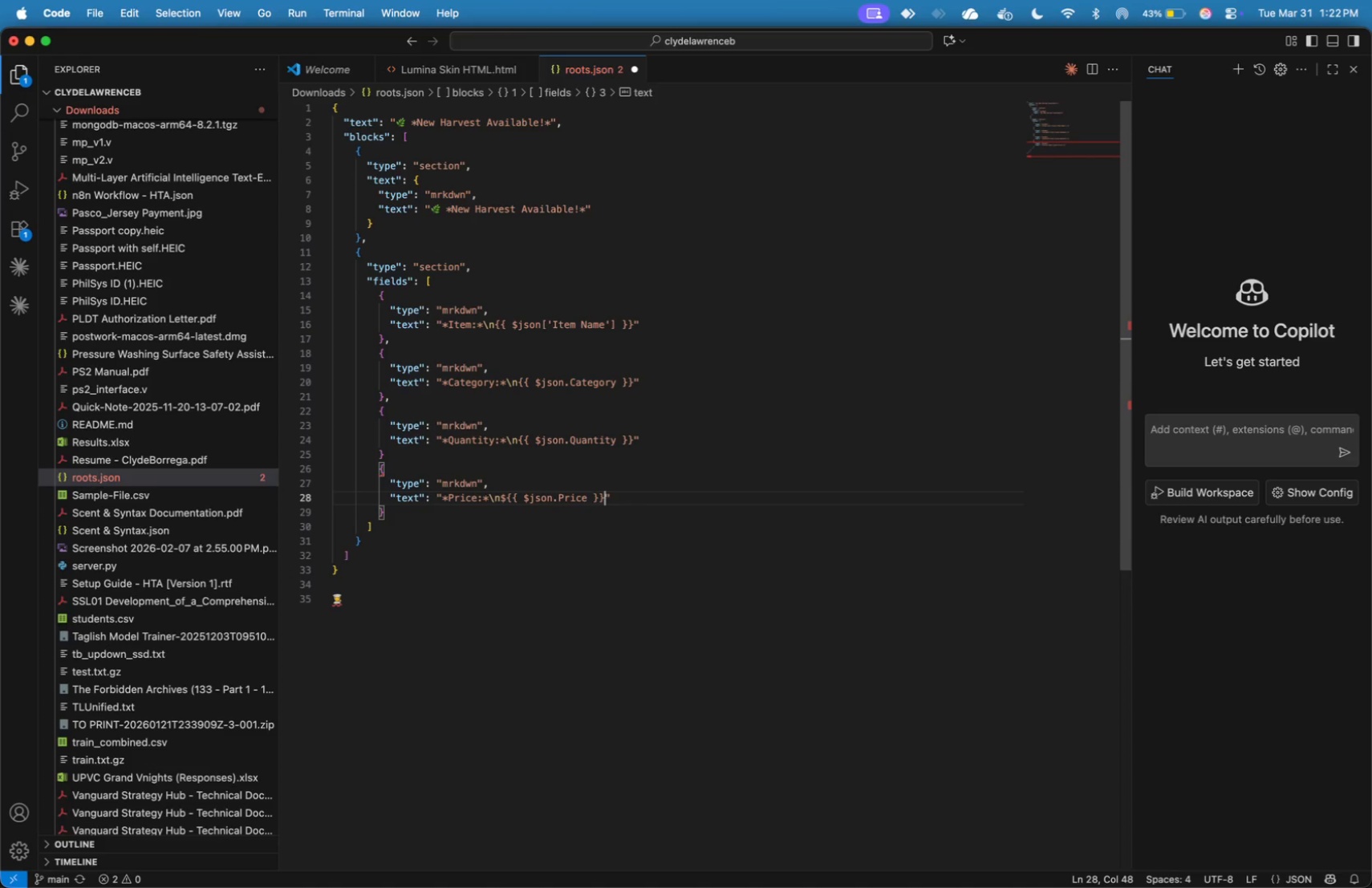 
key(ArrowRight)
 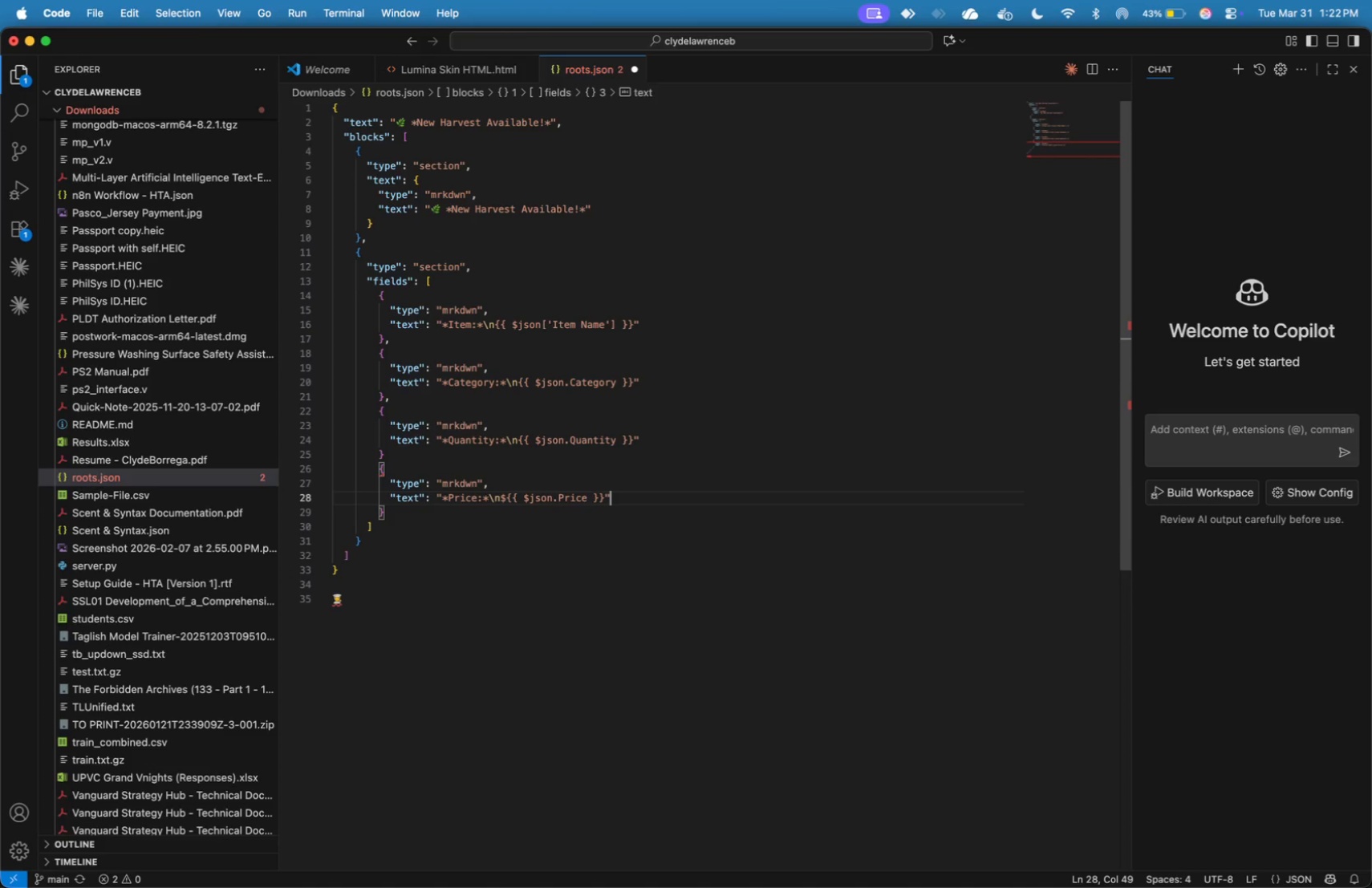 
key(ArrowRight)
 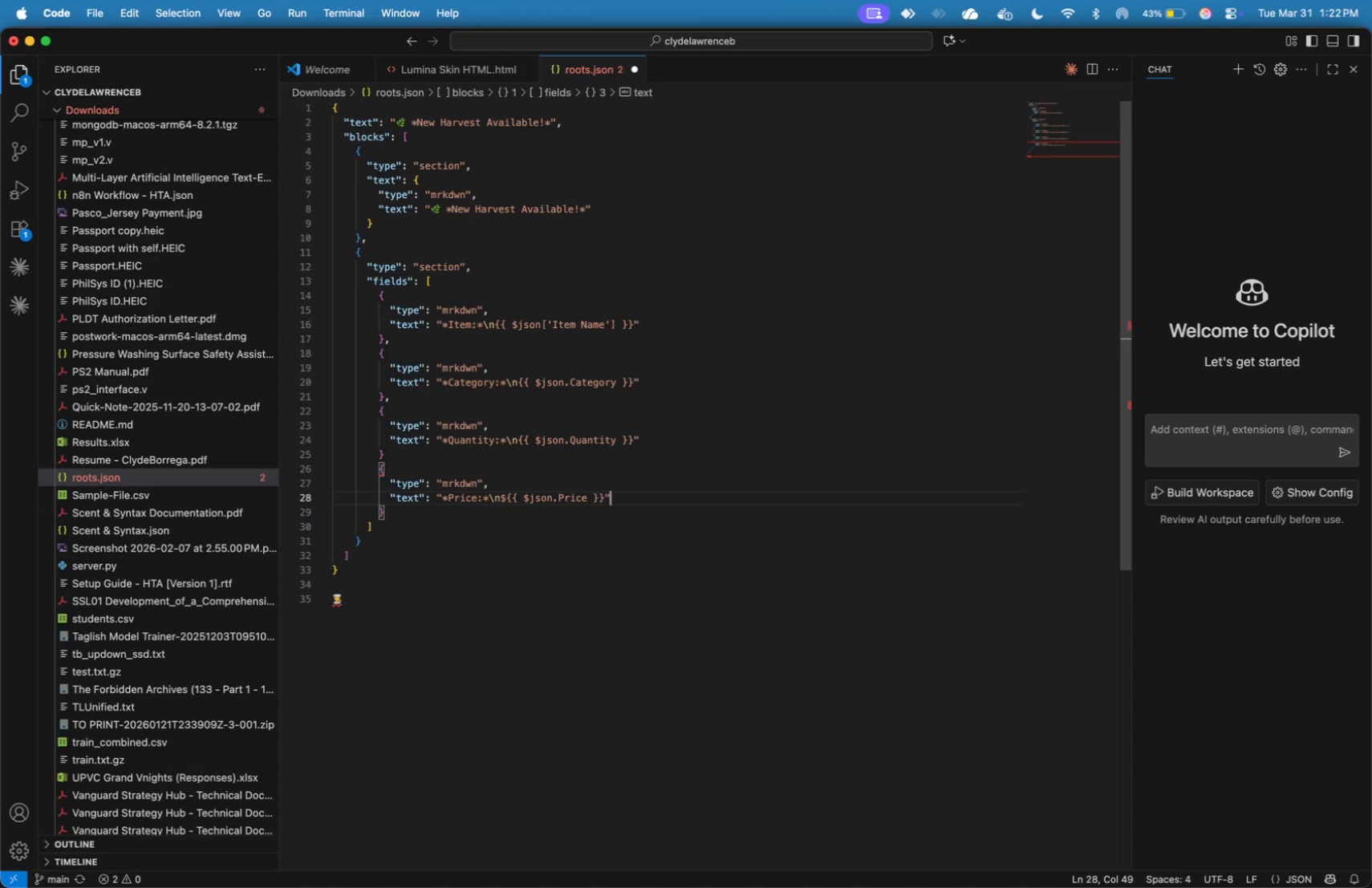 
key(ArrowDown)
 